 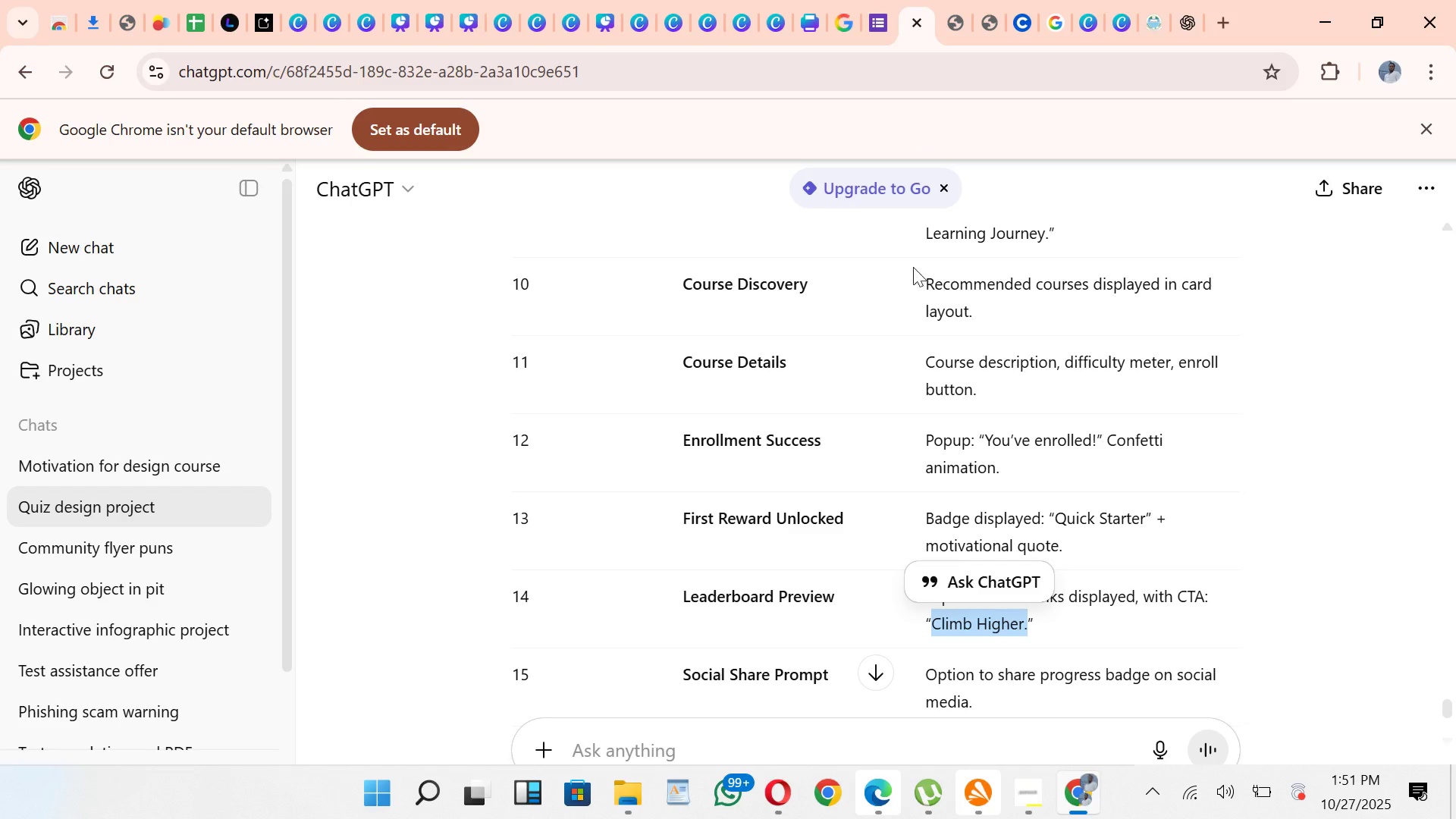 
scroll: coordinate [1257, 514], scroll_direction: down, amount: 2.0
 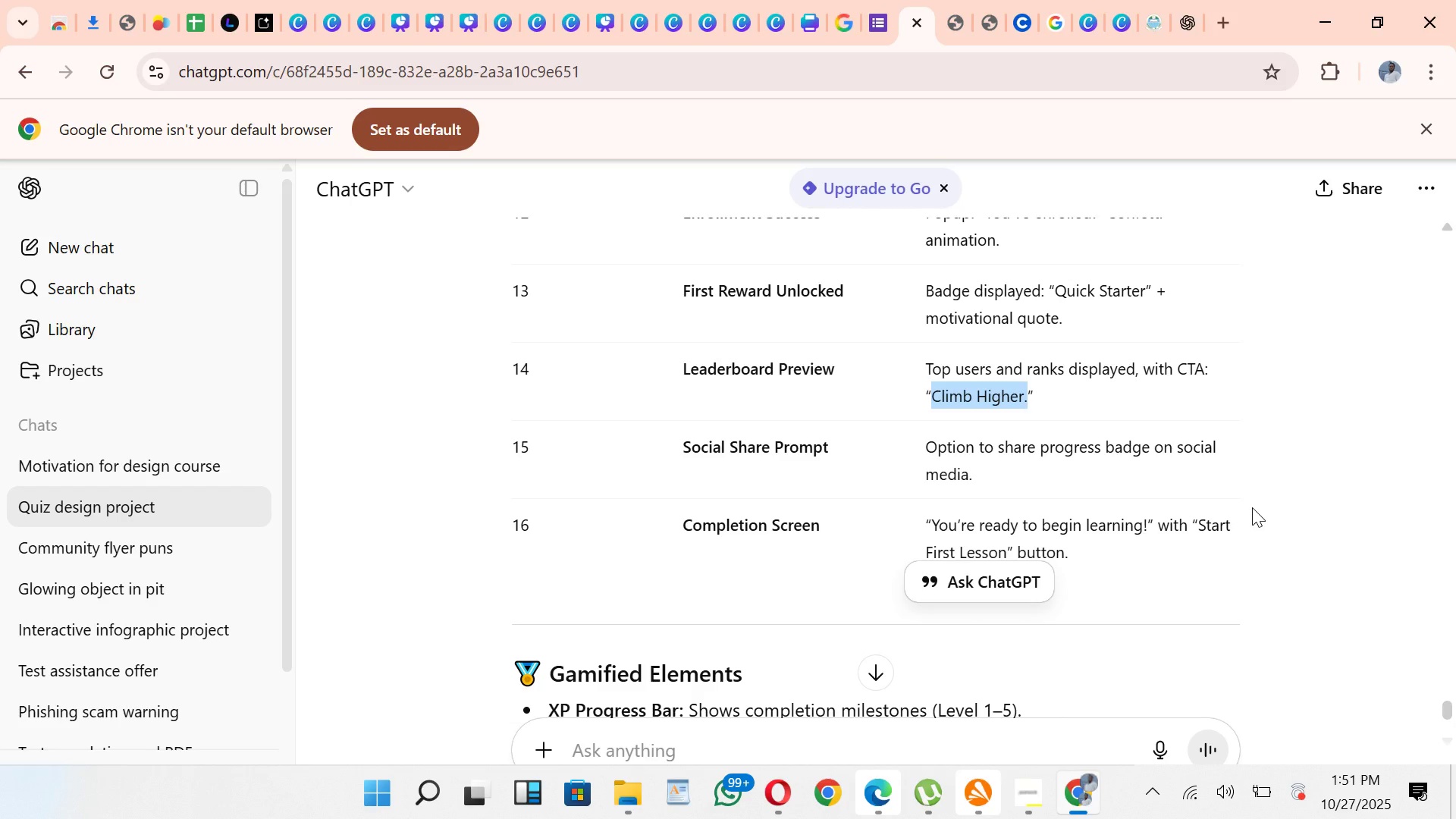 
wait(15.16)
 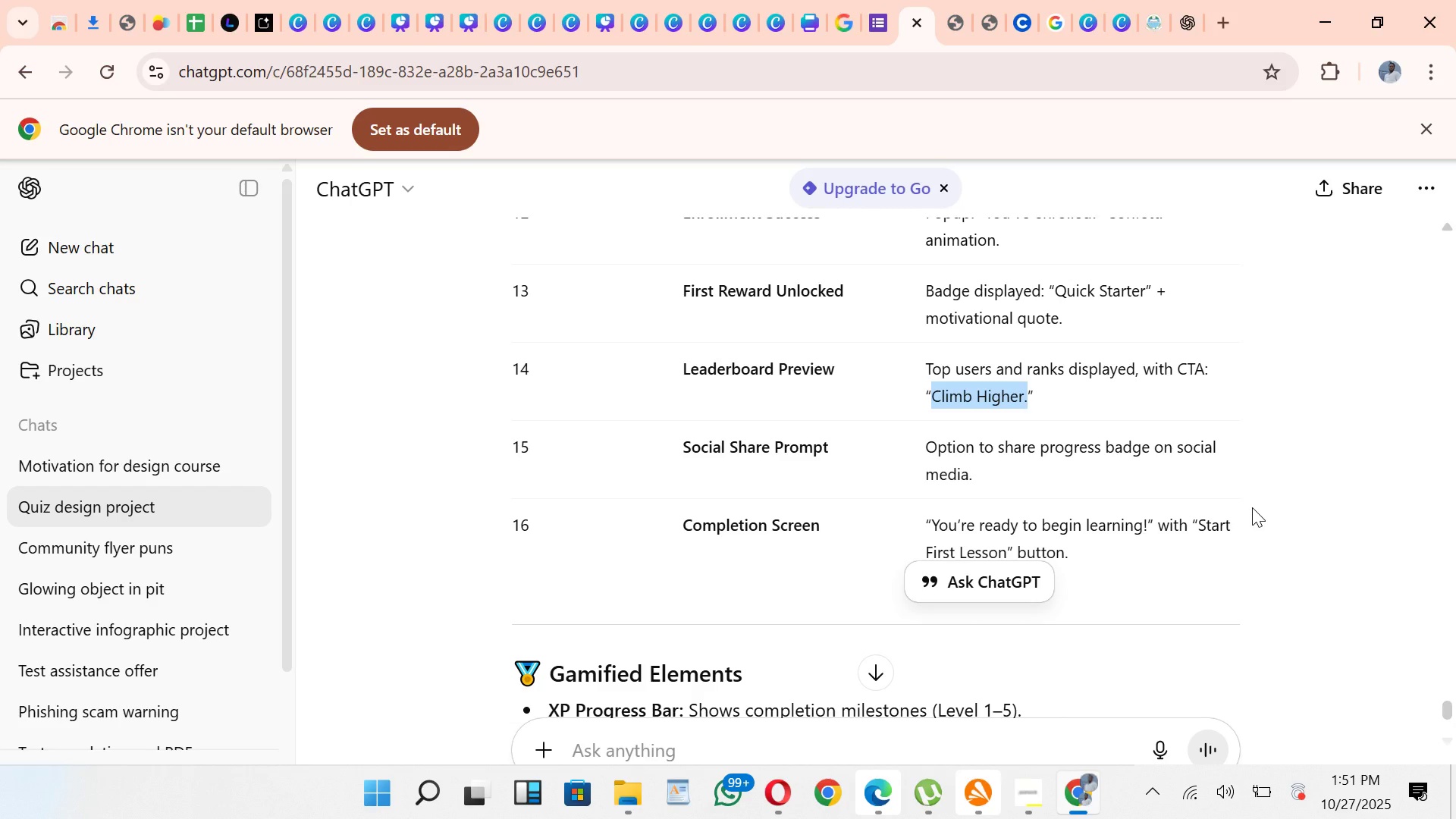 
scroll: coordinate [1175, 453], scroll_direction: down, amount: 11.0
 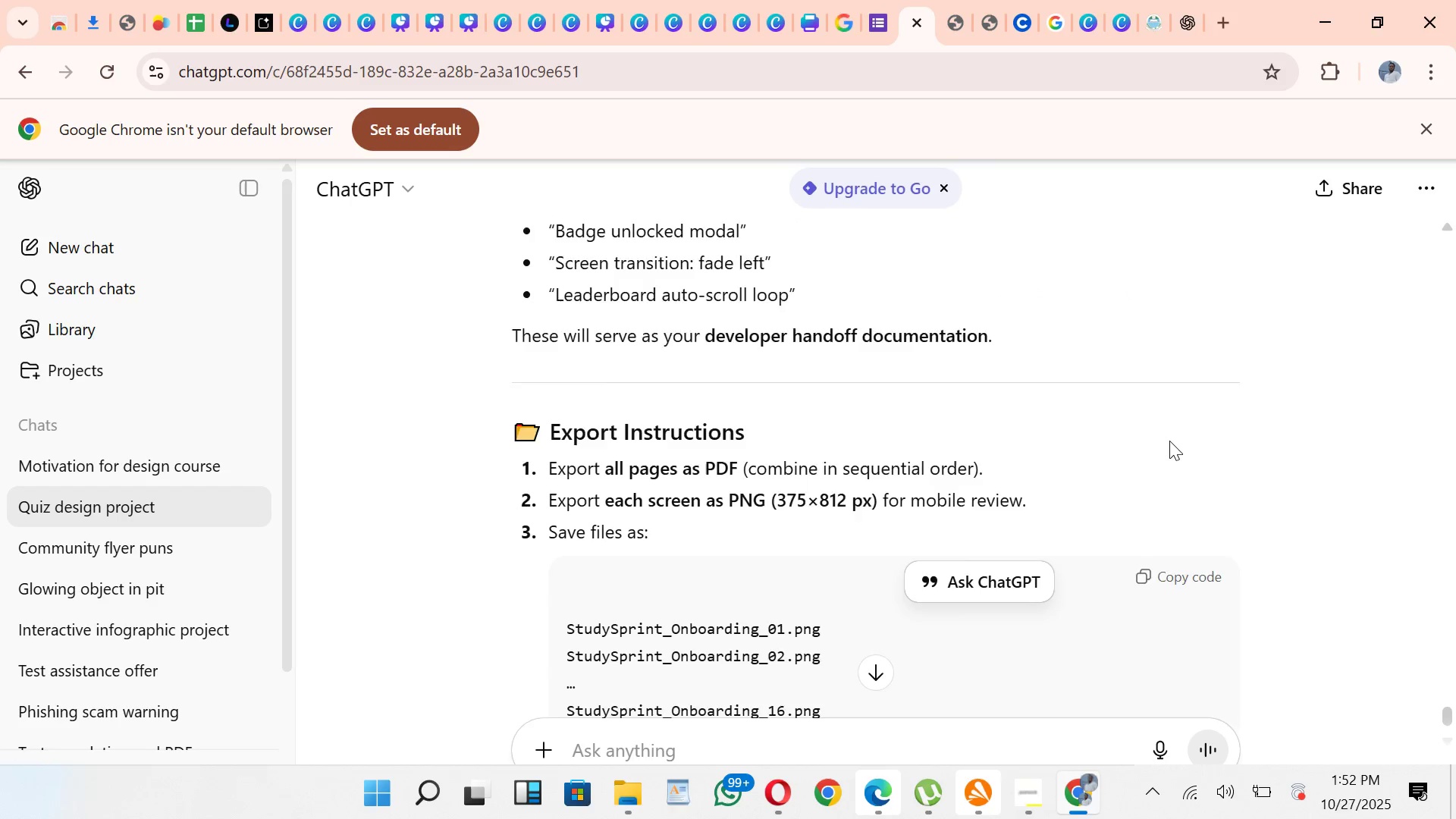 
scroll: coordinate [1169, 441], scroll_direction: down, amount: 4.0
 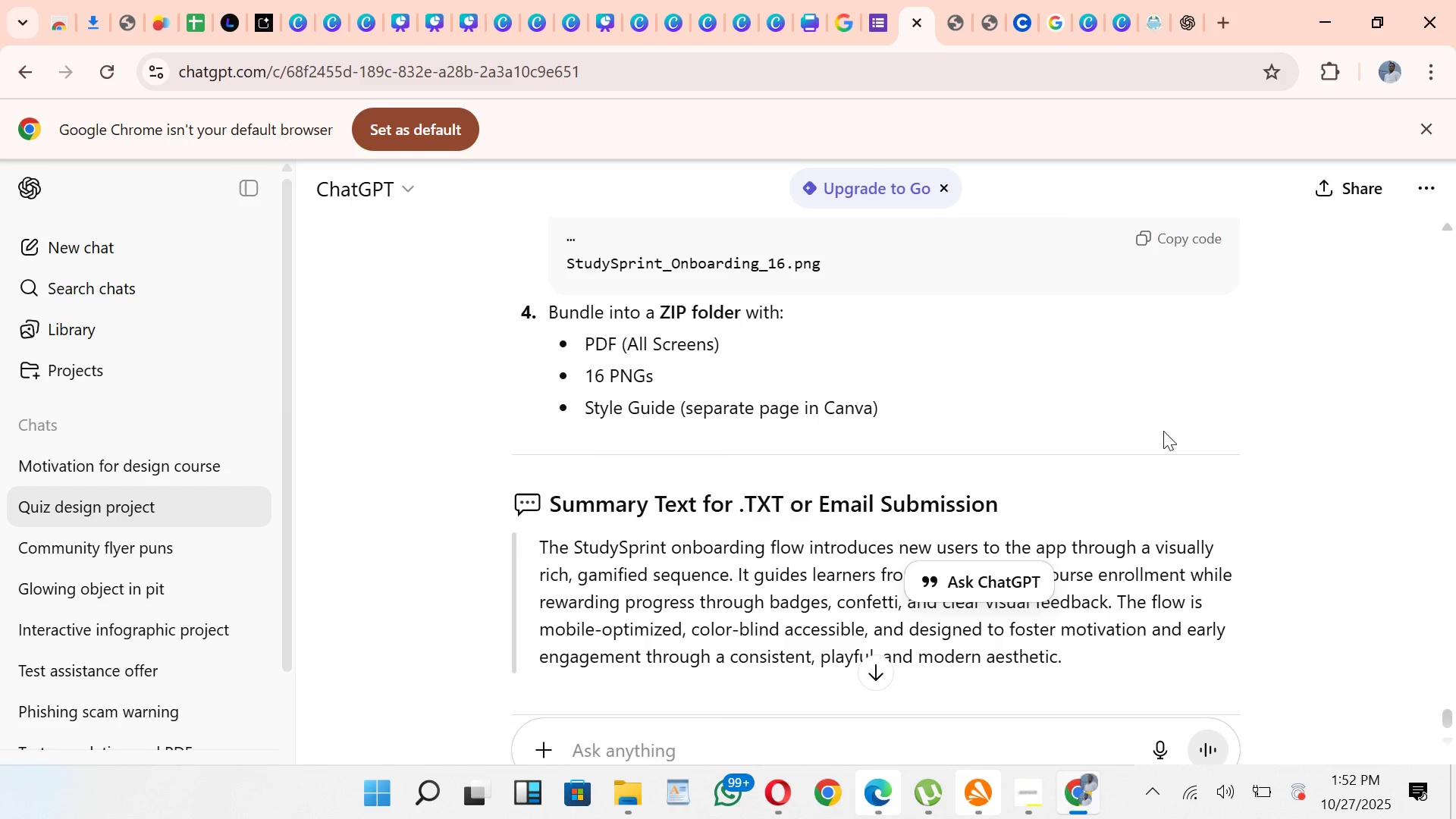 
scroll: coordinate [1150, 390], scroll_direction: up, amount: 9.0
 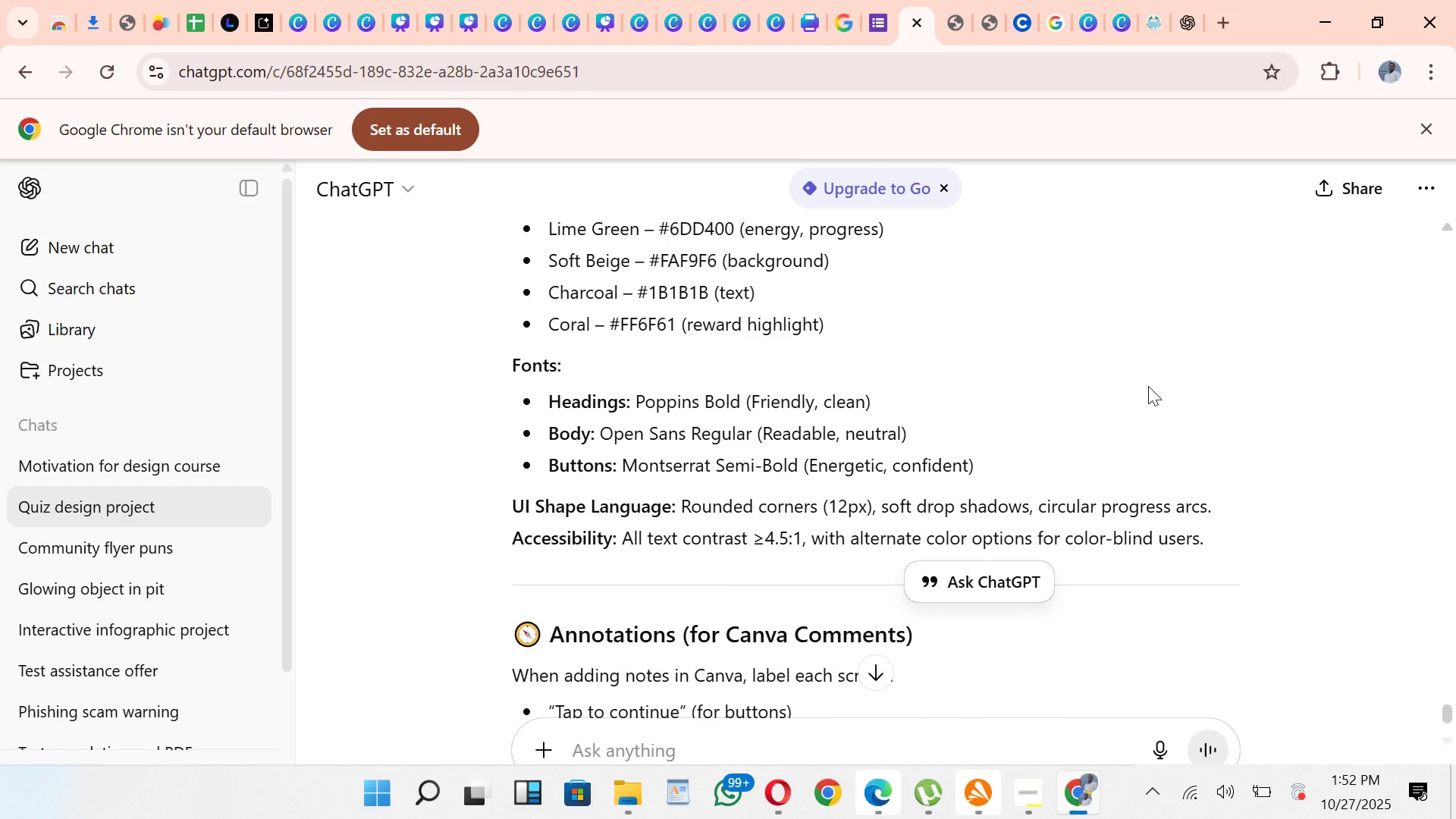 
scroll: coordinate [1148, 386], scroll_direction: down, amount: 1.0
 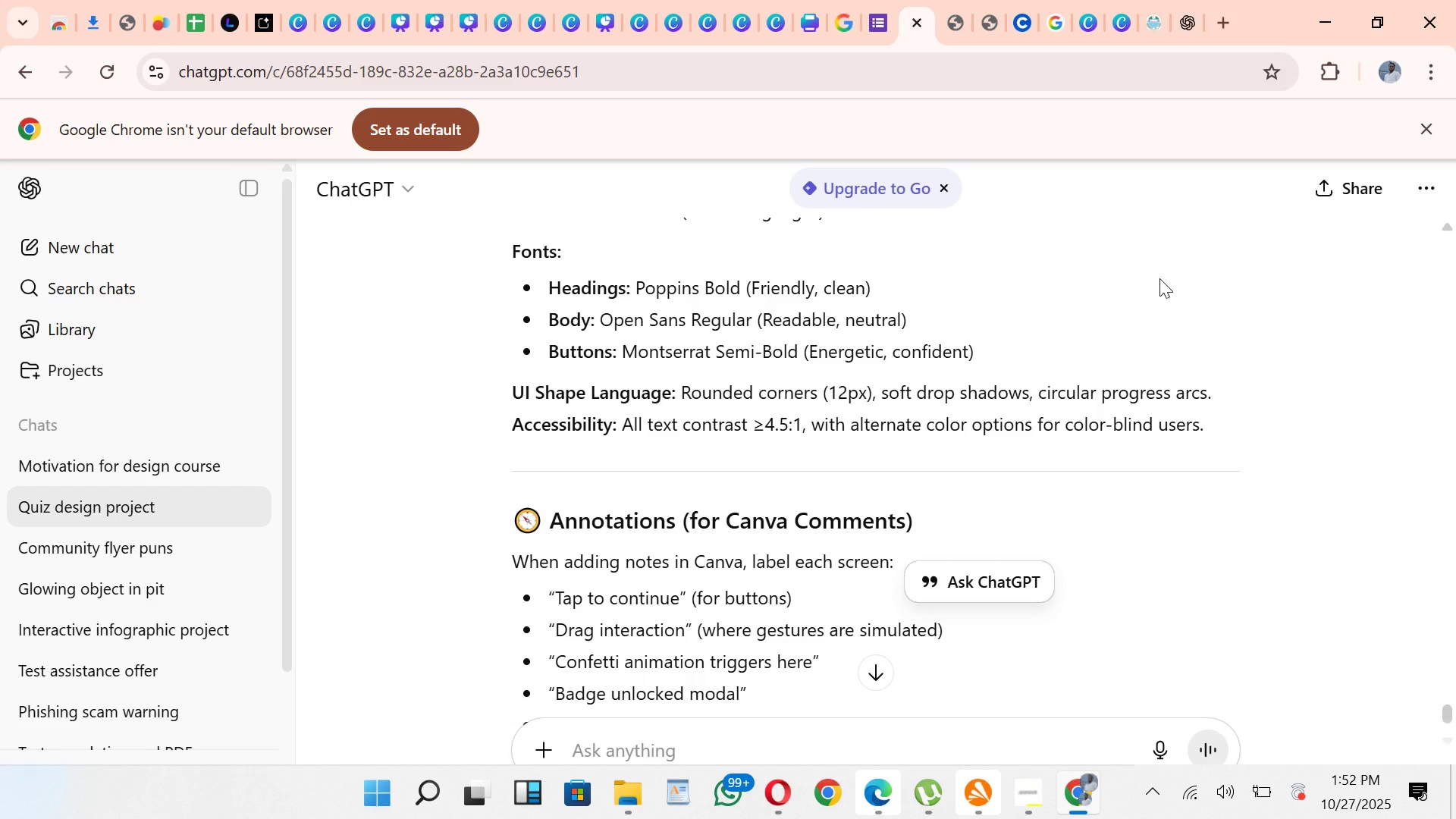 
wait(22.95)
 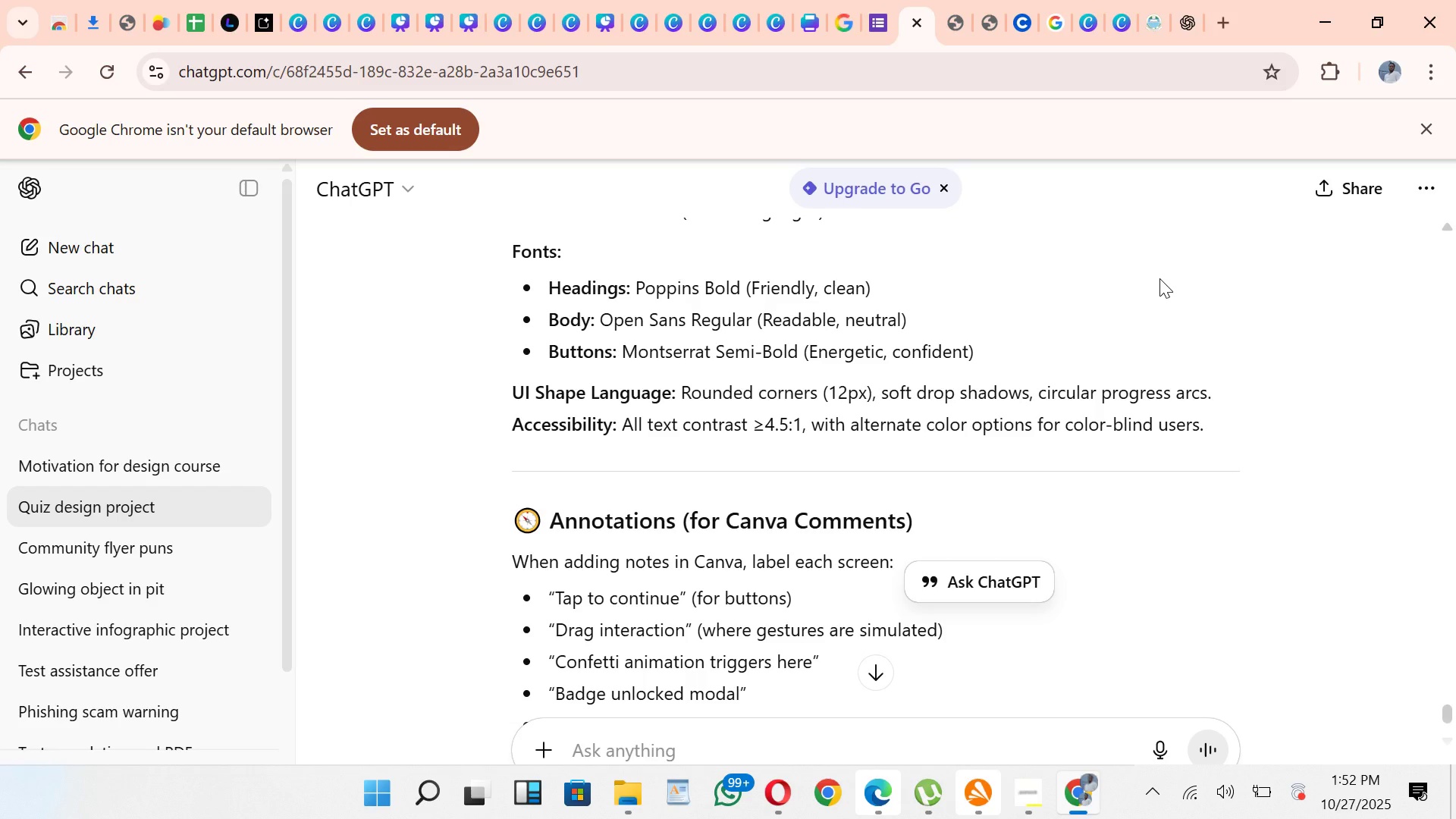 
scroll: coordinate [1434, 320], scroll_direction: up, amount: 5.0
 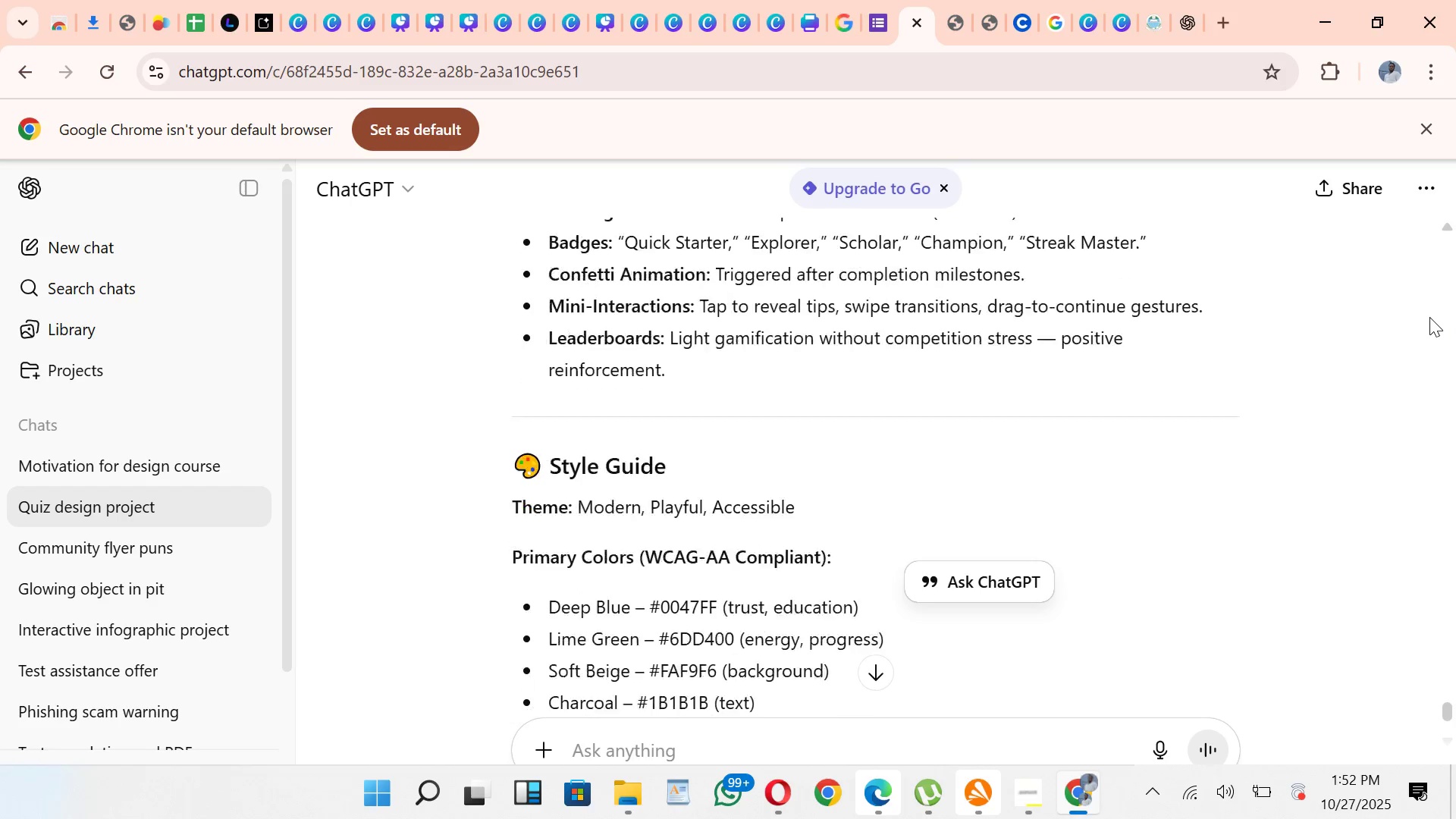 
scroll: coordinate [1429, 317], scroll_direction: down, amount: 2.0
 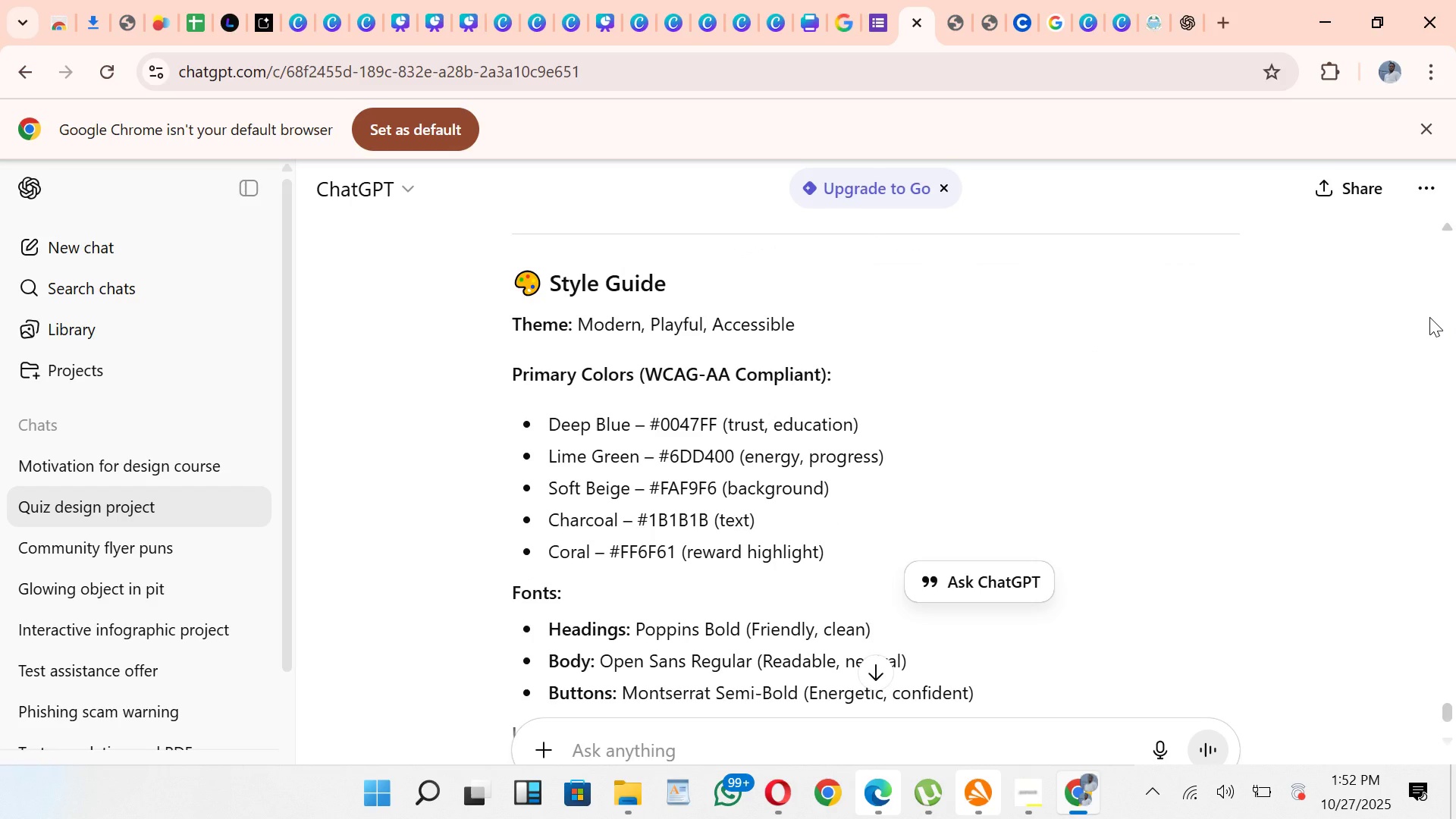 
scroll: coordinate [1331, 274], scroll_direction: up, amount: 4.0
 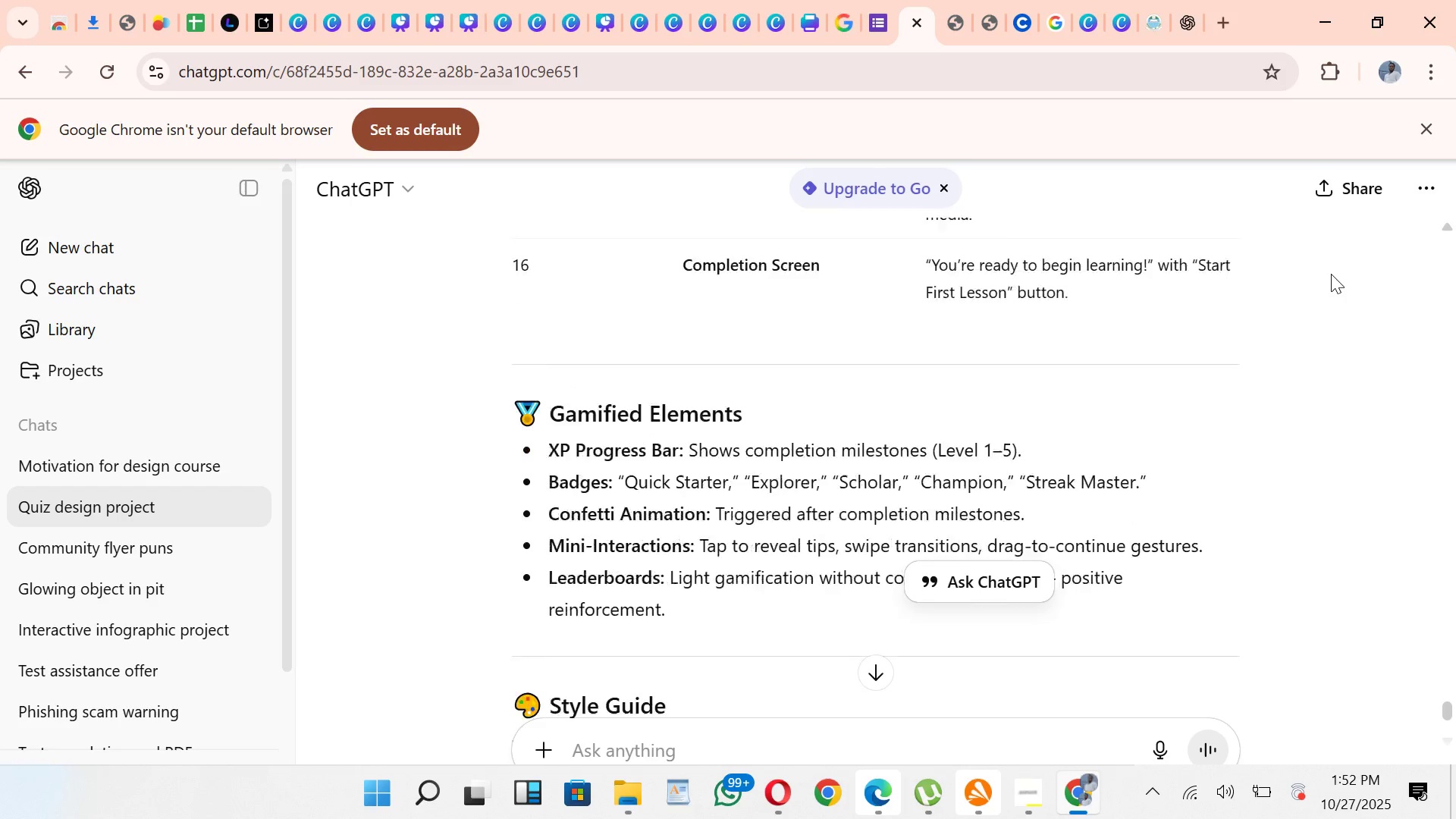 
scroll: coordinate [1331, 274], scroll_direction: down, amount: 2.0
 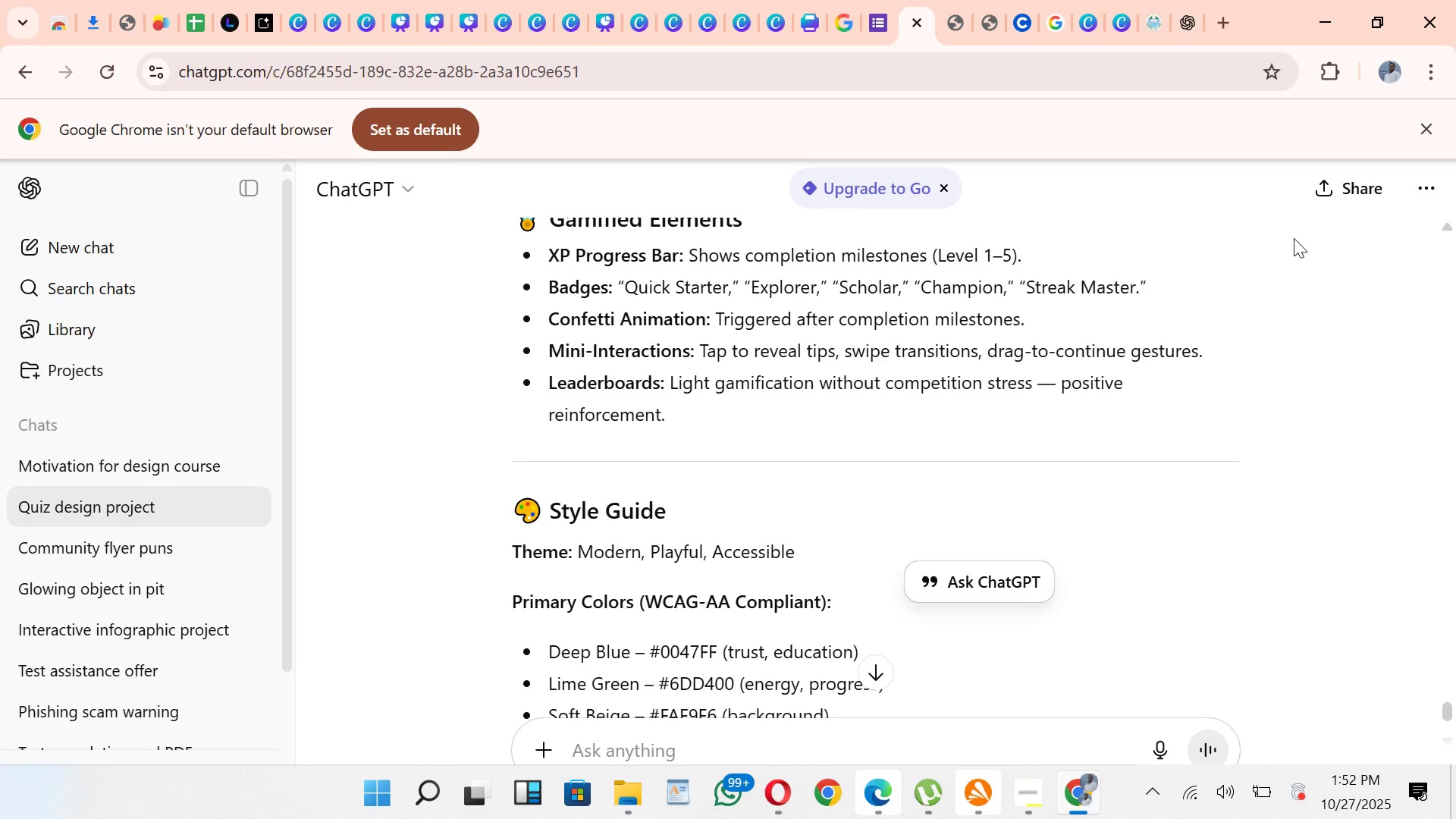 
wait(6.51)
 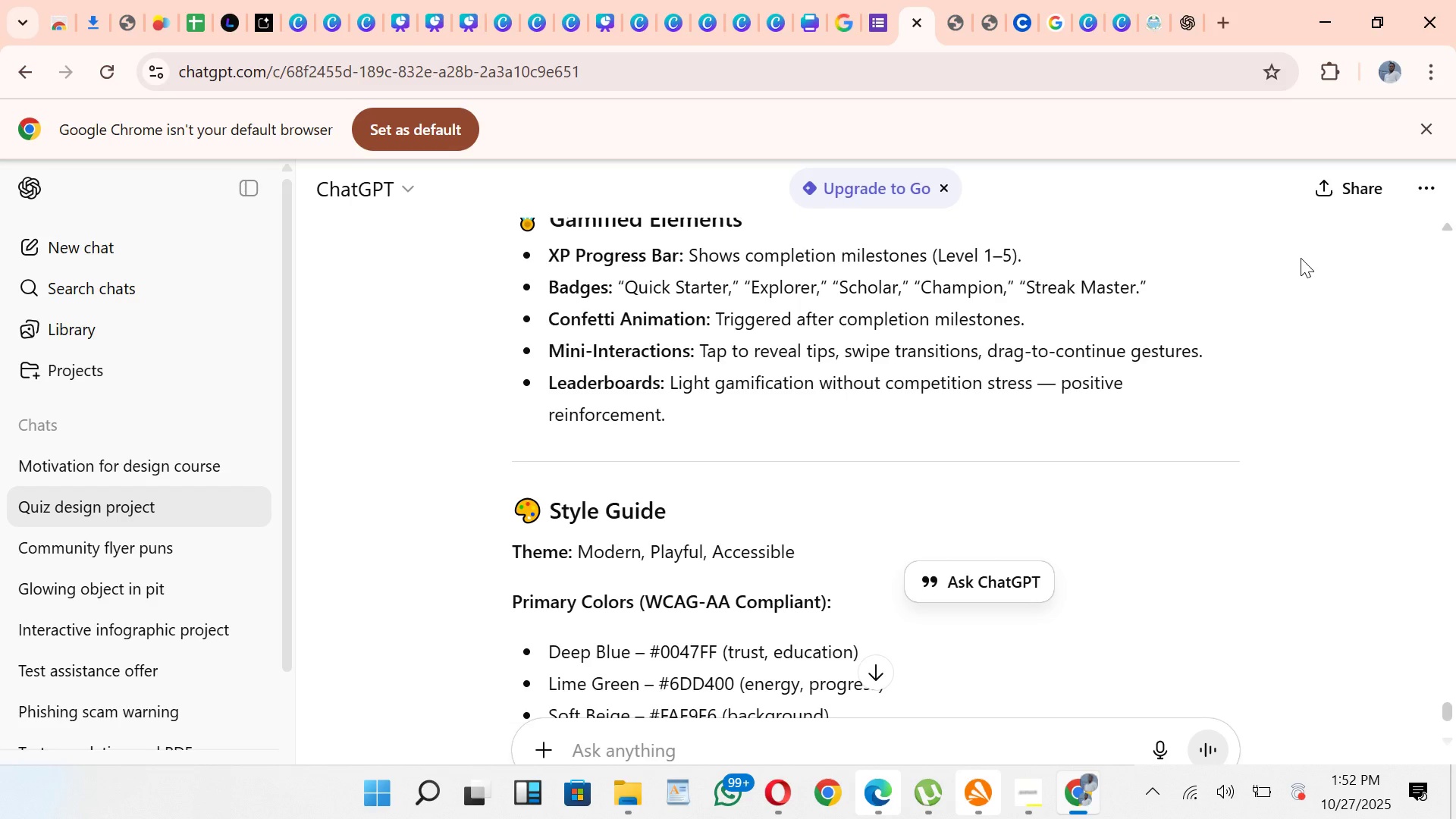 
scroll: coordinate [1294, 234], scroll_direction: up, amount: 5.0
 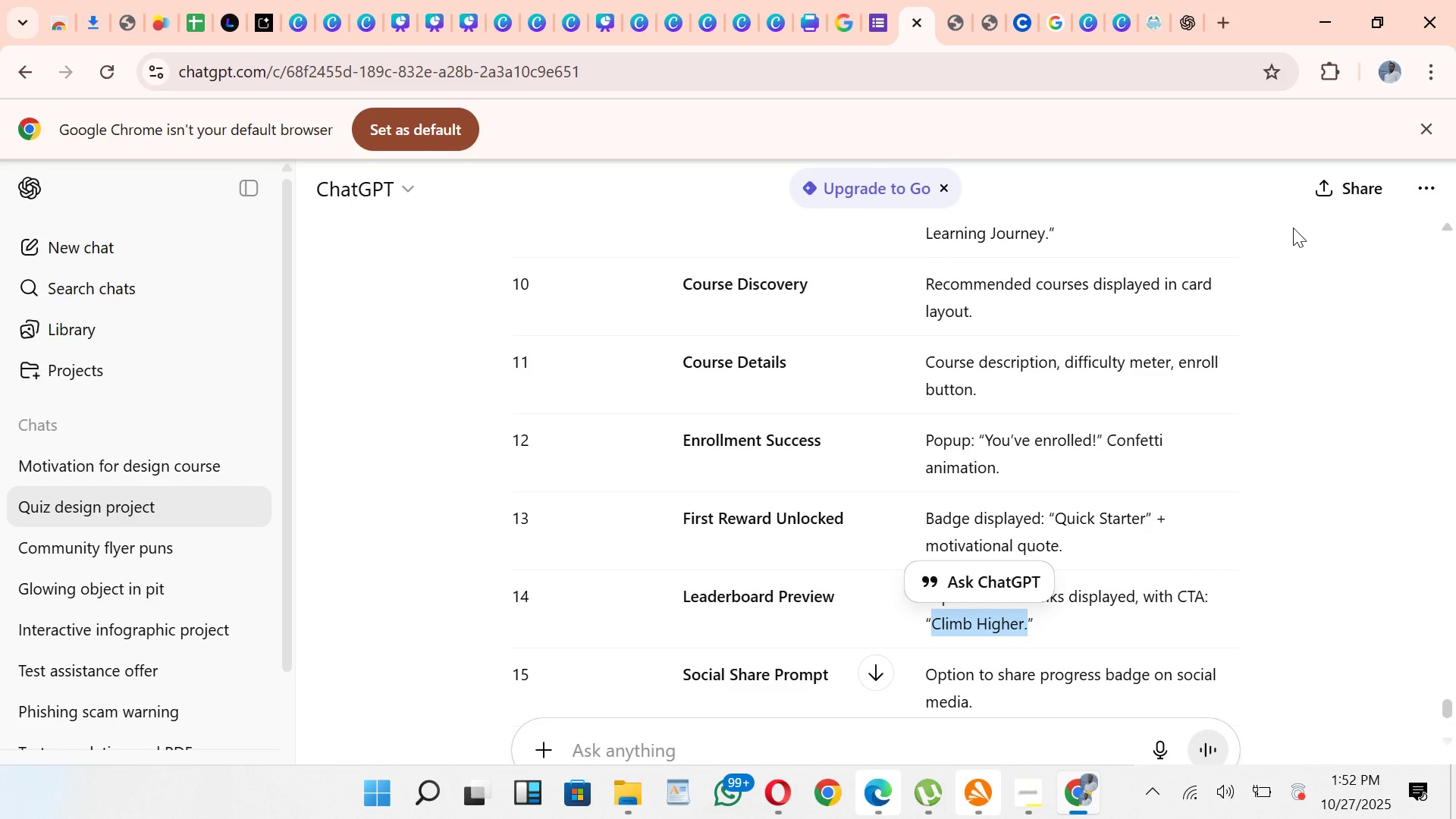 
scroll: coordinate [1293, 228], scroll_direction: none, amount: 0.0
 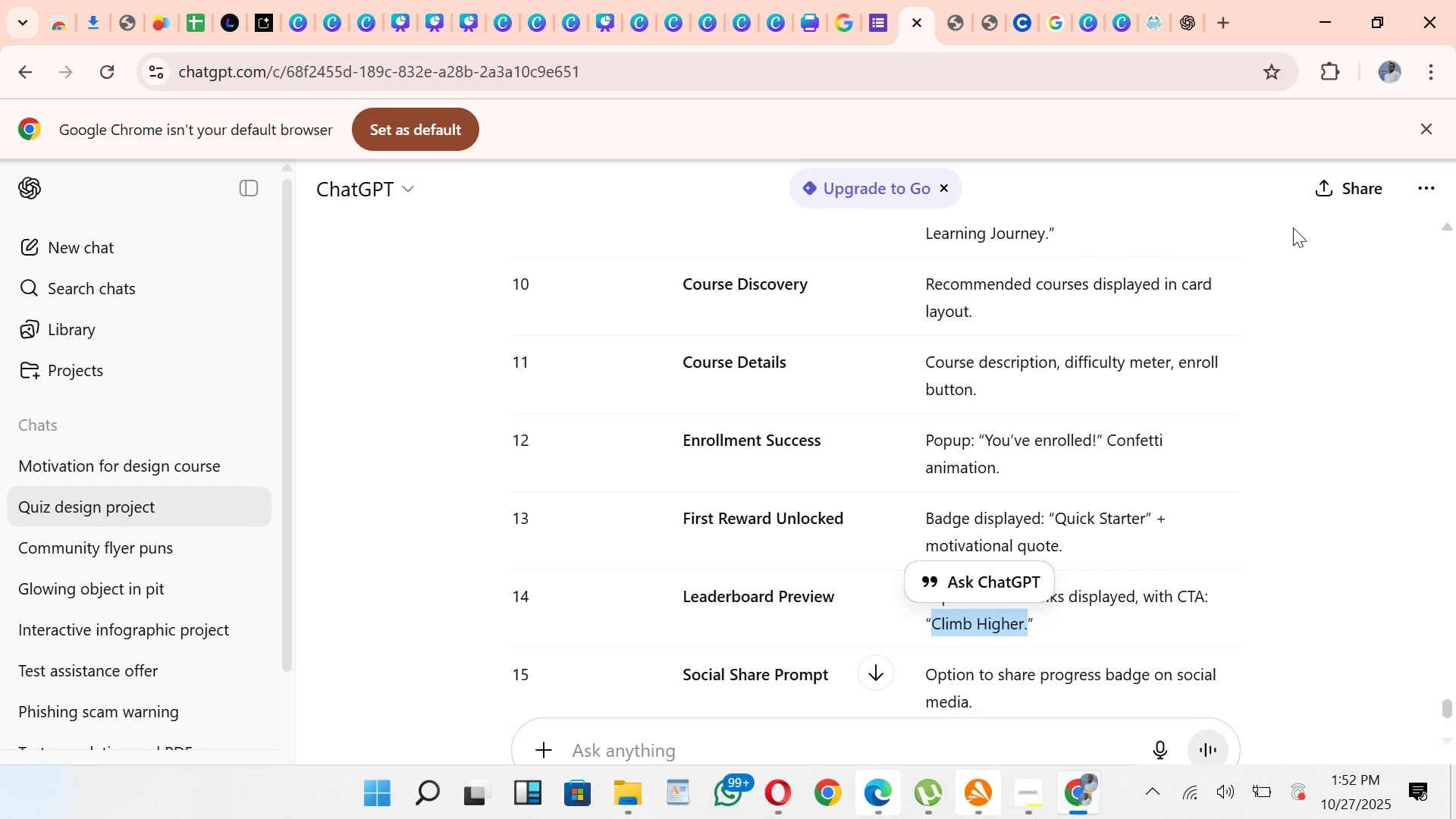 
scroll: coordinate [1293, 228], scroll_direction: down, amount: 1.0
 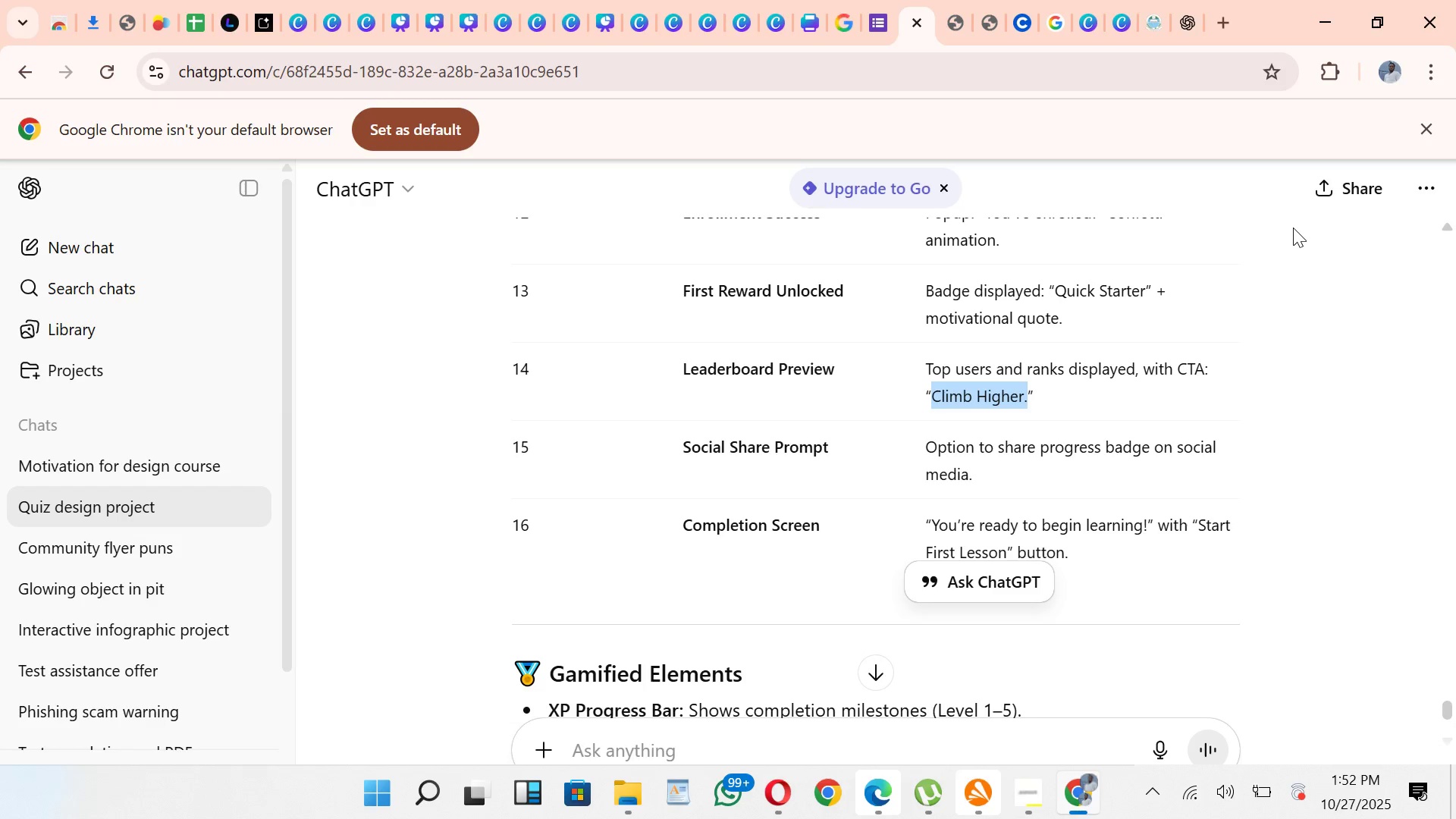 
scroll: coordinate [1293, 228], scroll_direction: up, amount: 2.0
 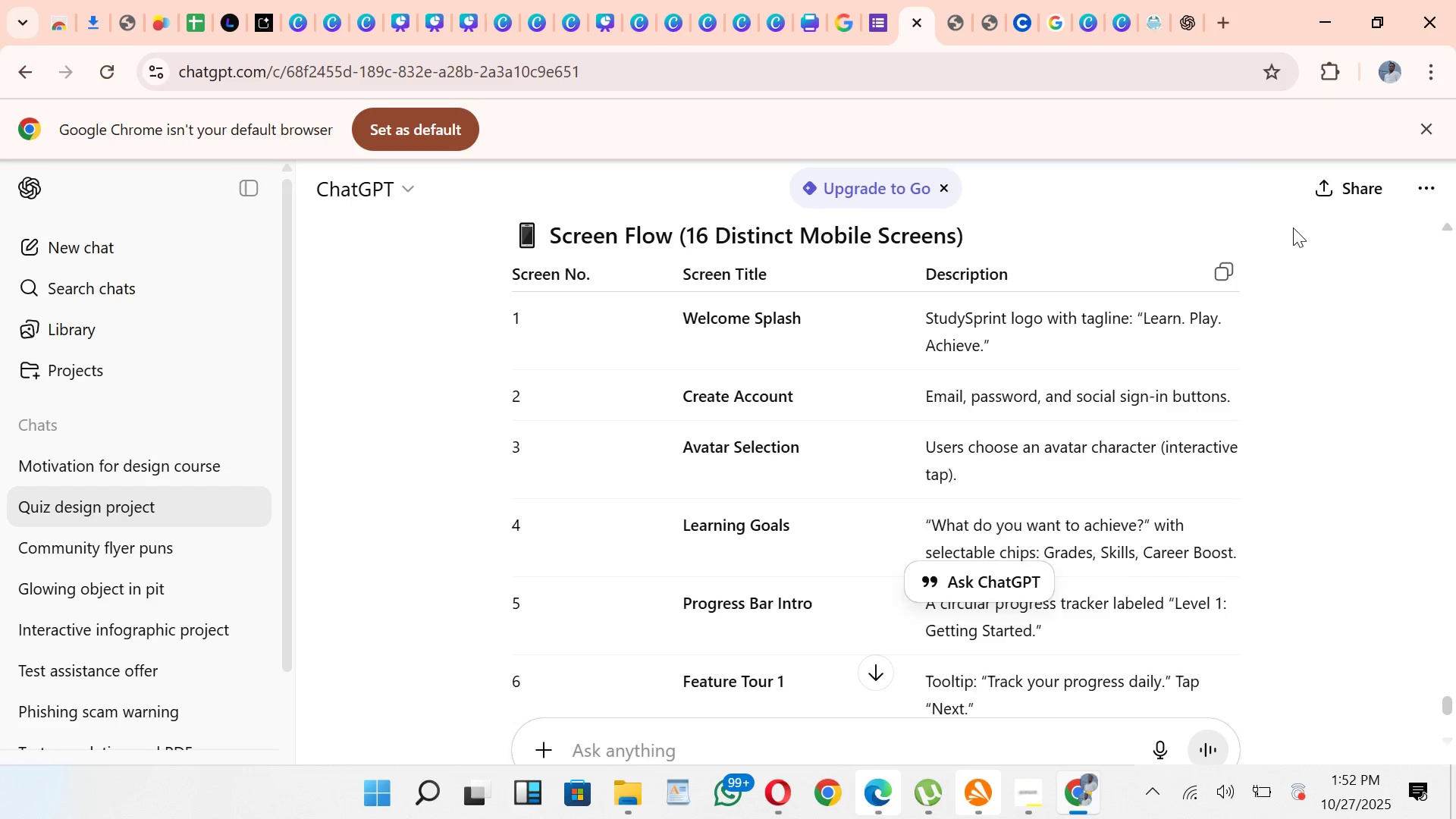 
scroll: coordinate [1292, 228], scroll_direction: down, amount: 1.0
 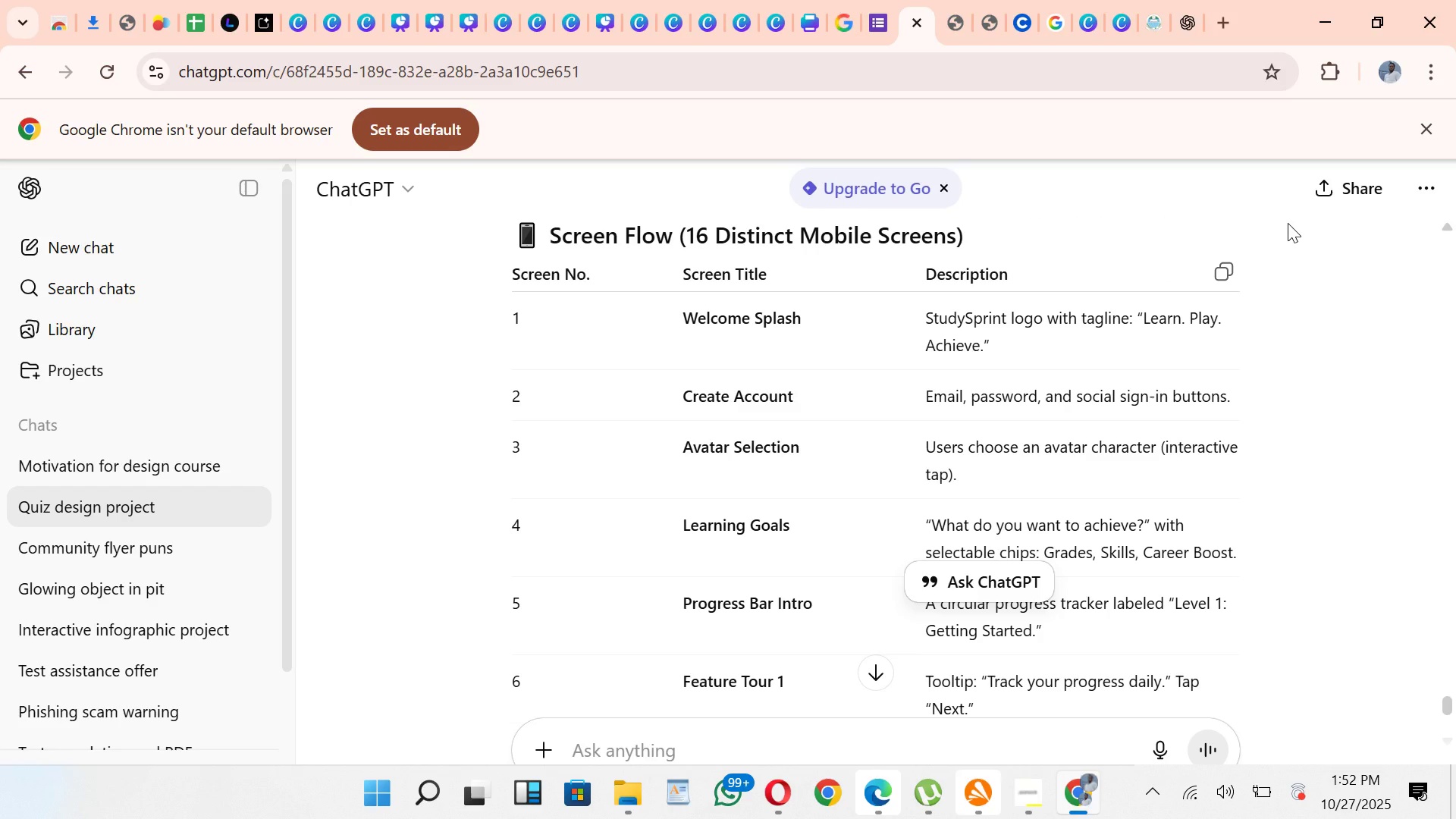 
scroll: coordinate [1288, 223], scroll_direction: up, amount: 1.0
 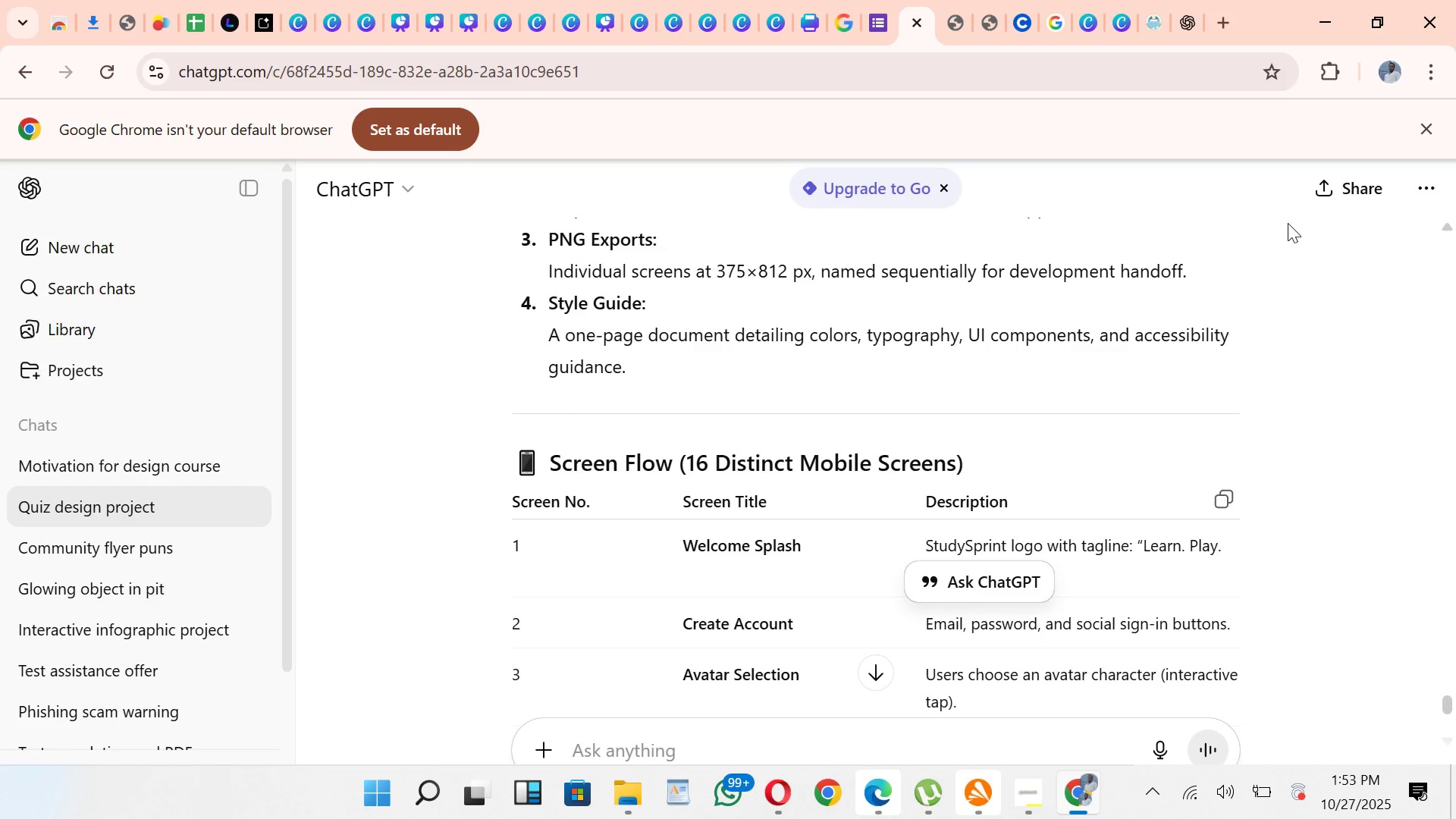 
scroll: coordinate [1288, 223], scroll_direction: down, amount: 1.0
 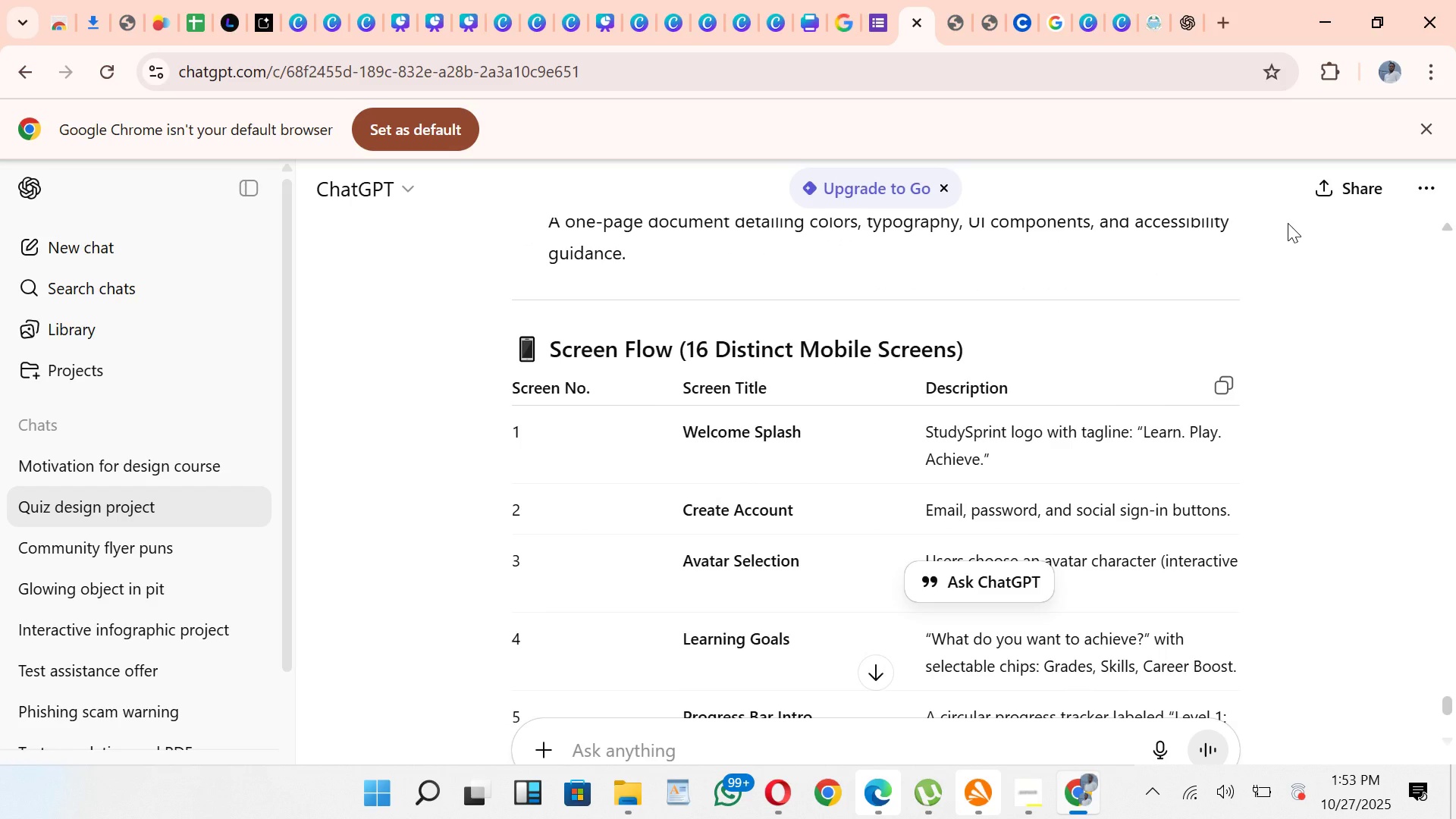 
scroll: coordinate [1288, 223], scroll_direction: up, amount: 1.0
 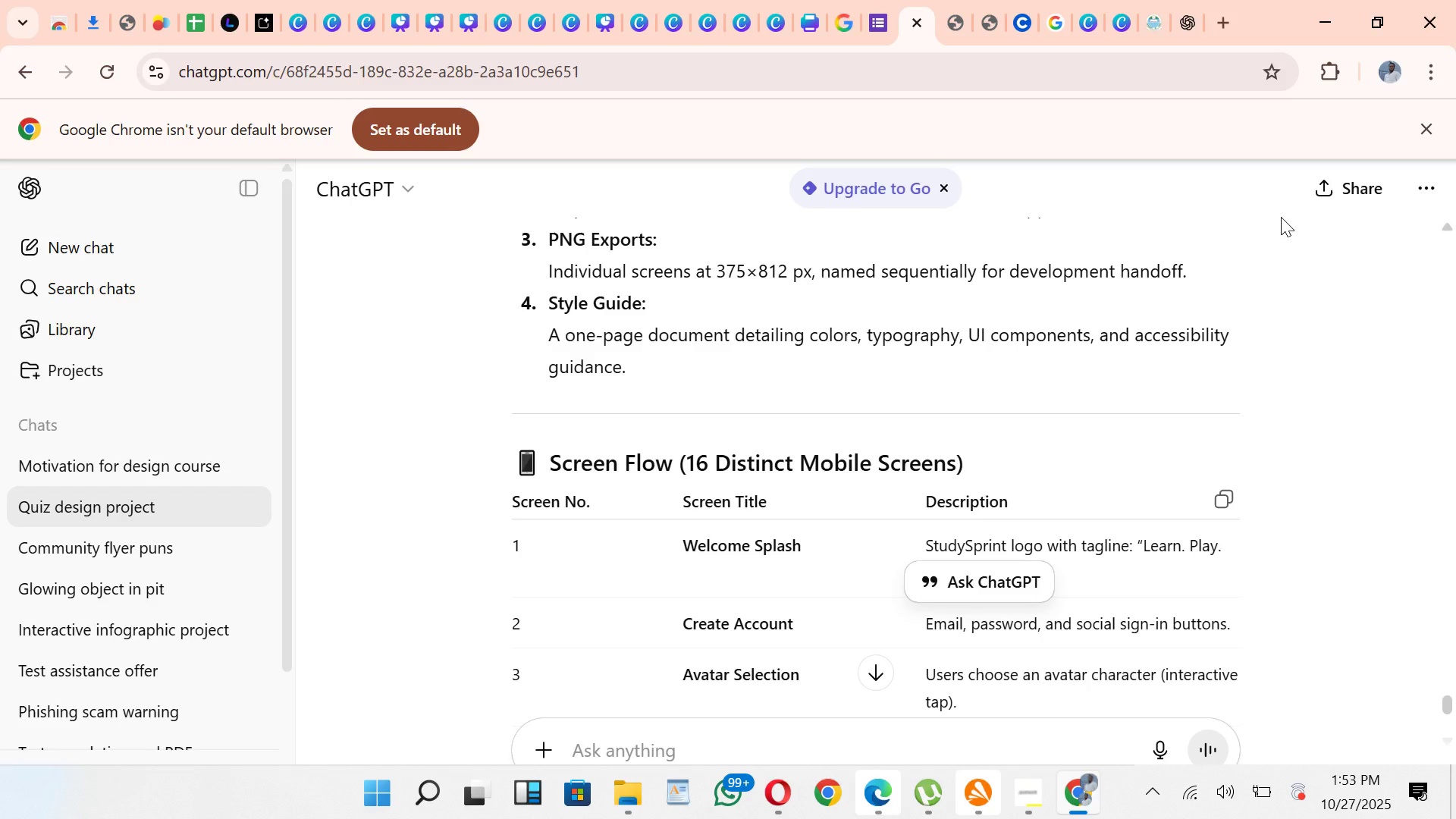 
wait(14.71)
 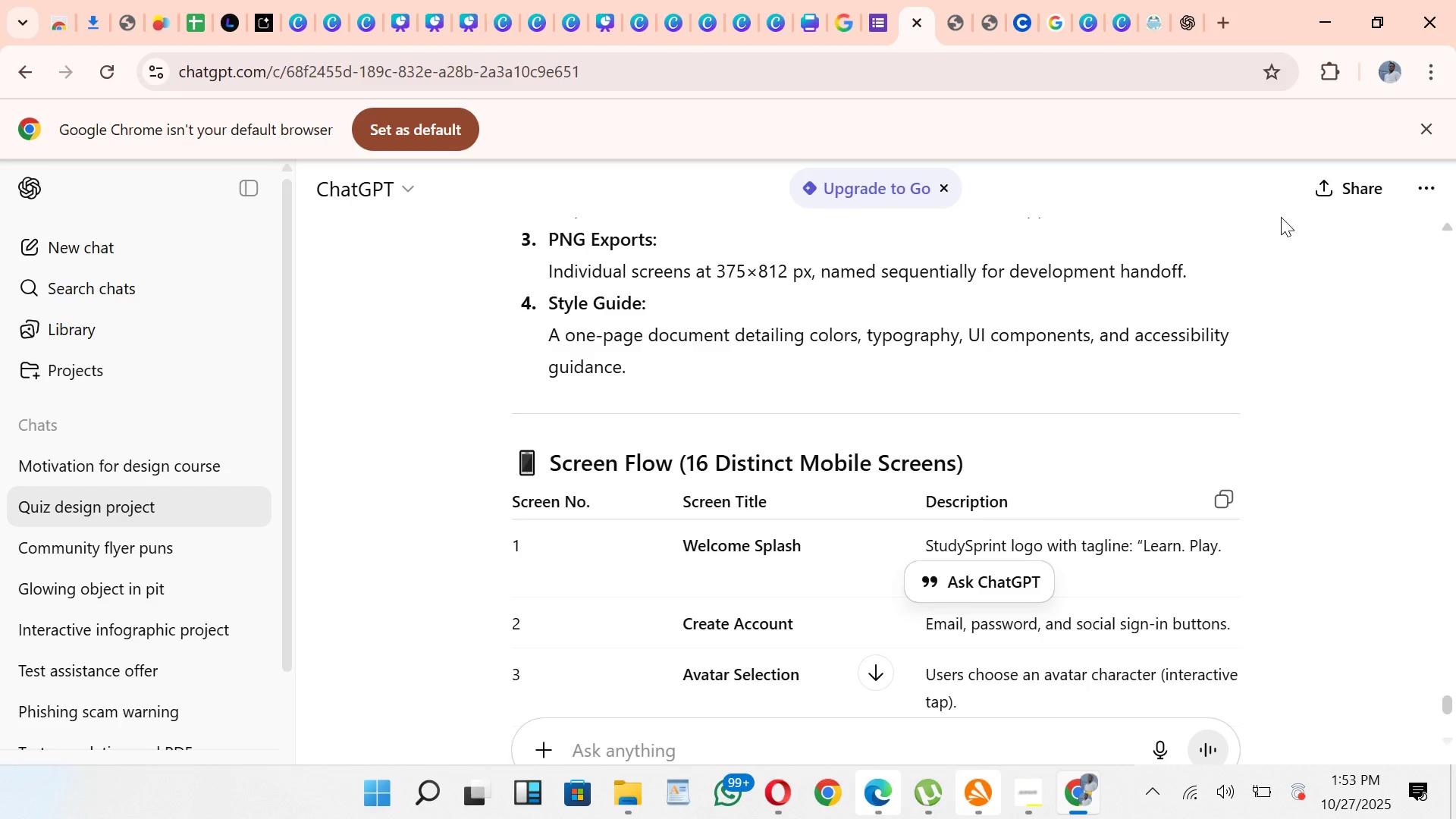 
scroll: coordinate [1269, 231], scroll_direction: up, amount: 5.0
 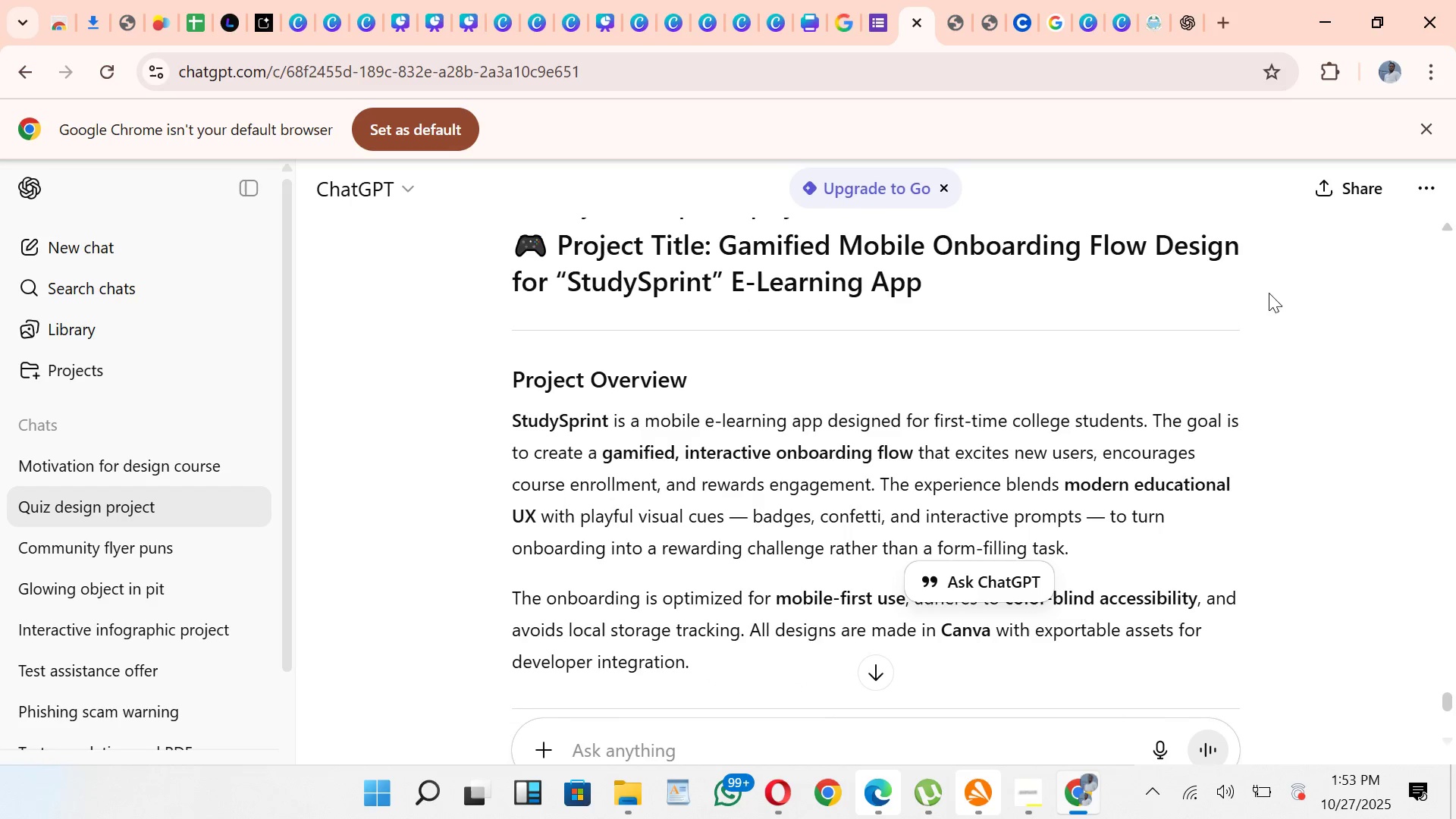 
scroll: coordinate [1278, 312], scroll_direction: down, amount: 4.0
 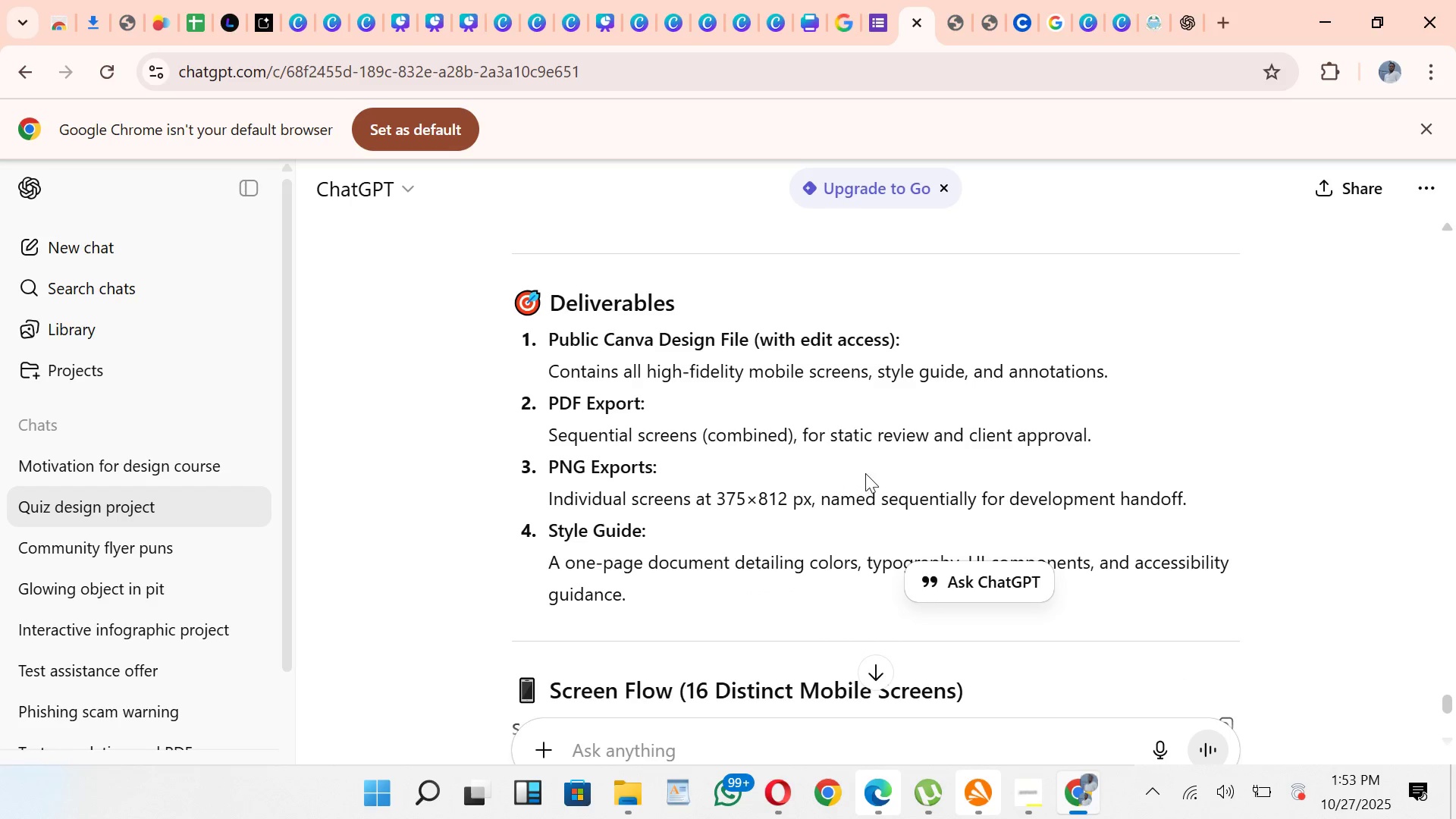 
wait(10.74)
 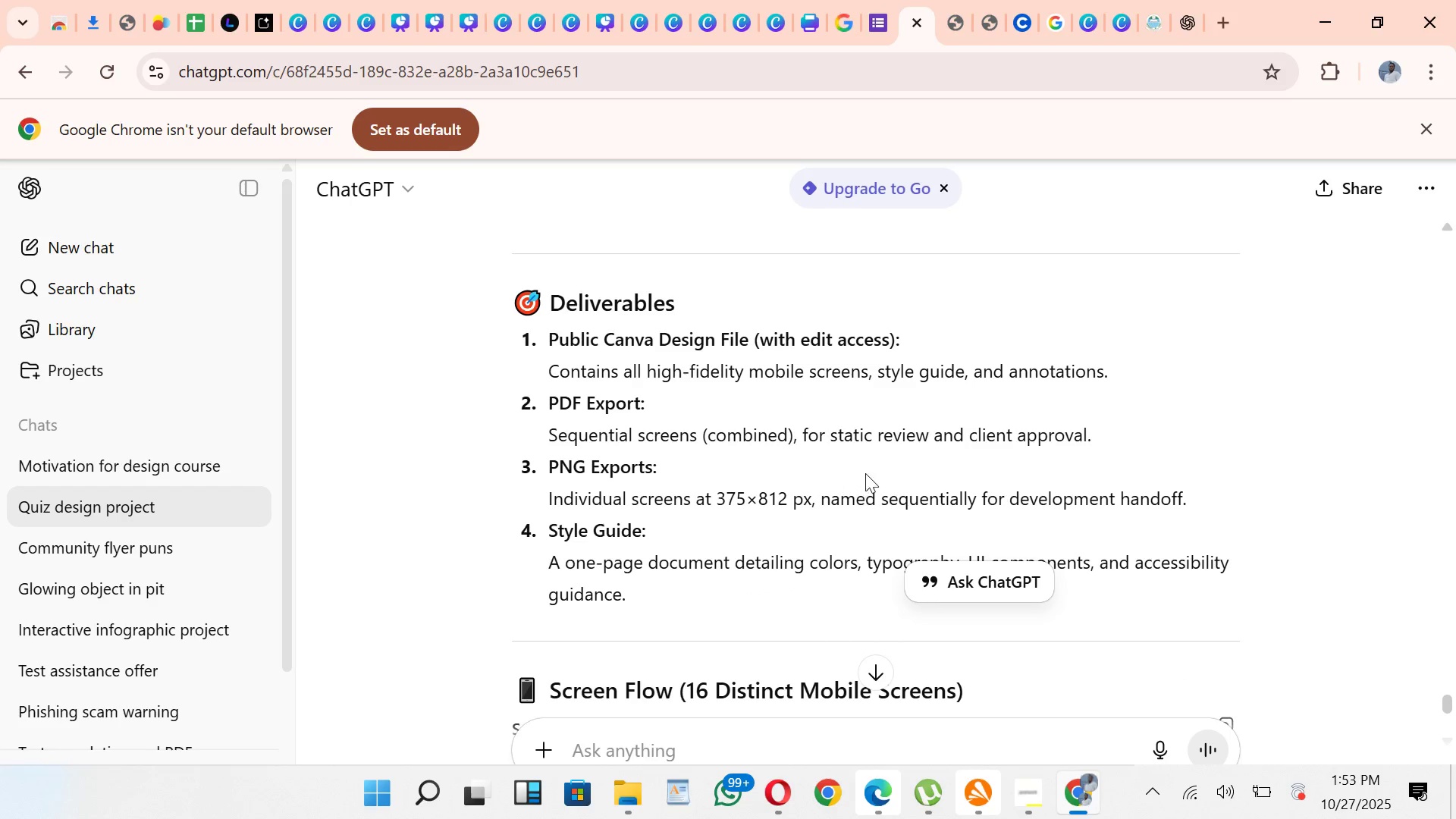 
left_click([1083, 35])
 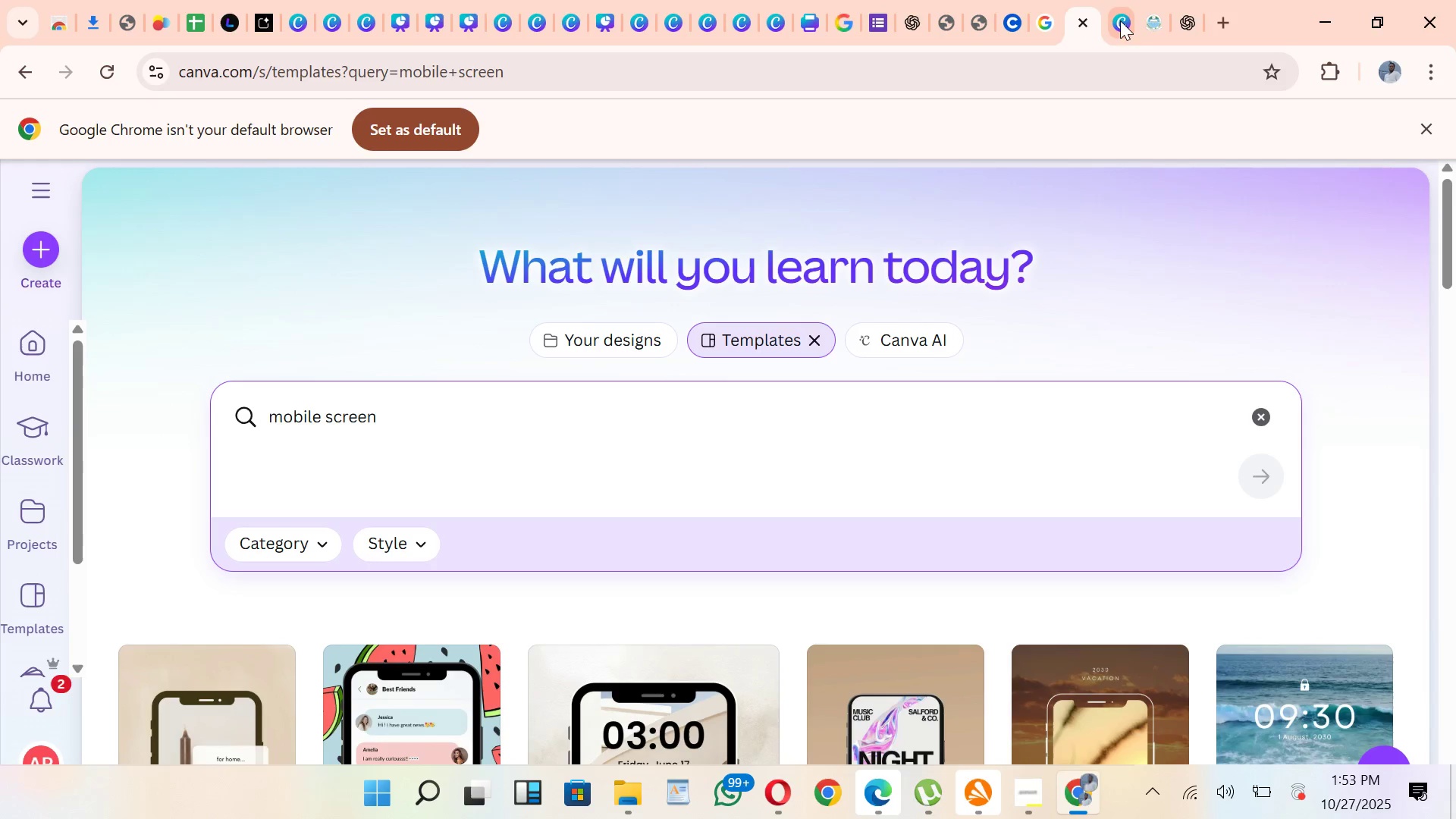 
left_click([1122, 20])
 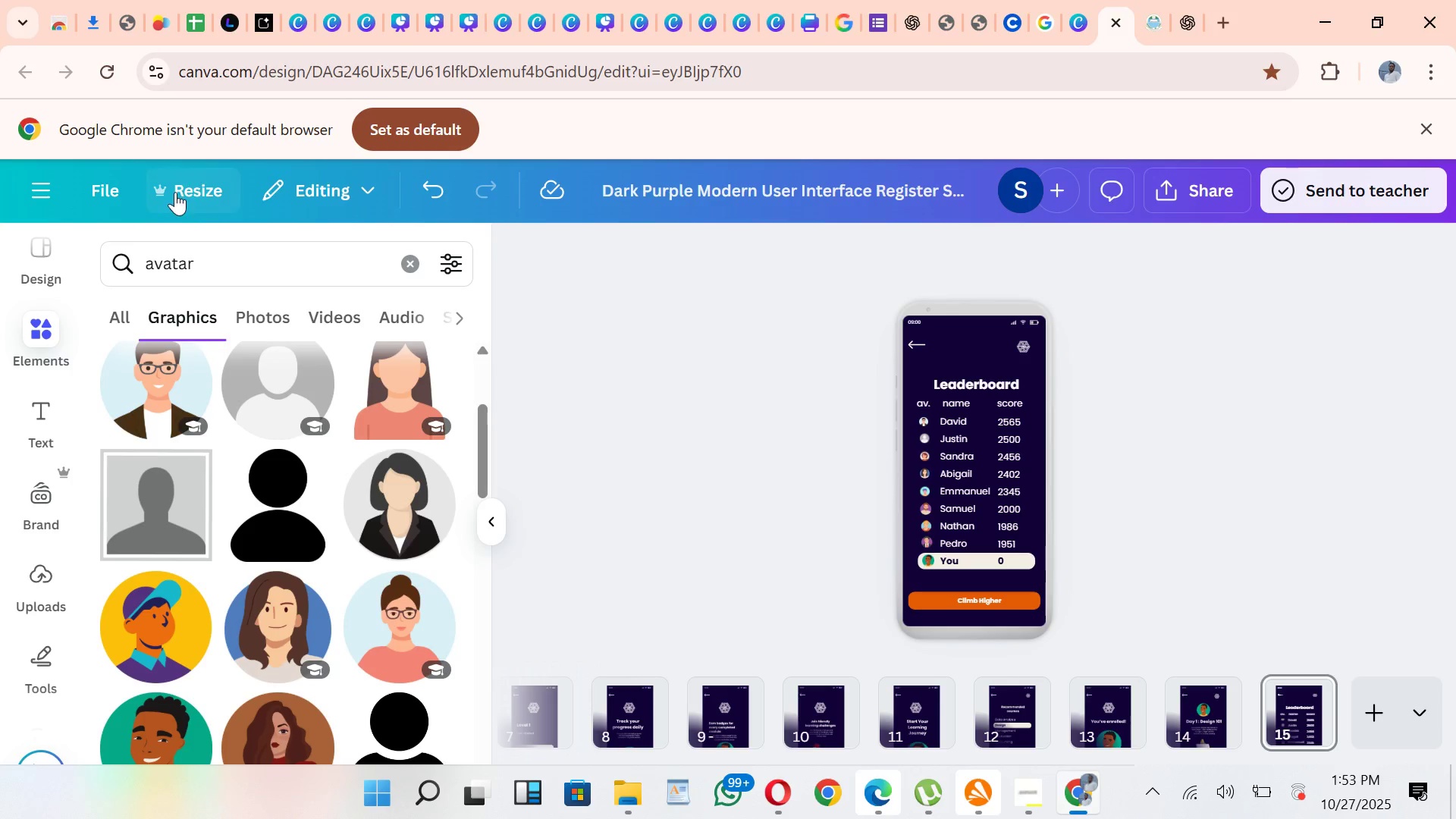 
left_click([175, 193])
 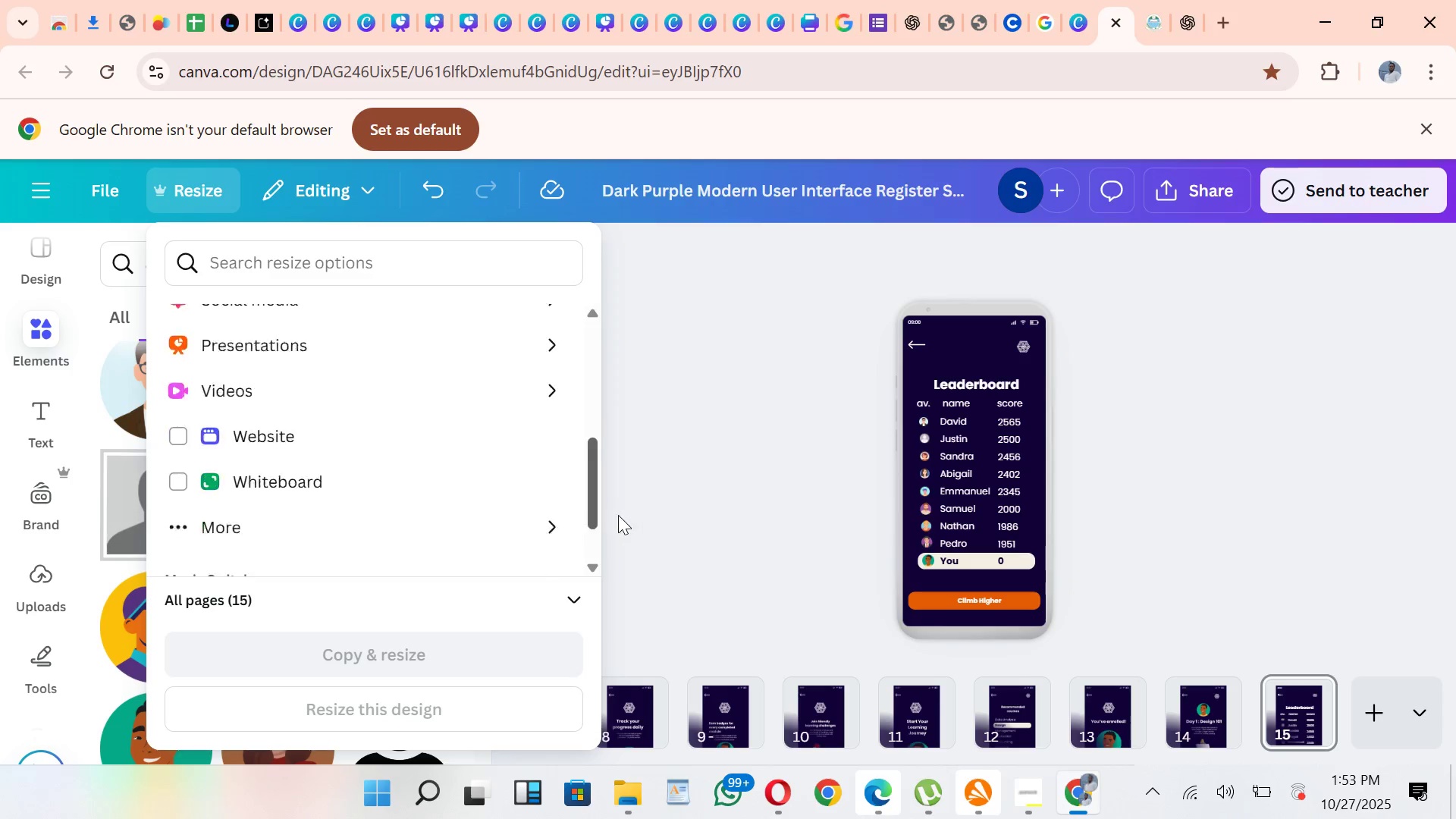 
wait(13.45)
 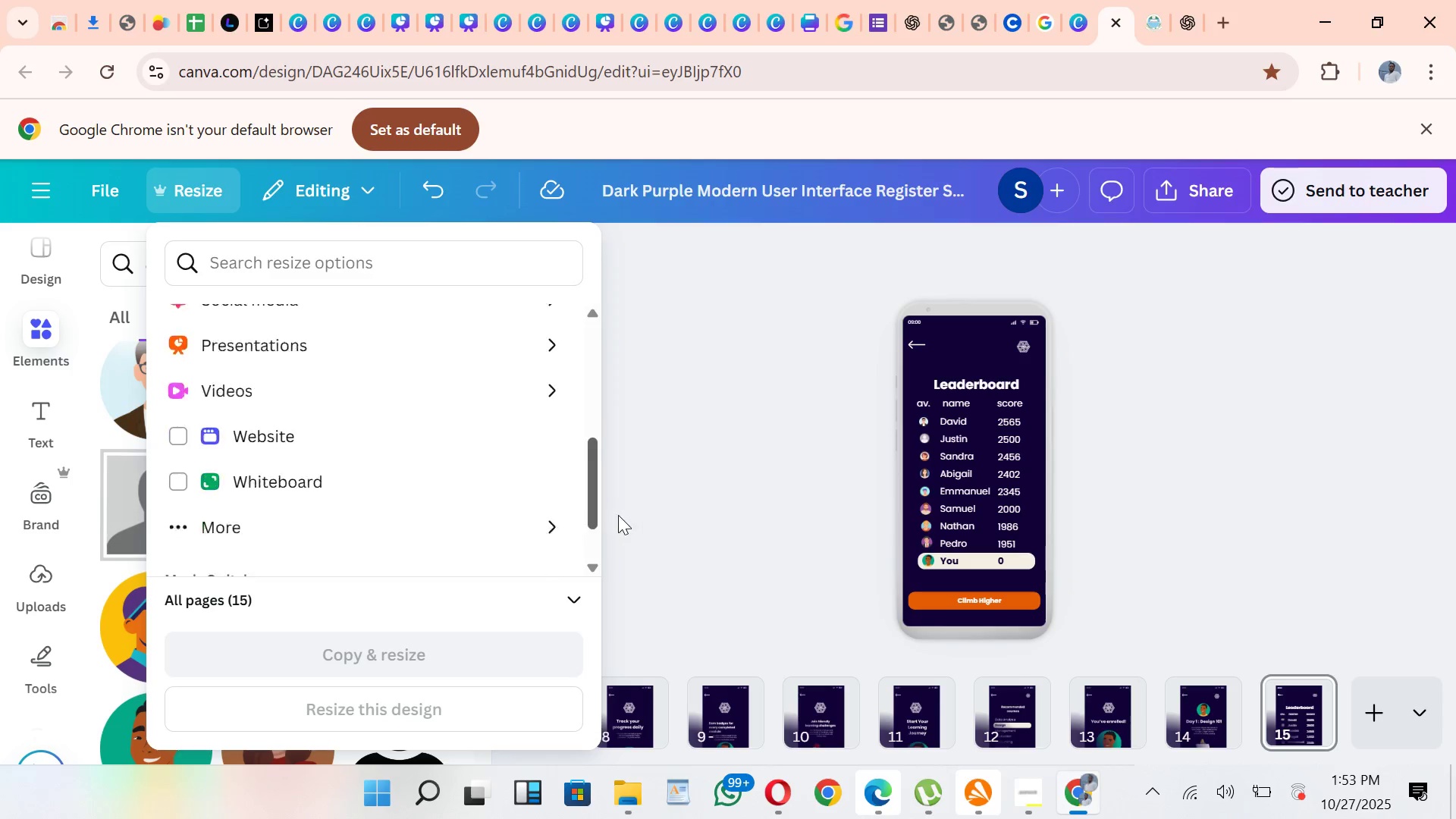 
left_click([523, 504])
 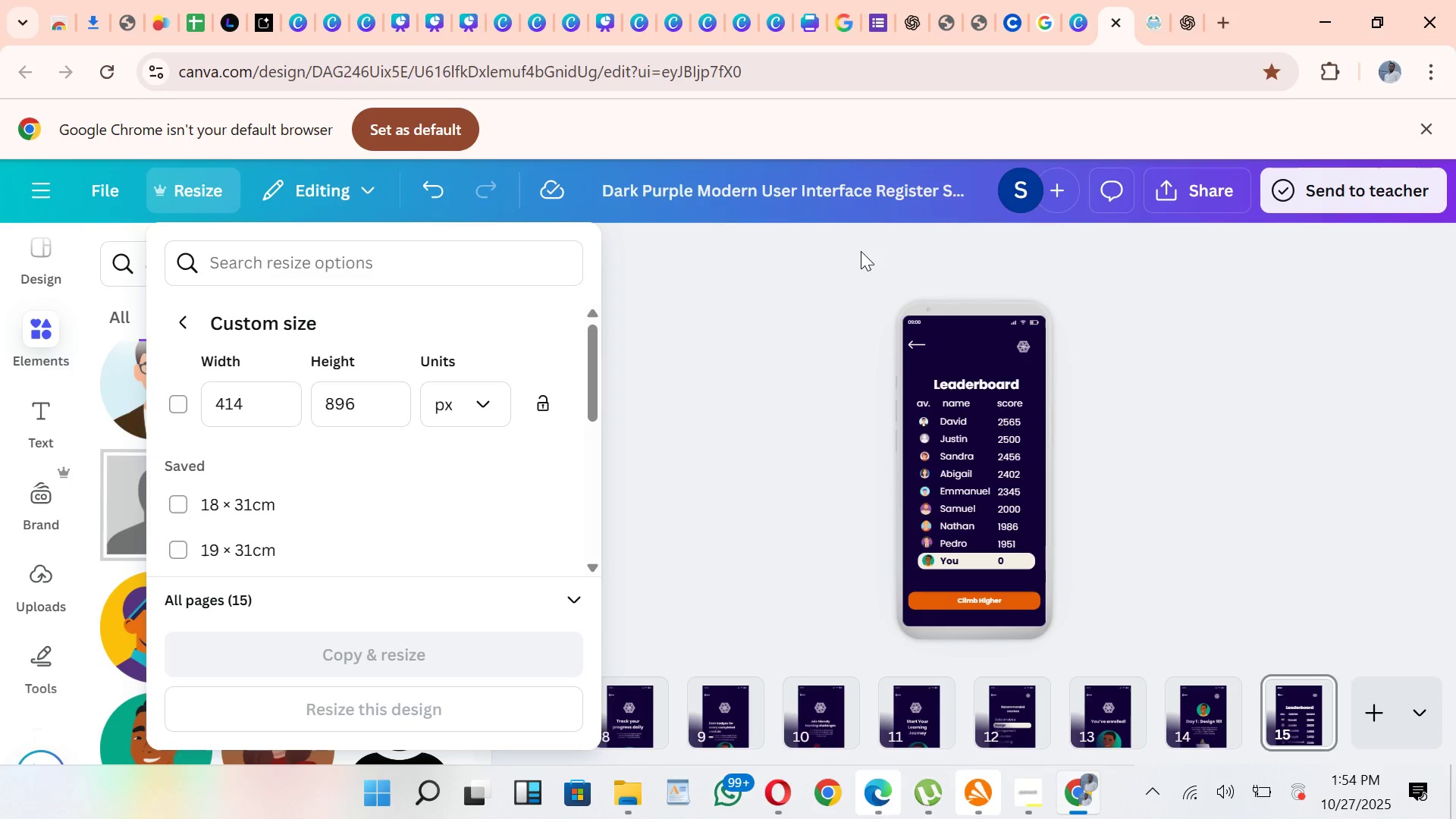 
wait(12.51)
 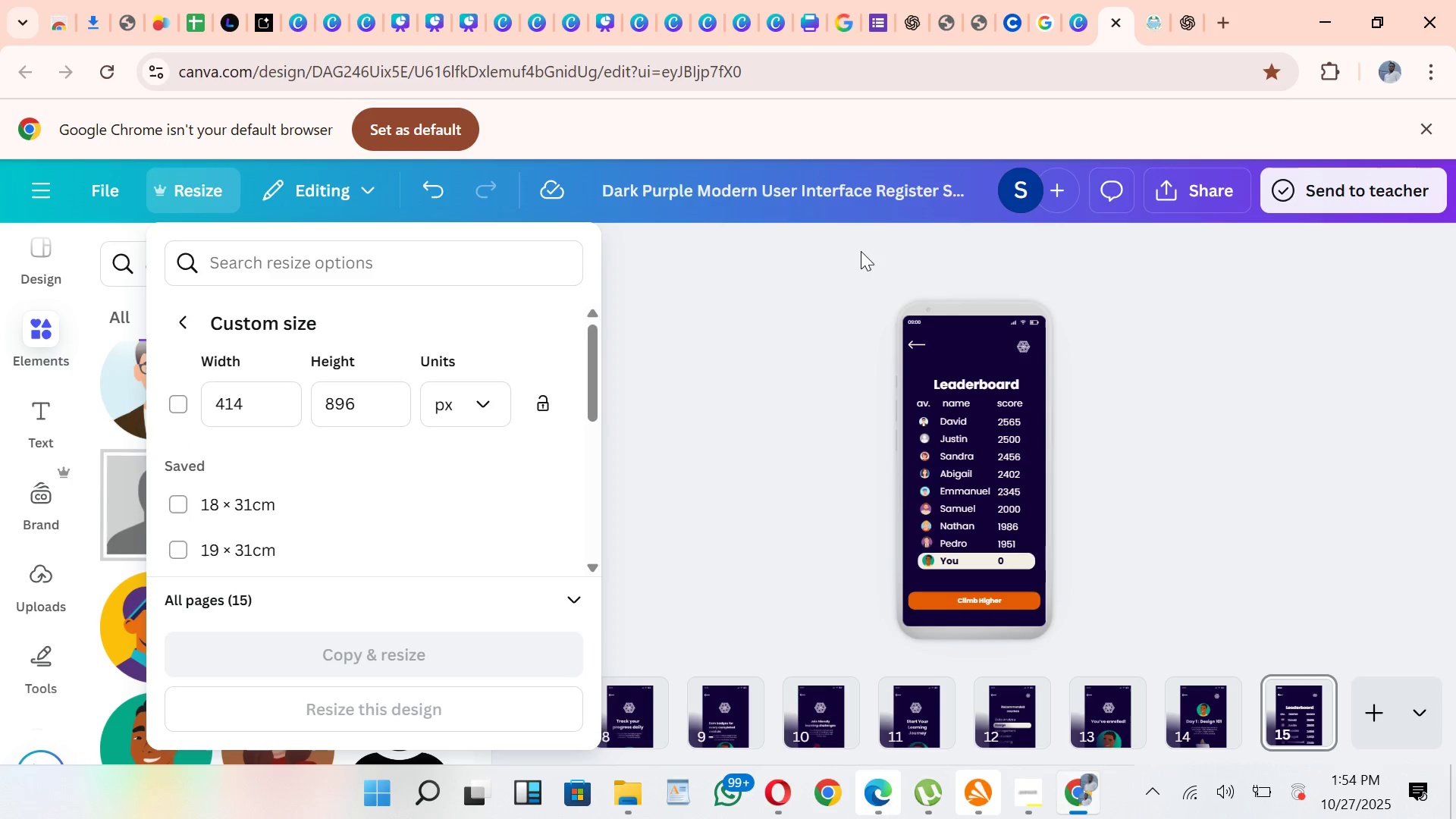 
left_click([902, 32])
 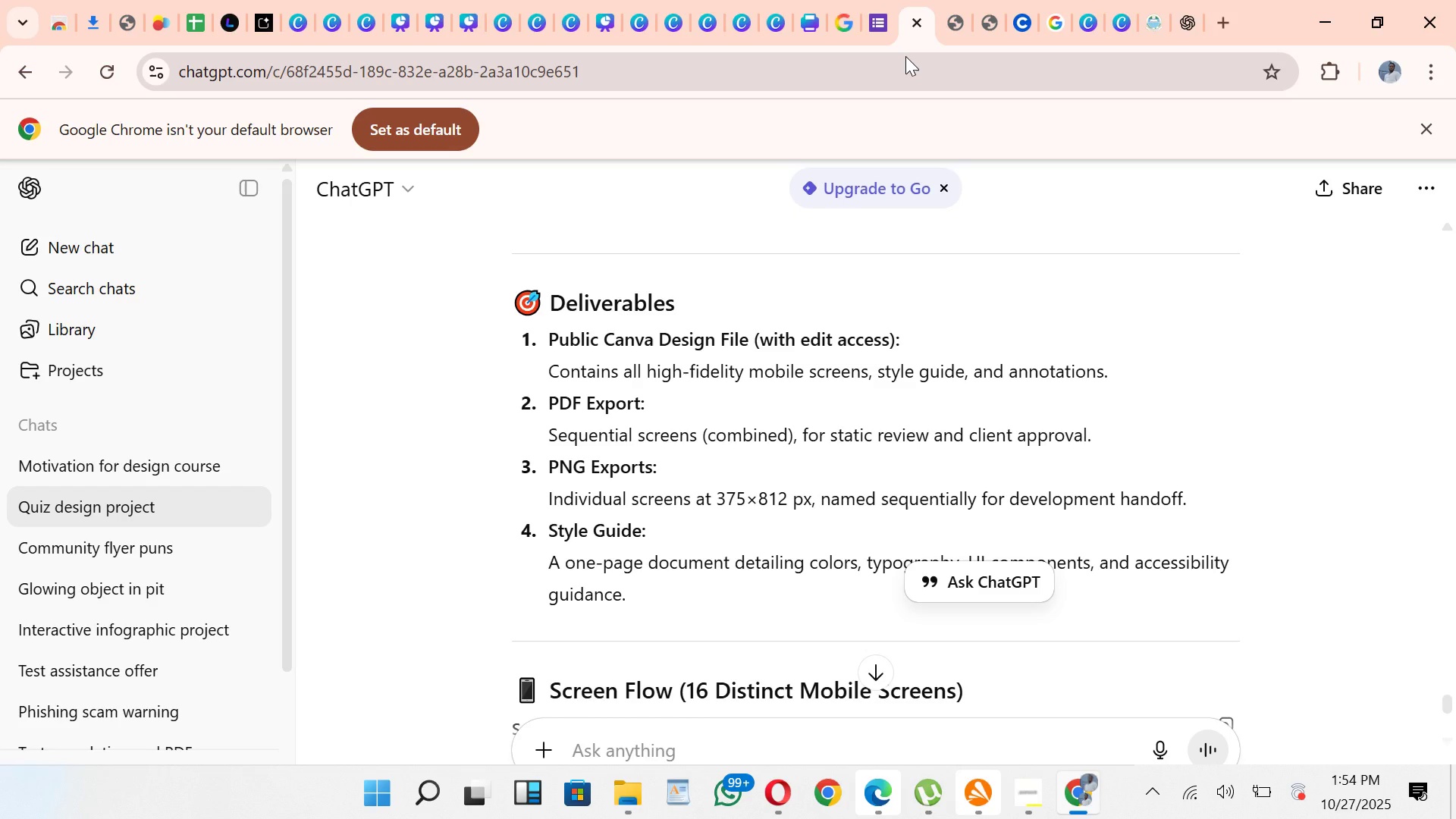 
wait(8.78)
 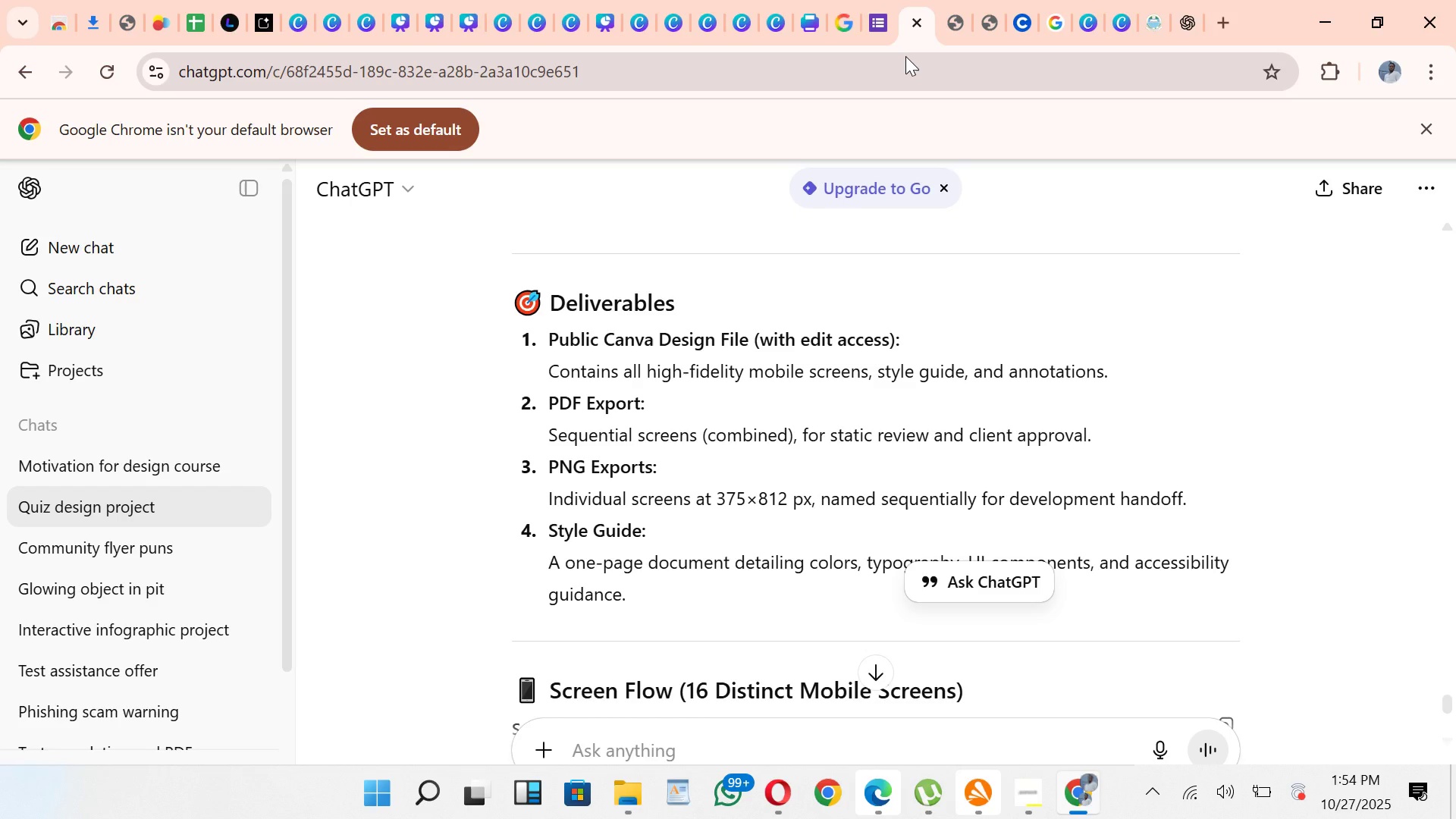 
left_click([1113, 24])
 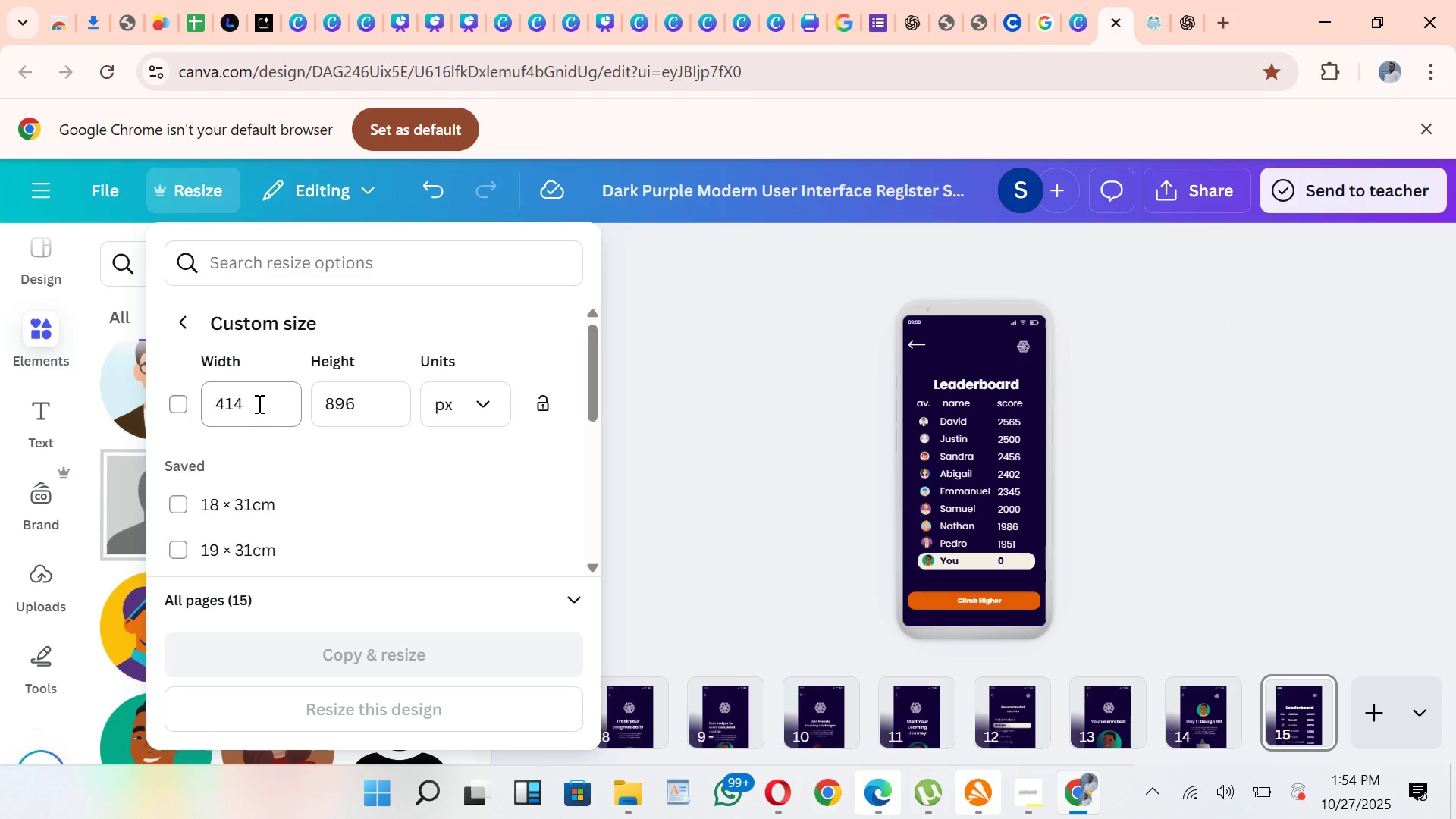 
double_click([257, 404])
 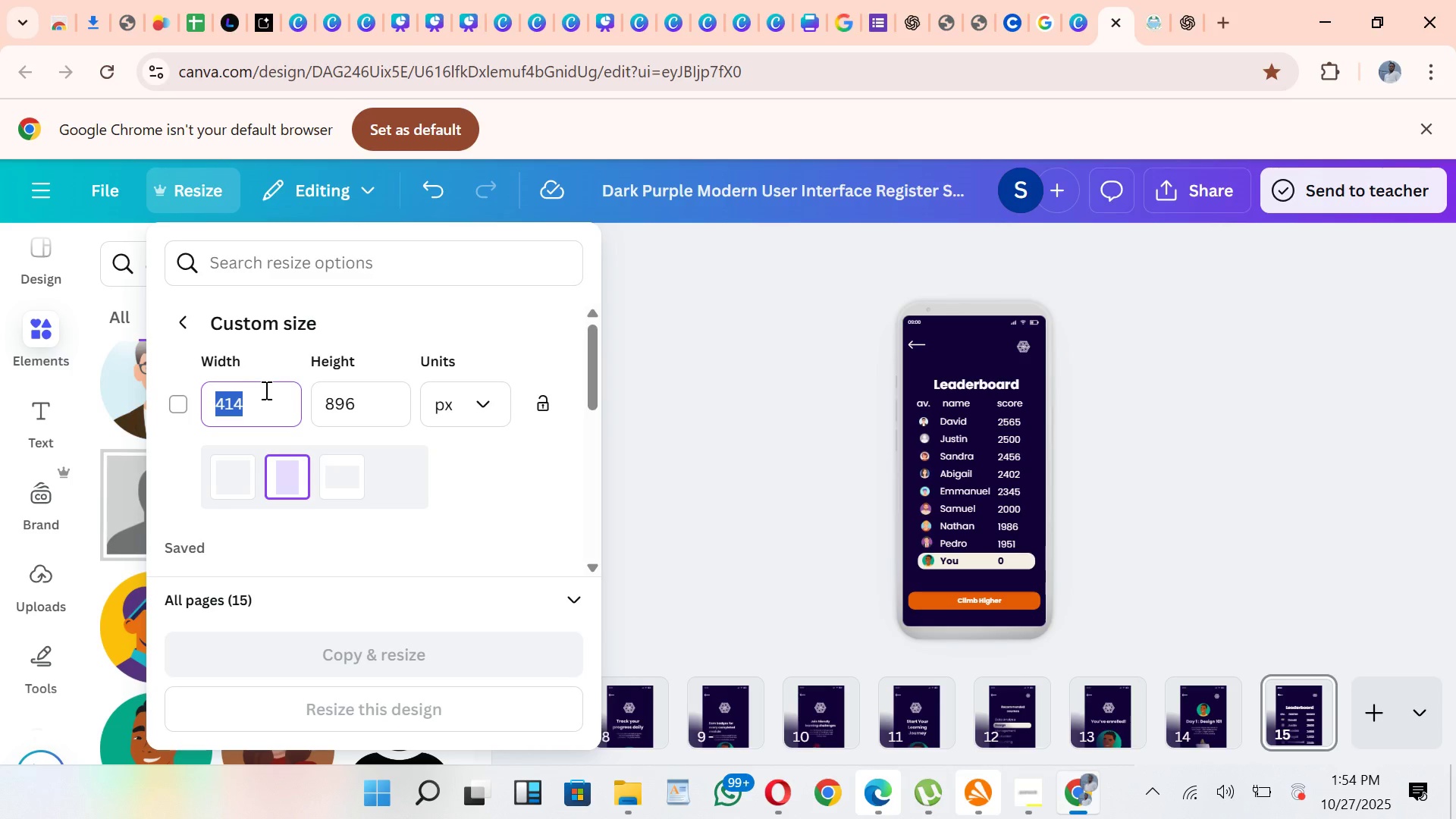 
type(375)
 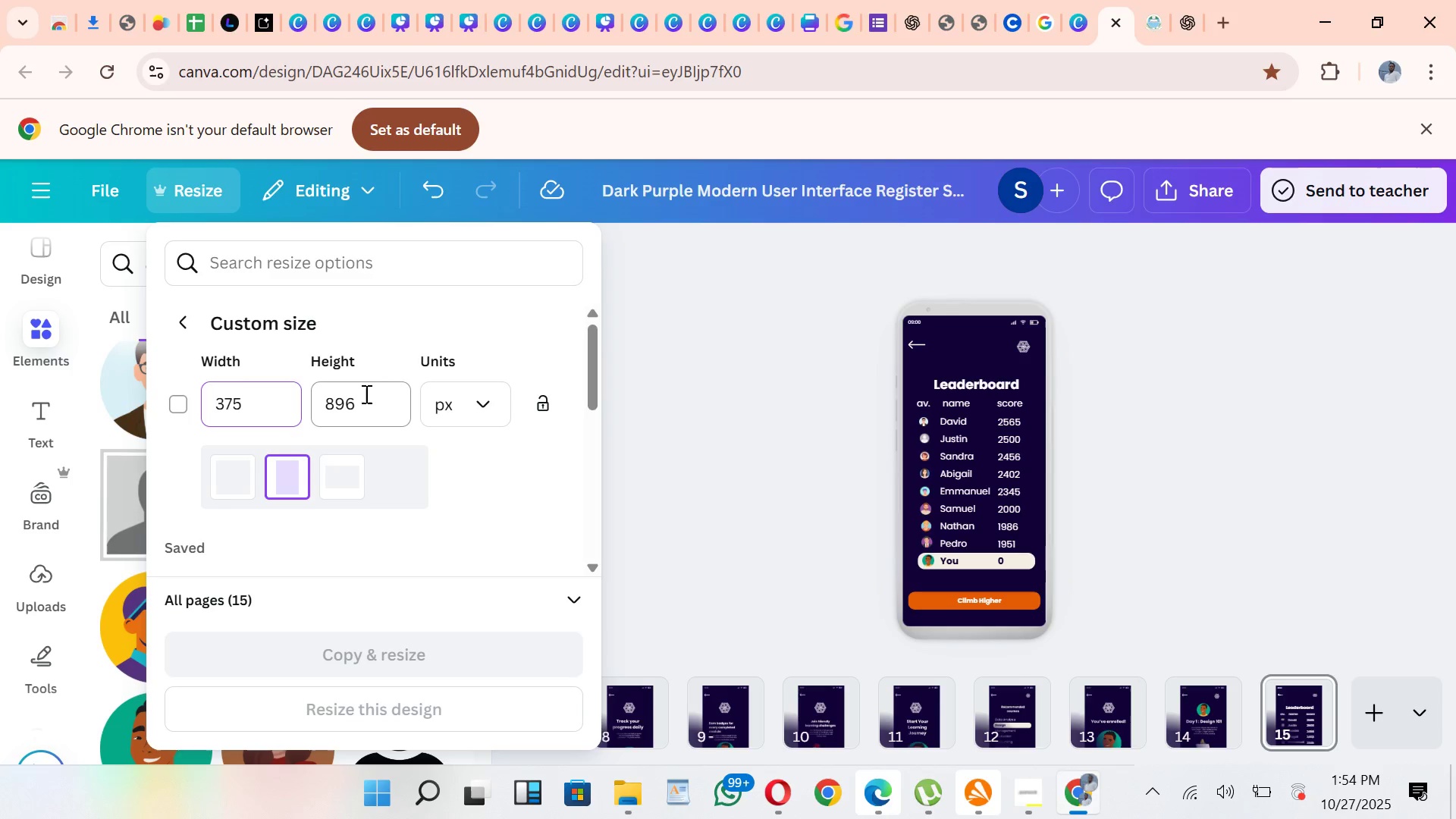 
left_click([364, 395])
 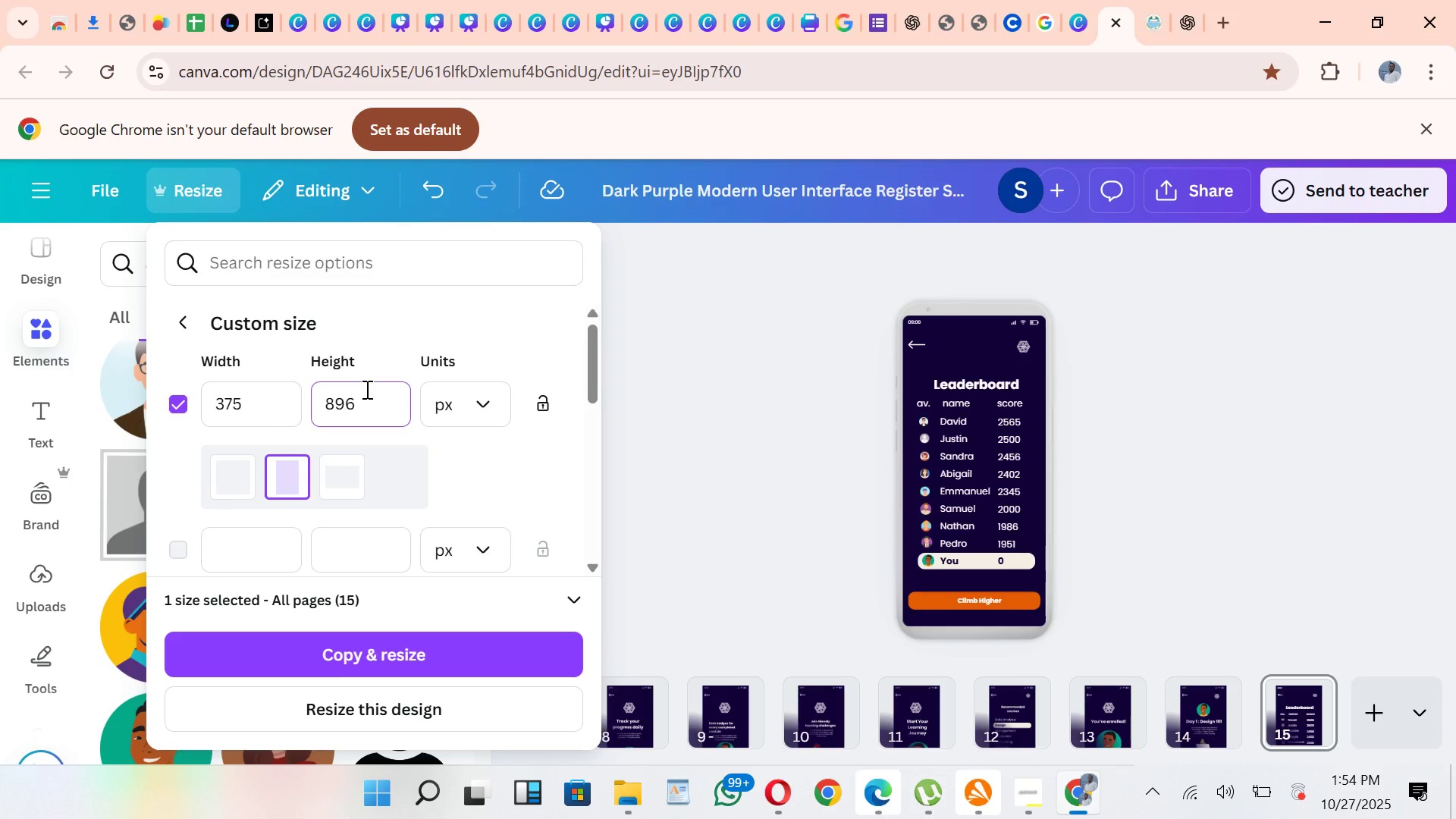 
key(Backspace)
key(Backspace)
type(12)
 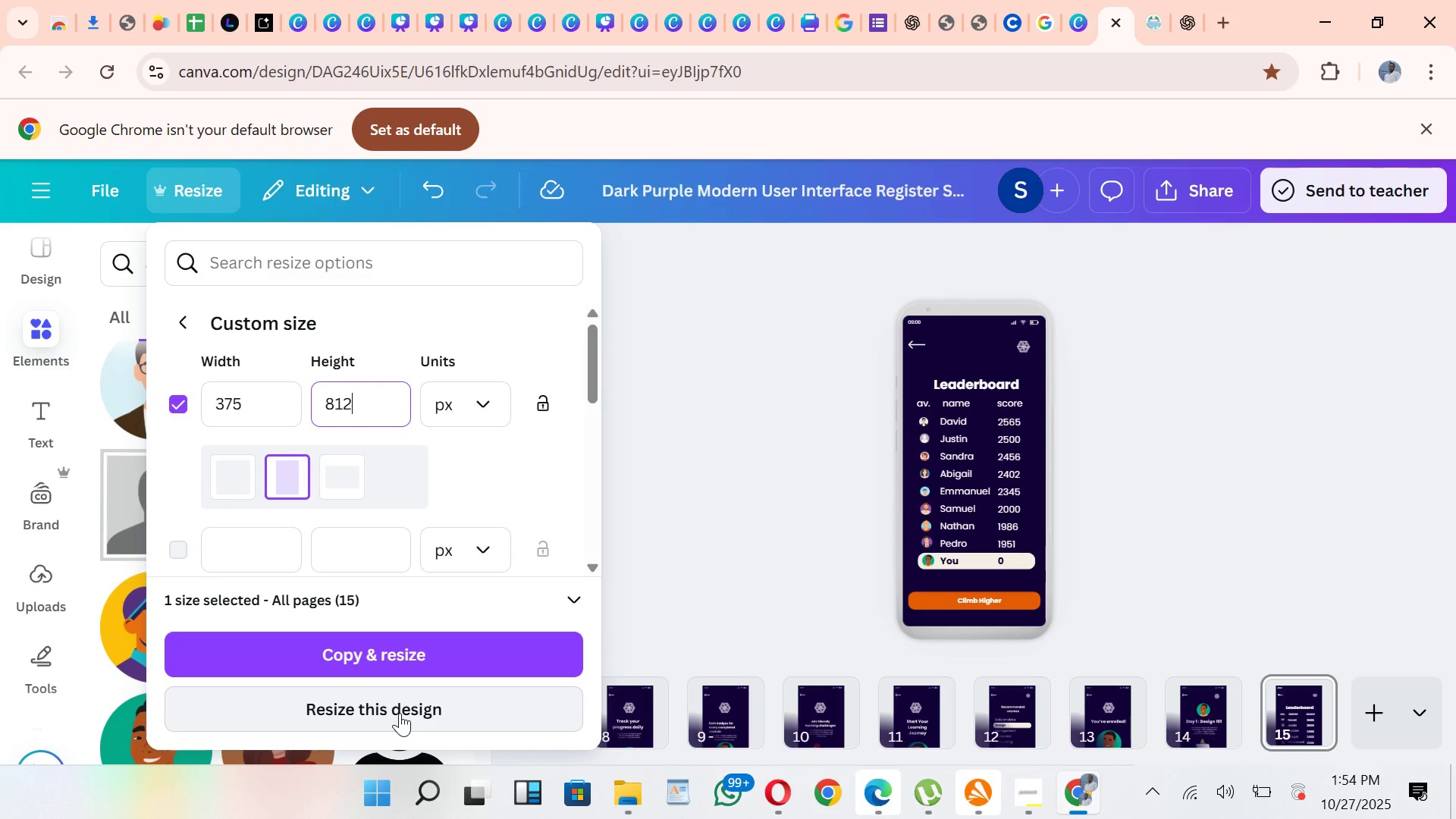 
left_click([400, 713])
 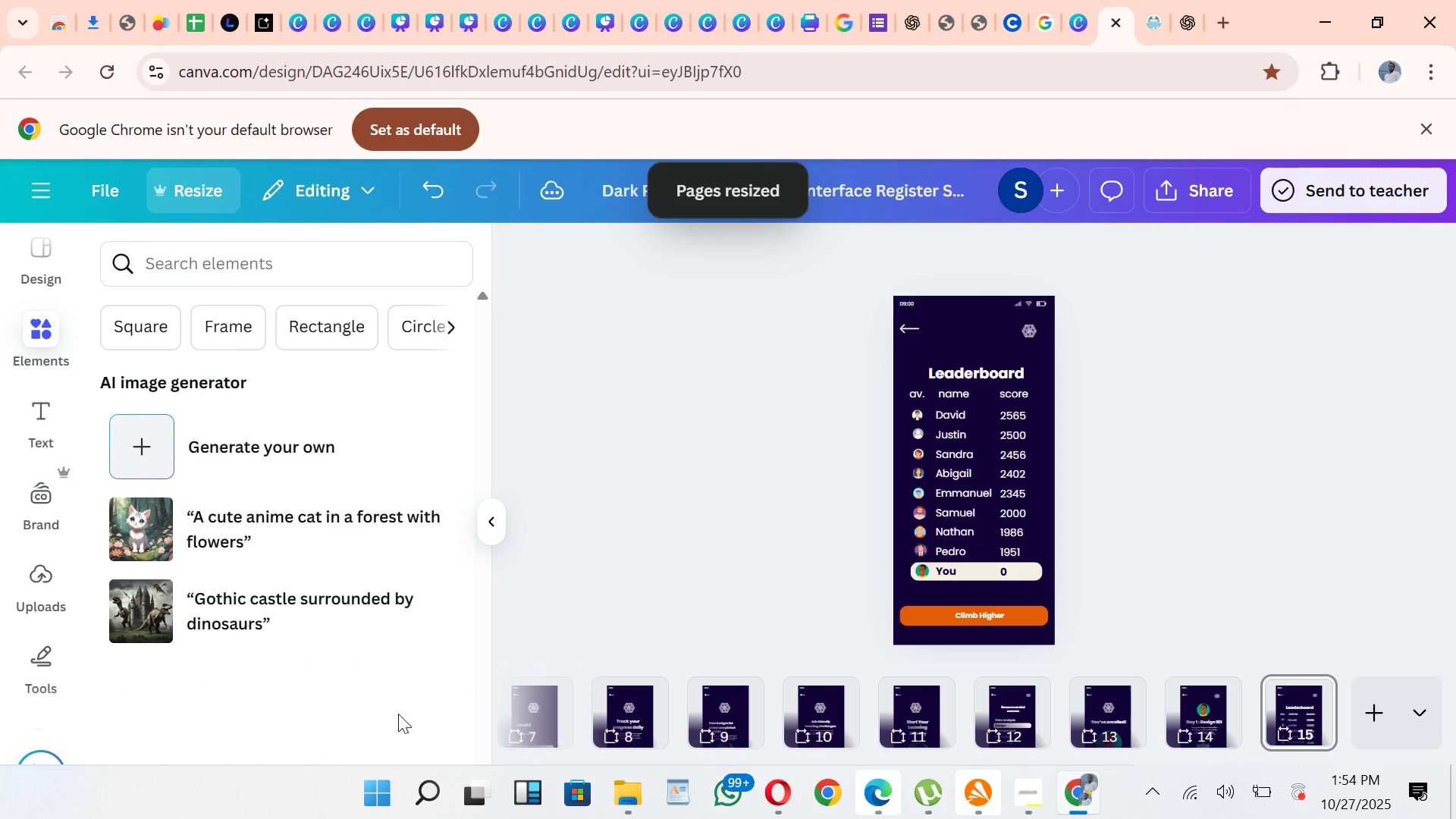 
wait(11.54)
 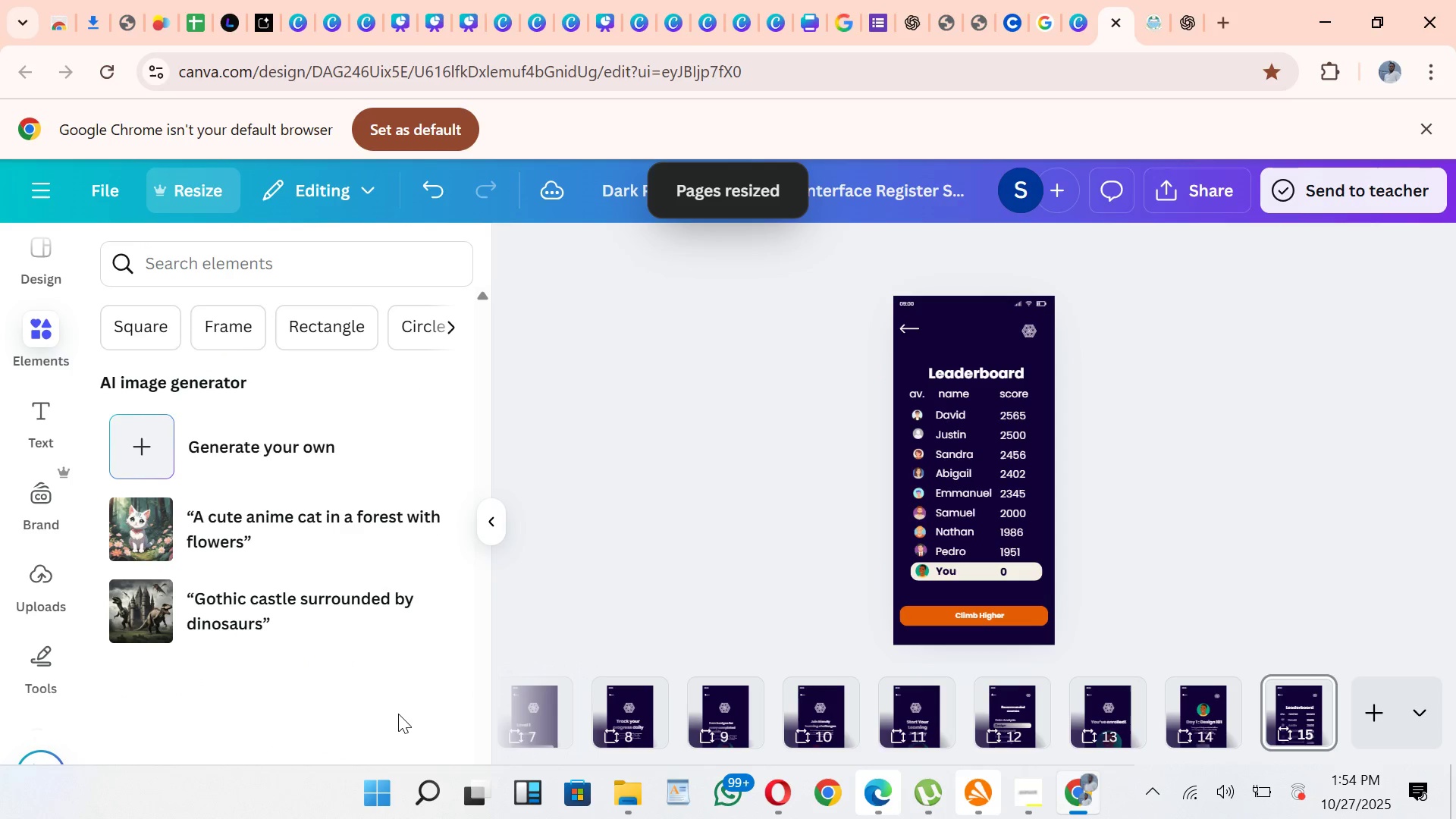 
left_click([560, 712])
 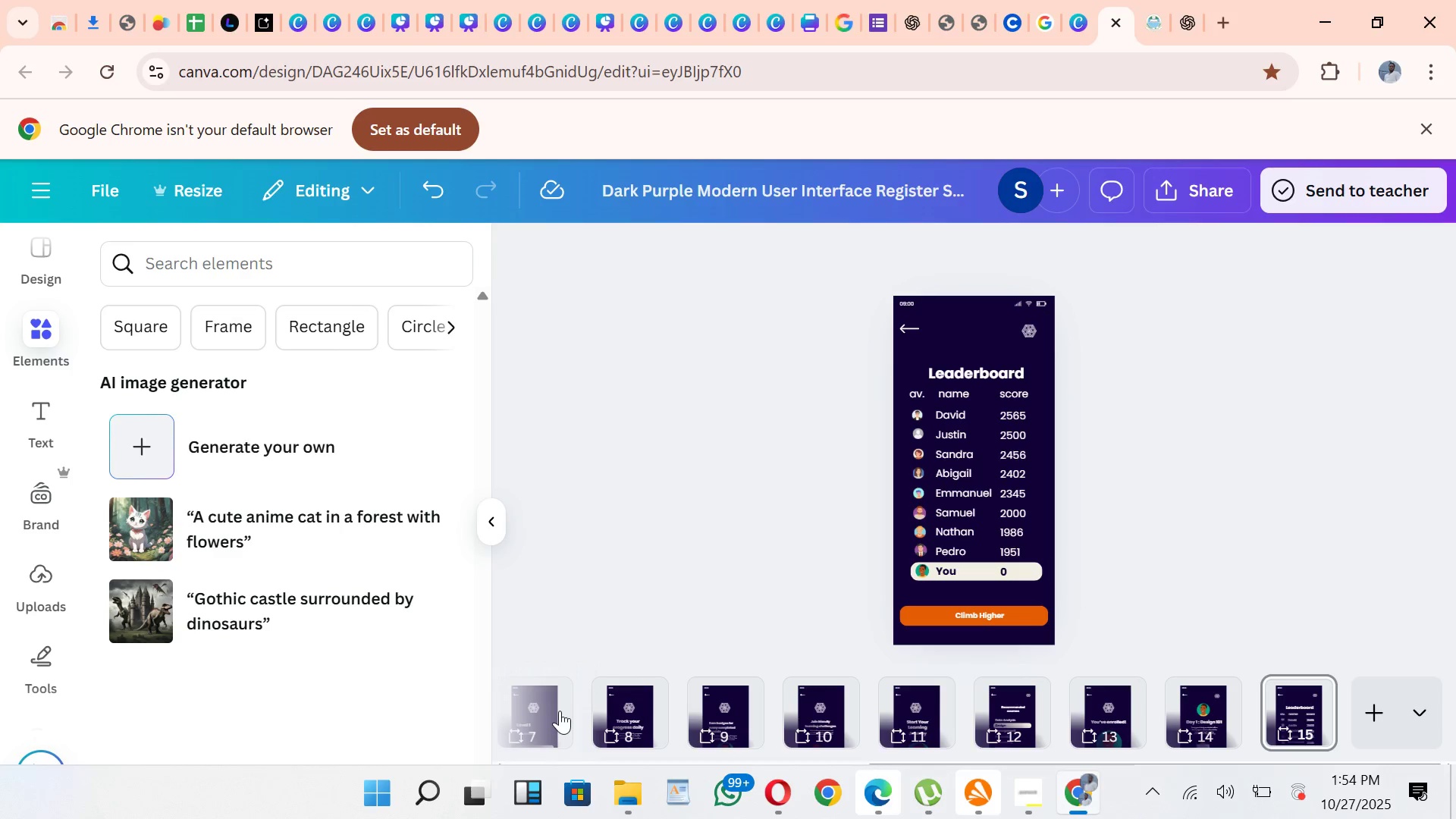 
mouse_move([577, 710])
 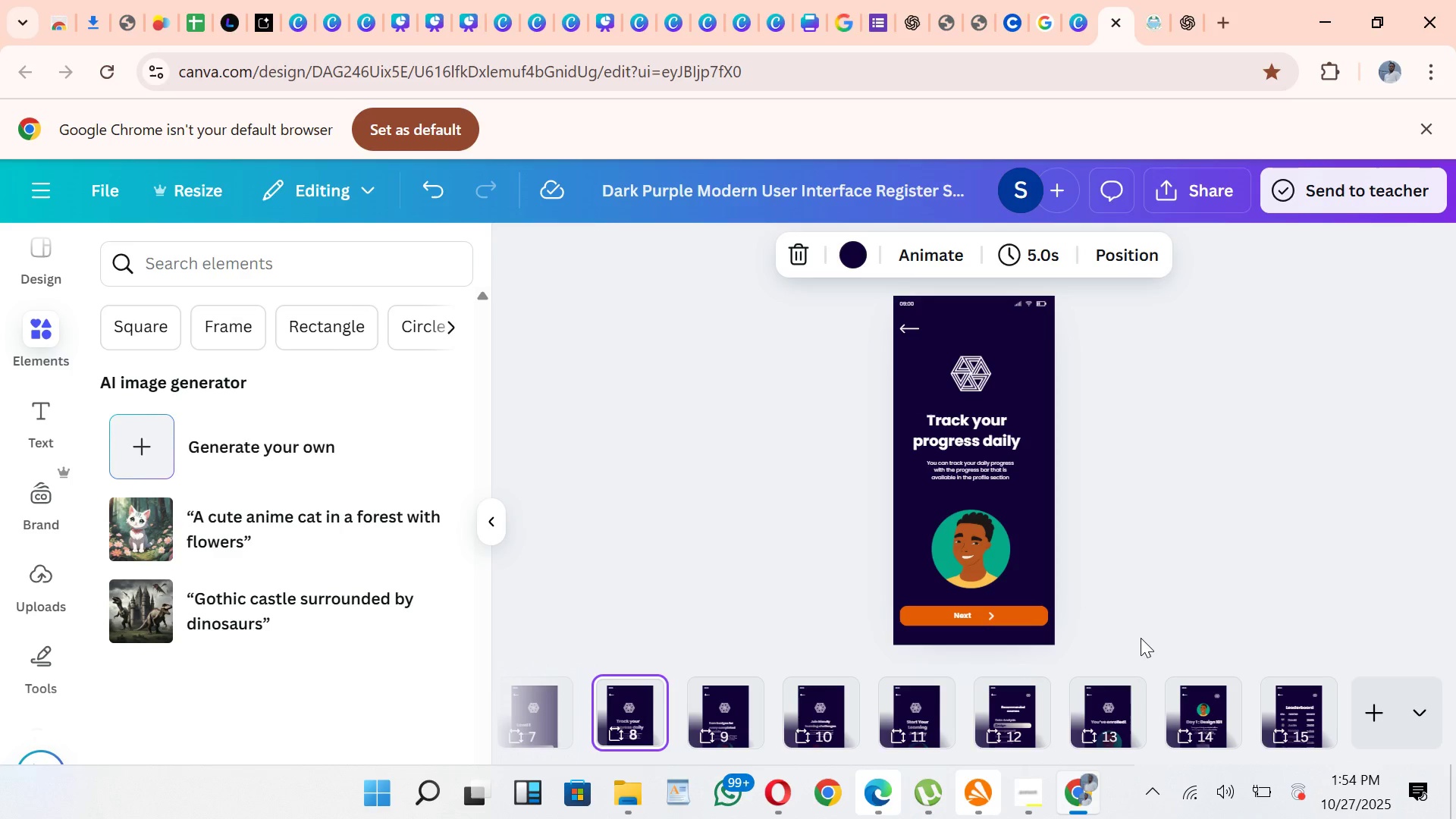 
wait(8.65)
 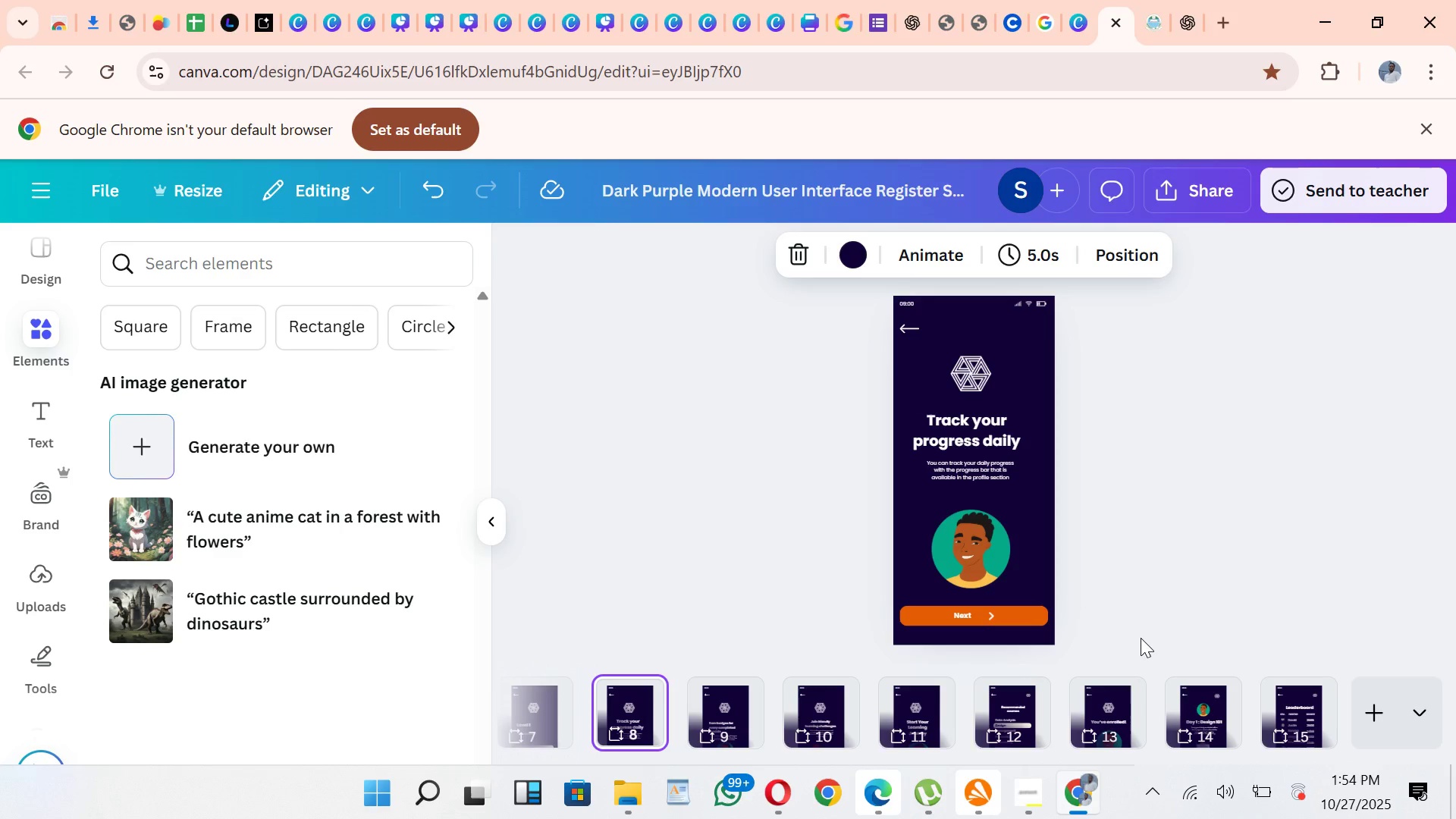 
left_click([661, 555])
 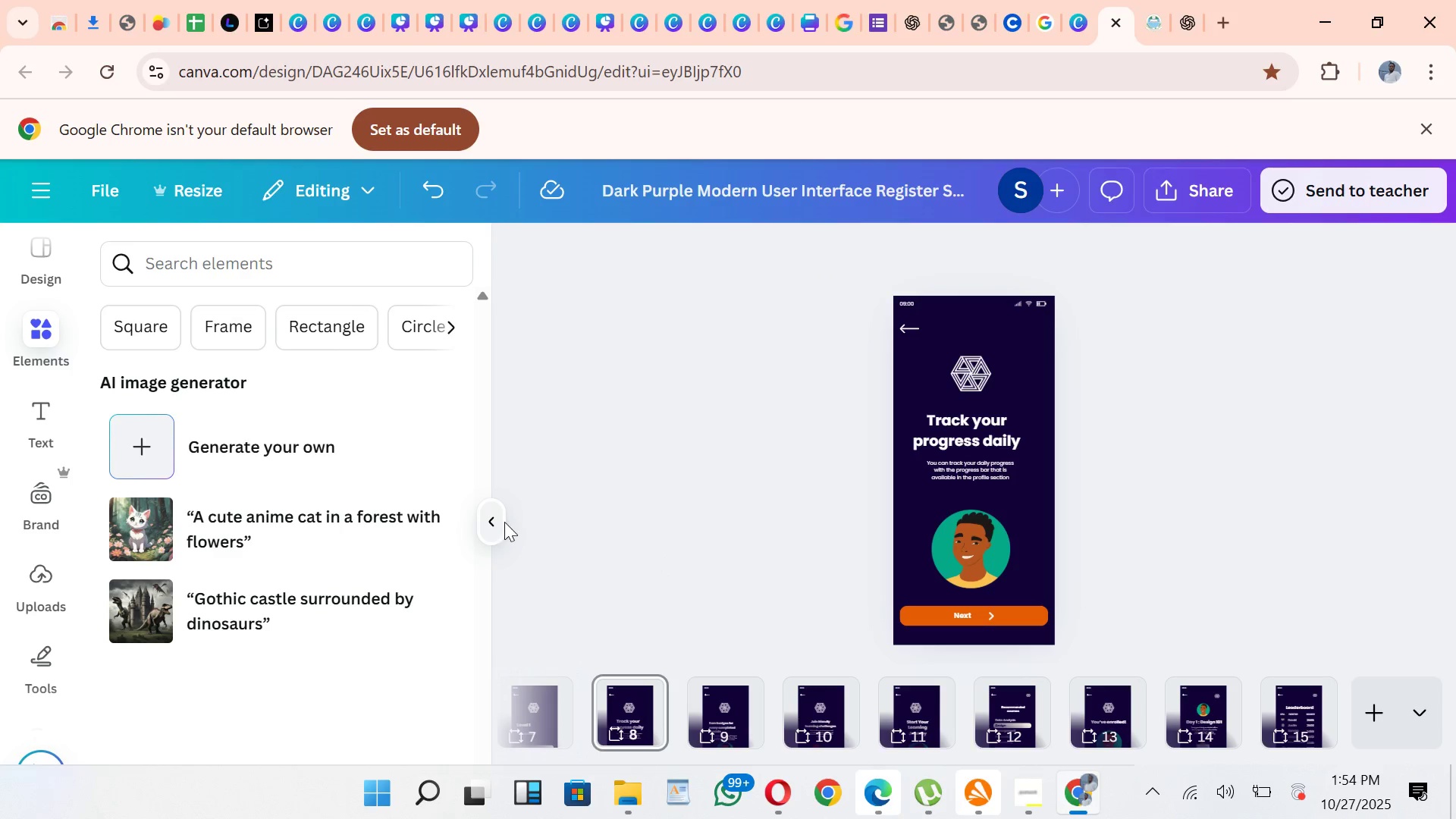 
left_click([504, 522])
 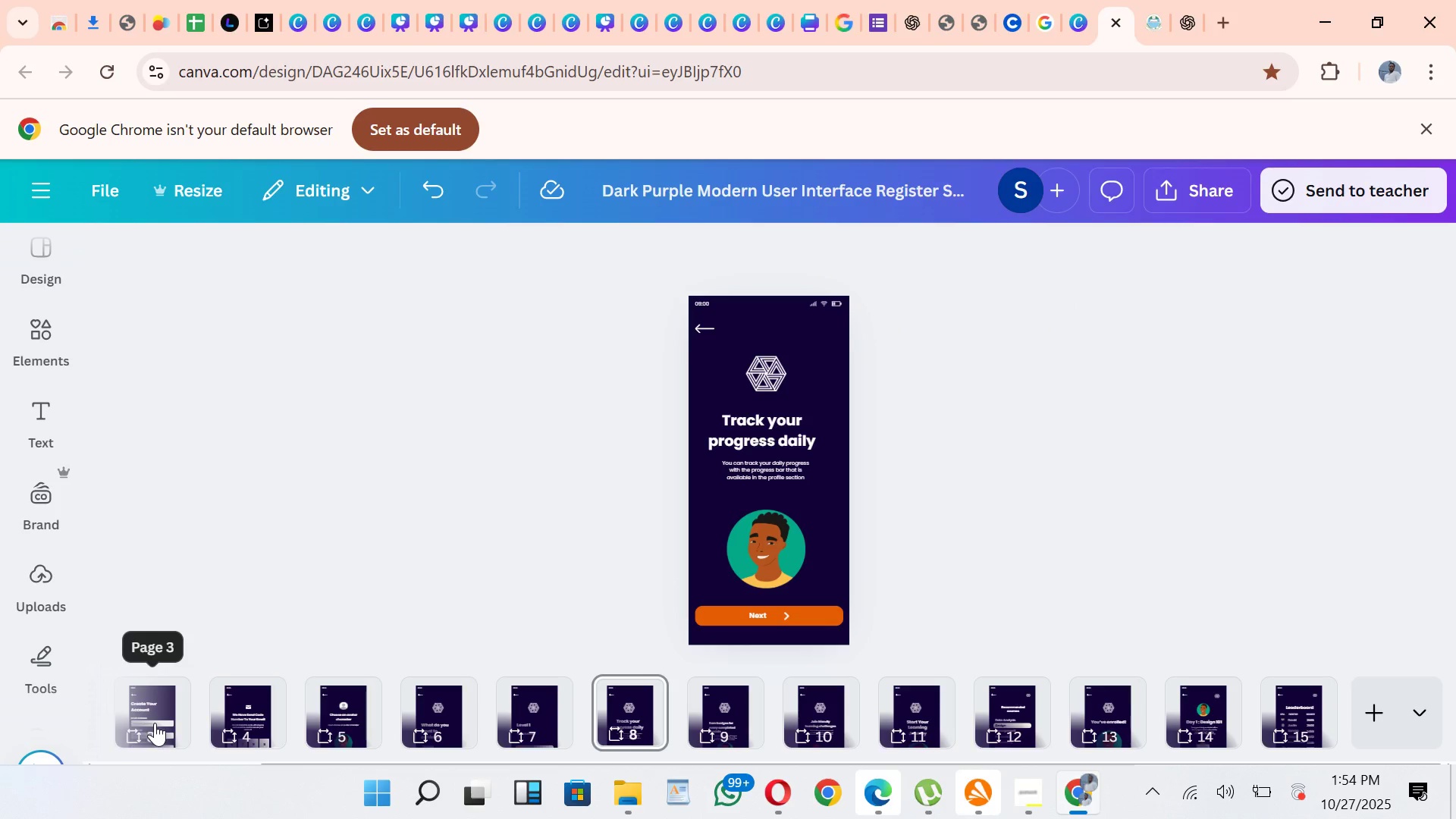 
left_click([155, 723])
 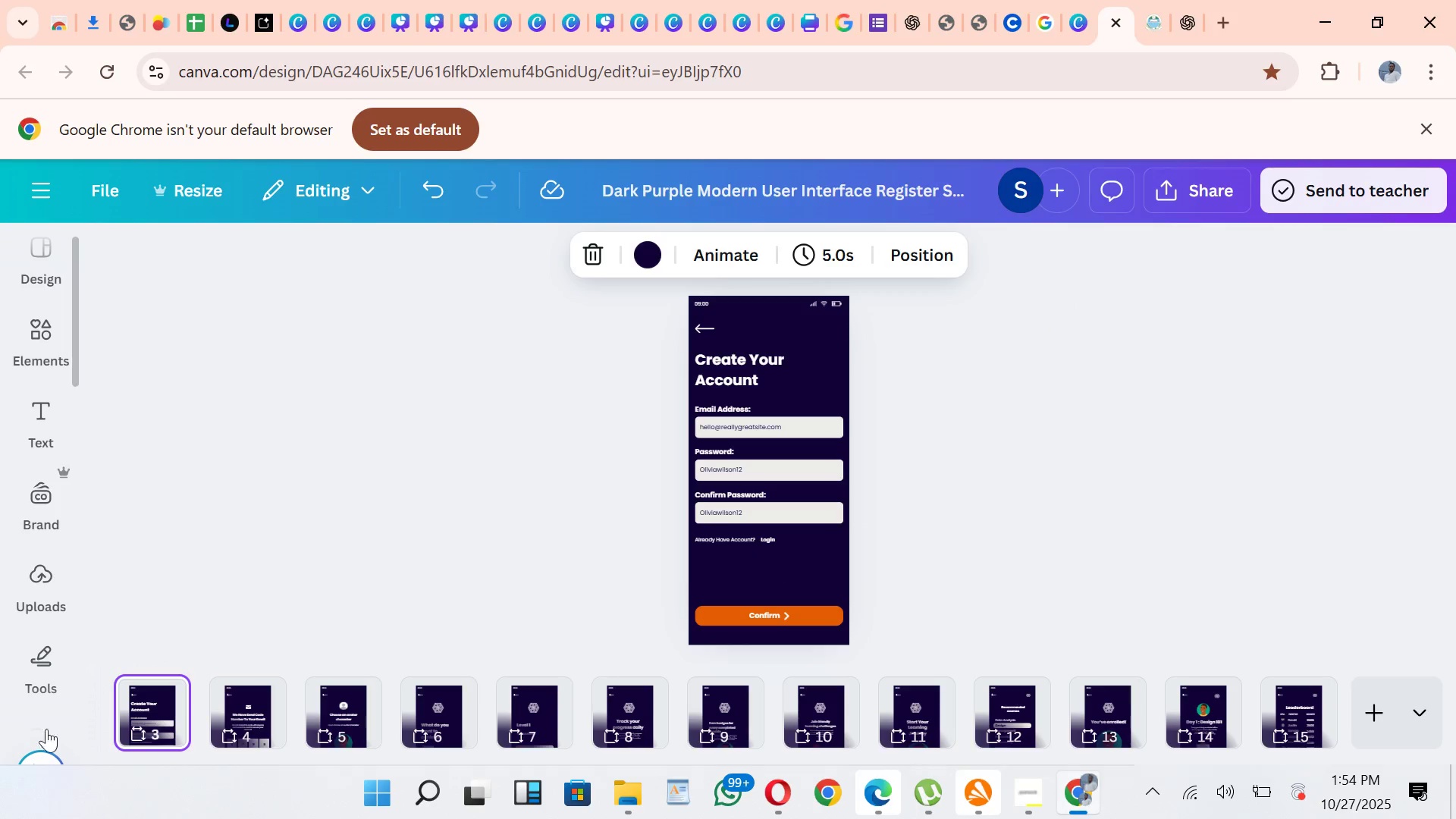 
wait(6.83)
 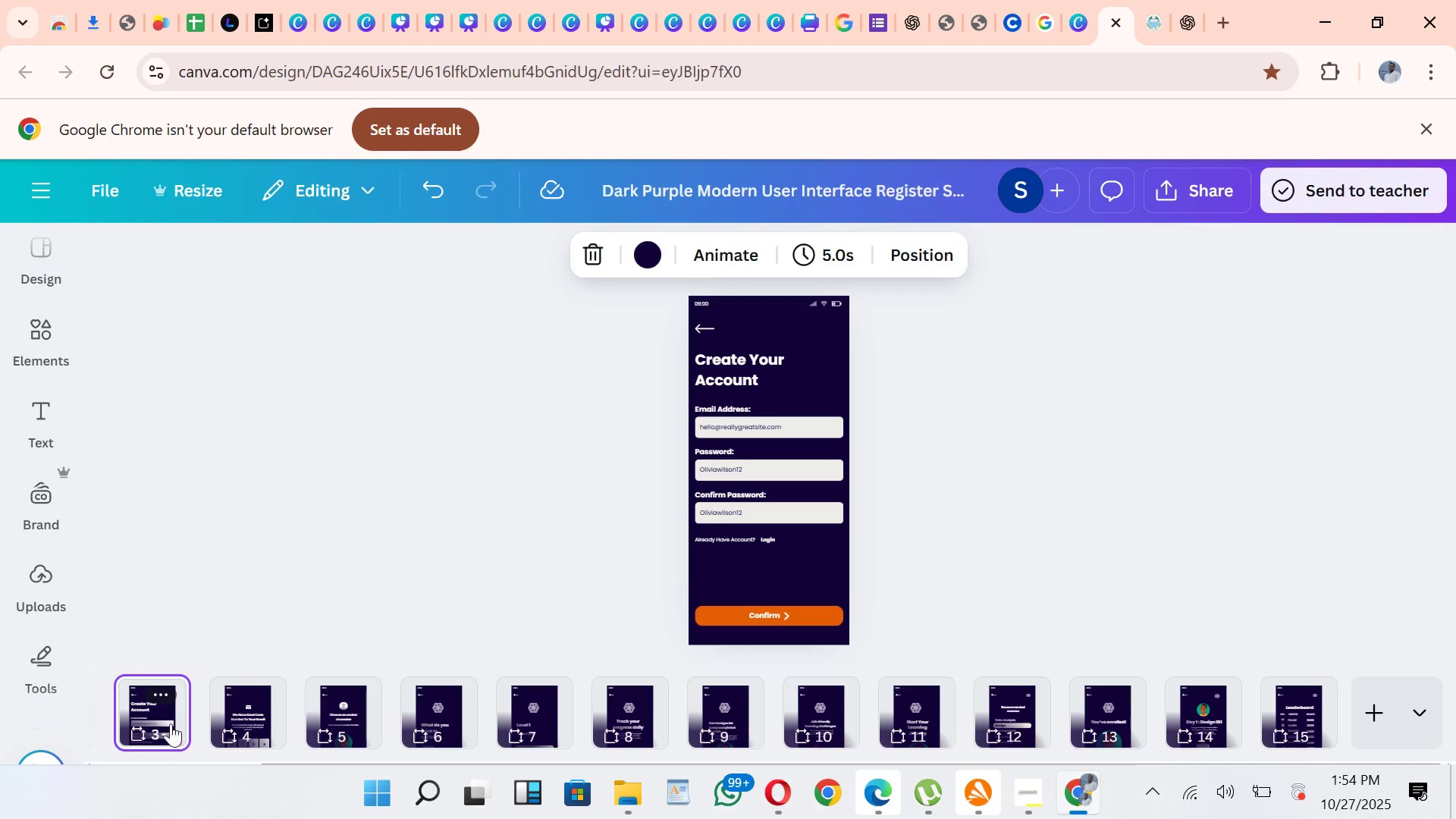 
left_click([262, 705])
 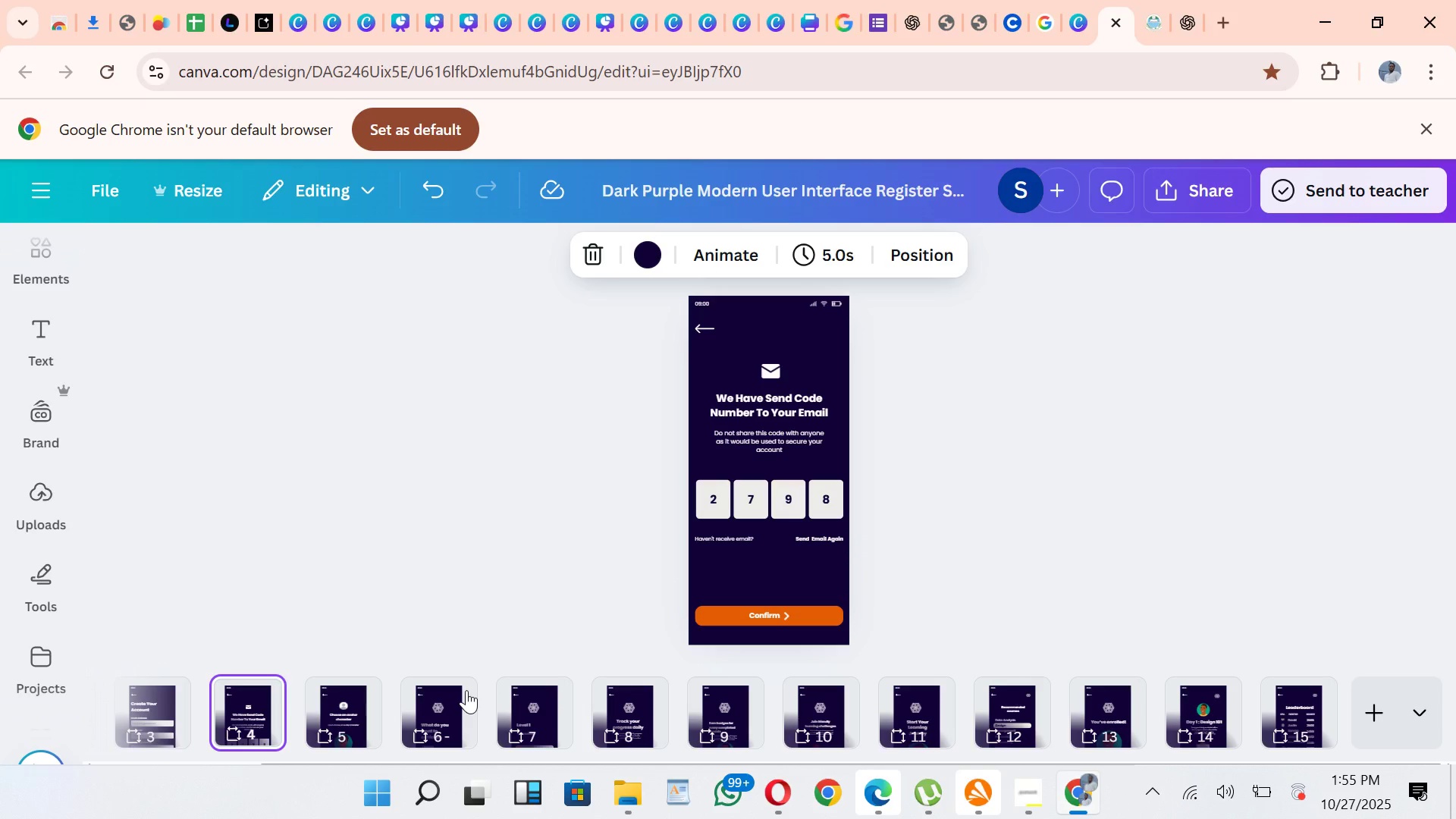 
wait(23.82)
 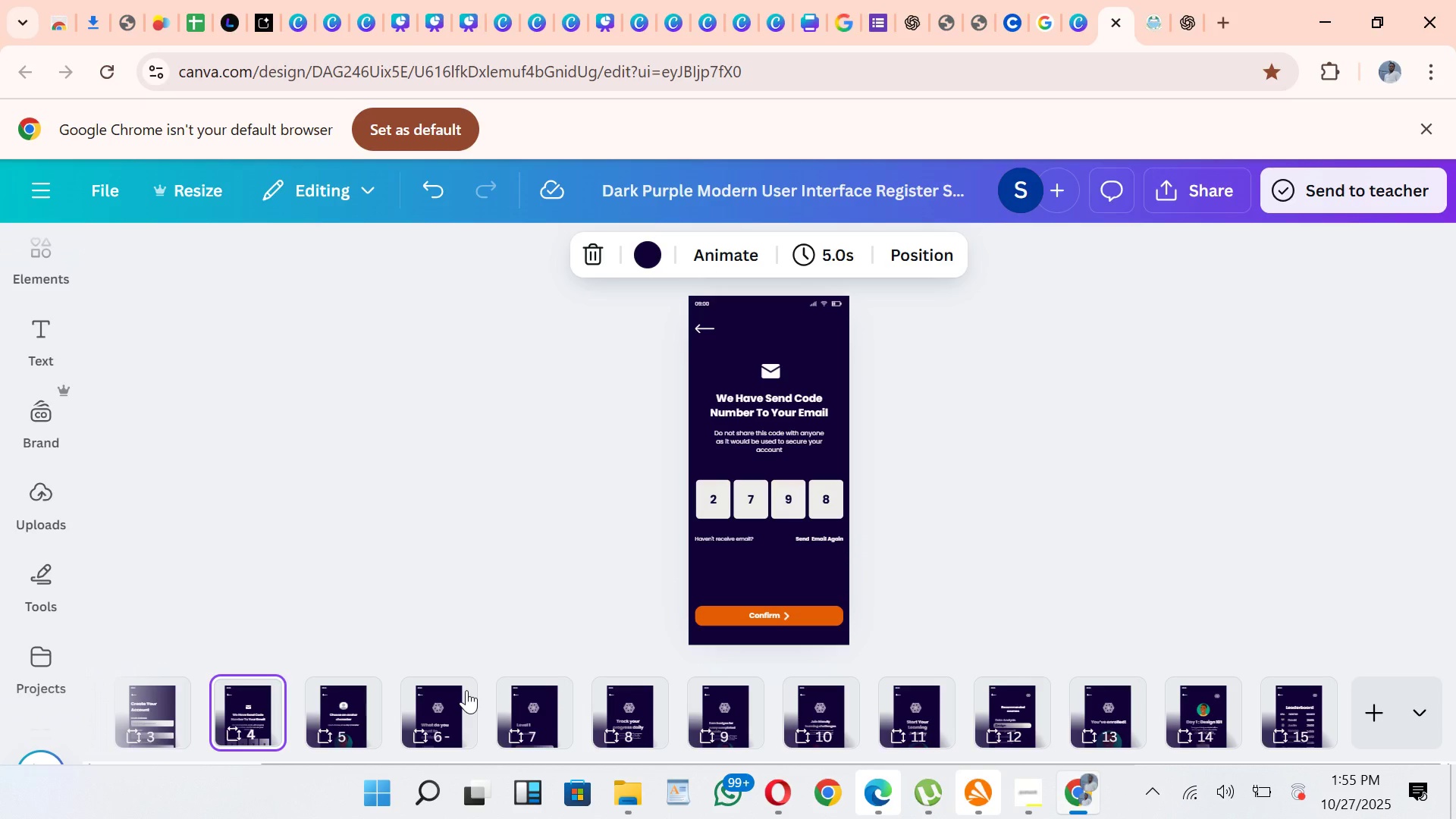 
mouse_move([423, 722])
 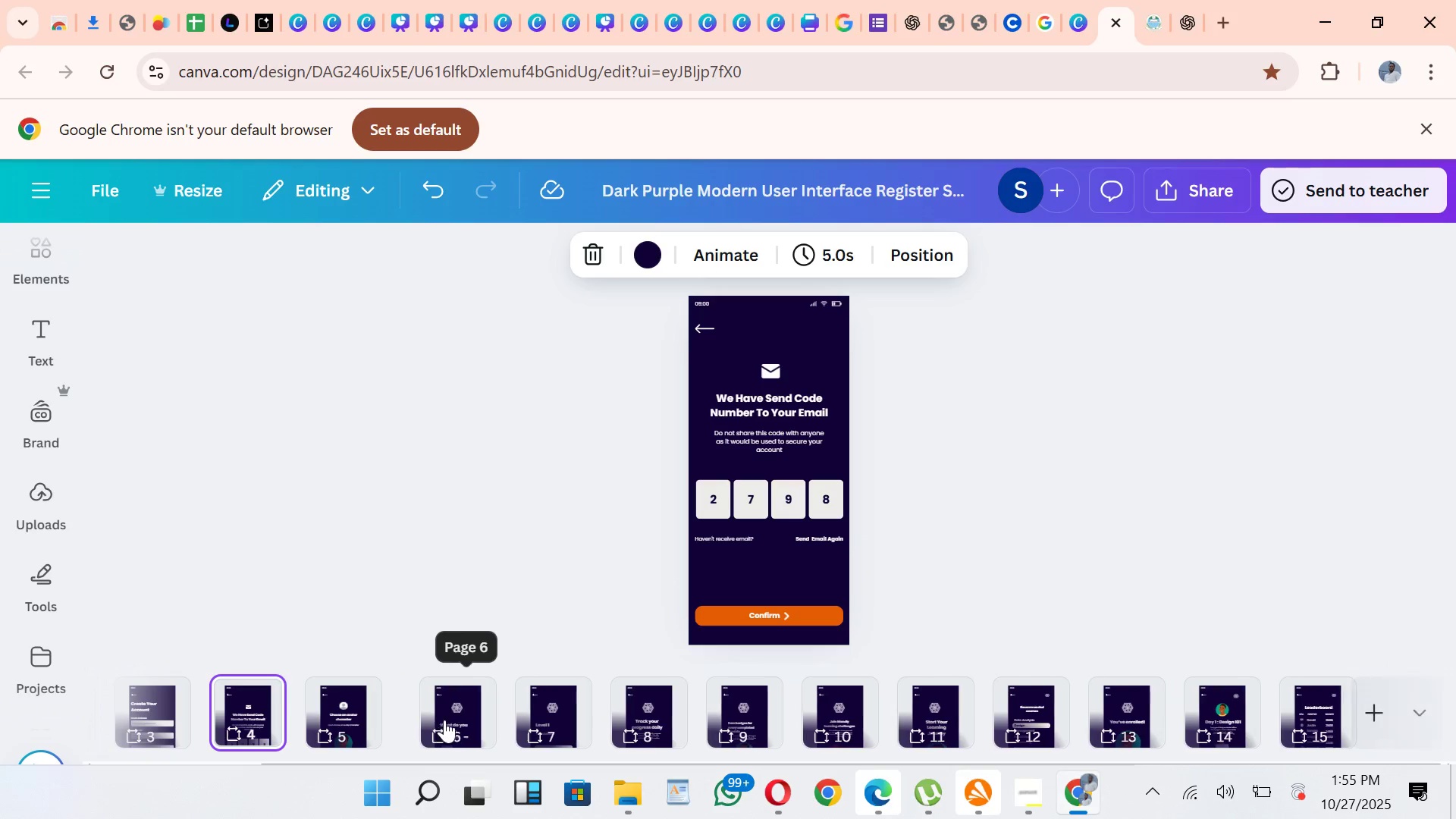 
left_click([444, 720])
 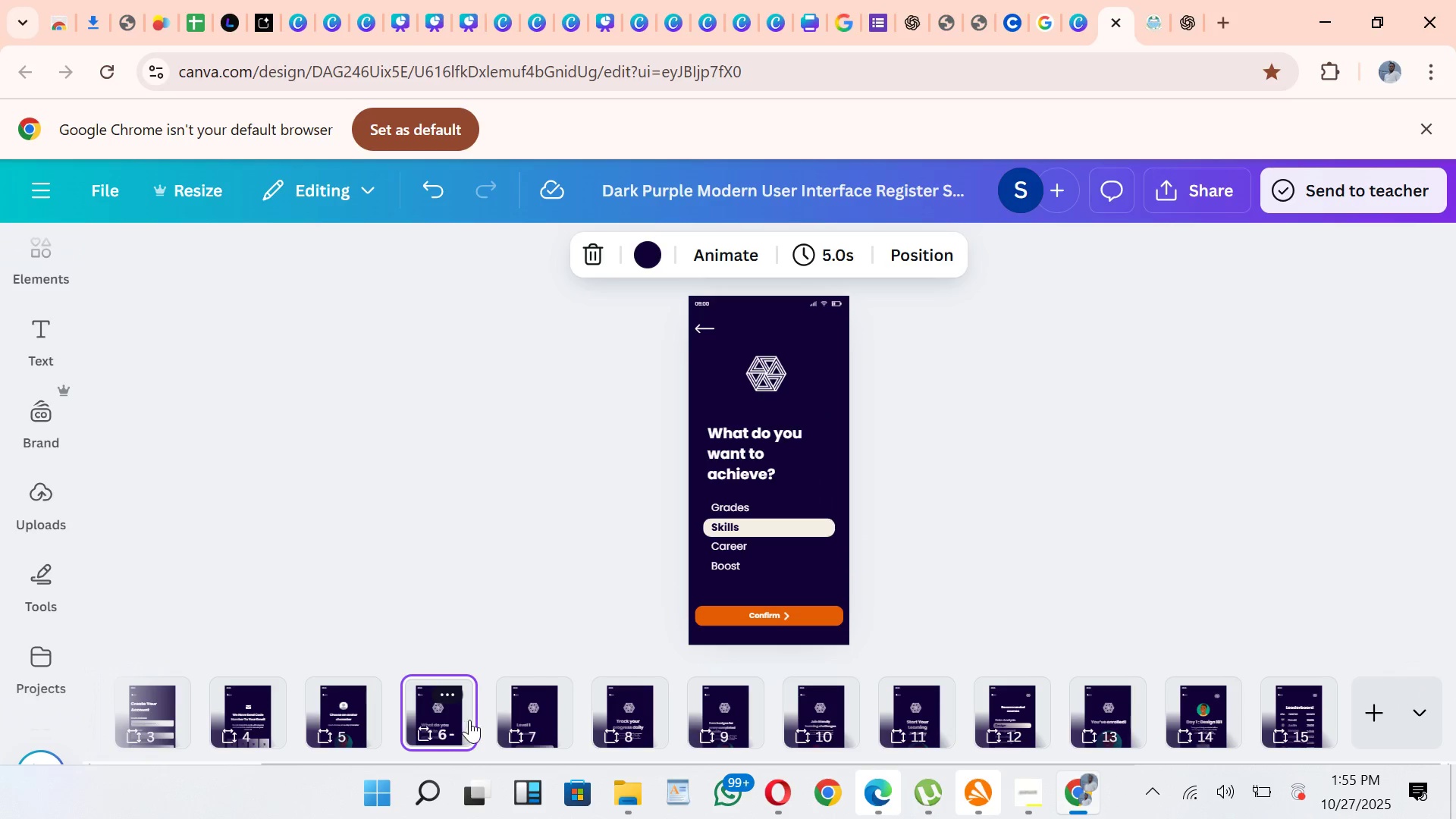 
mouse_move([485, 733])
 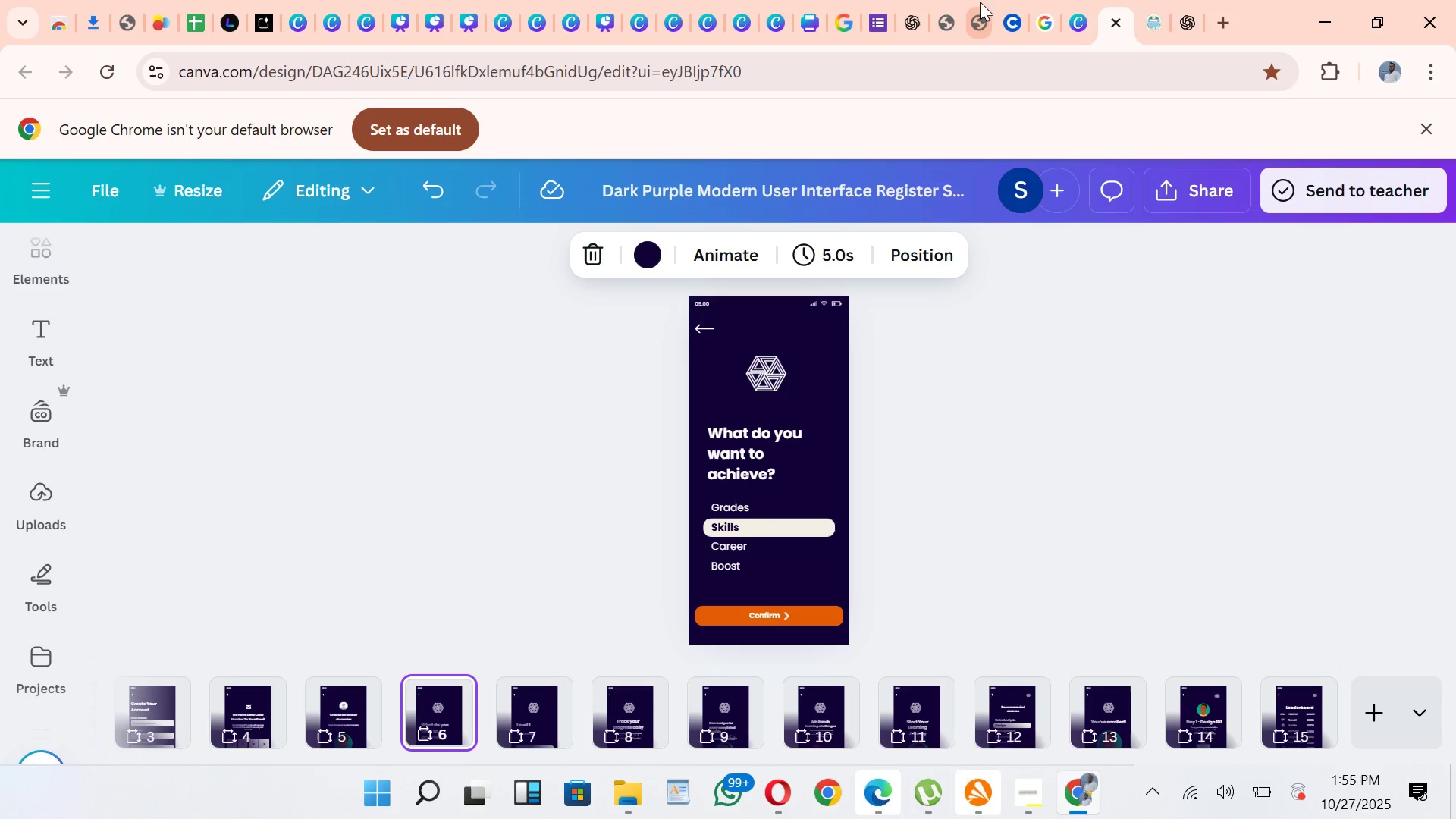 
wait(5.9)
 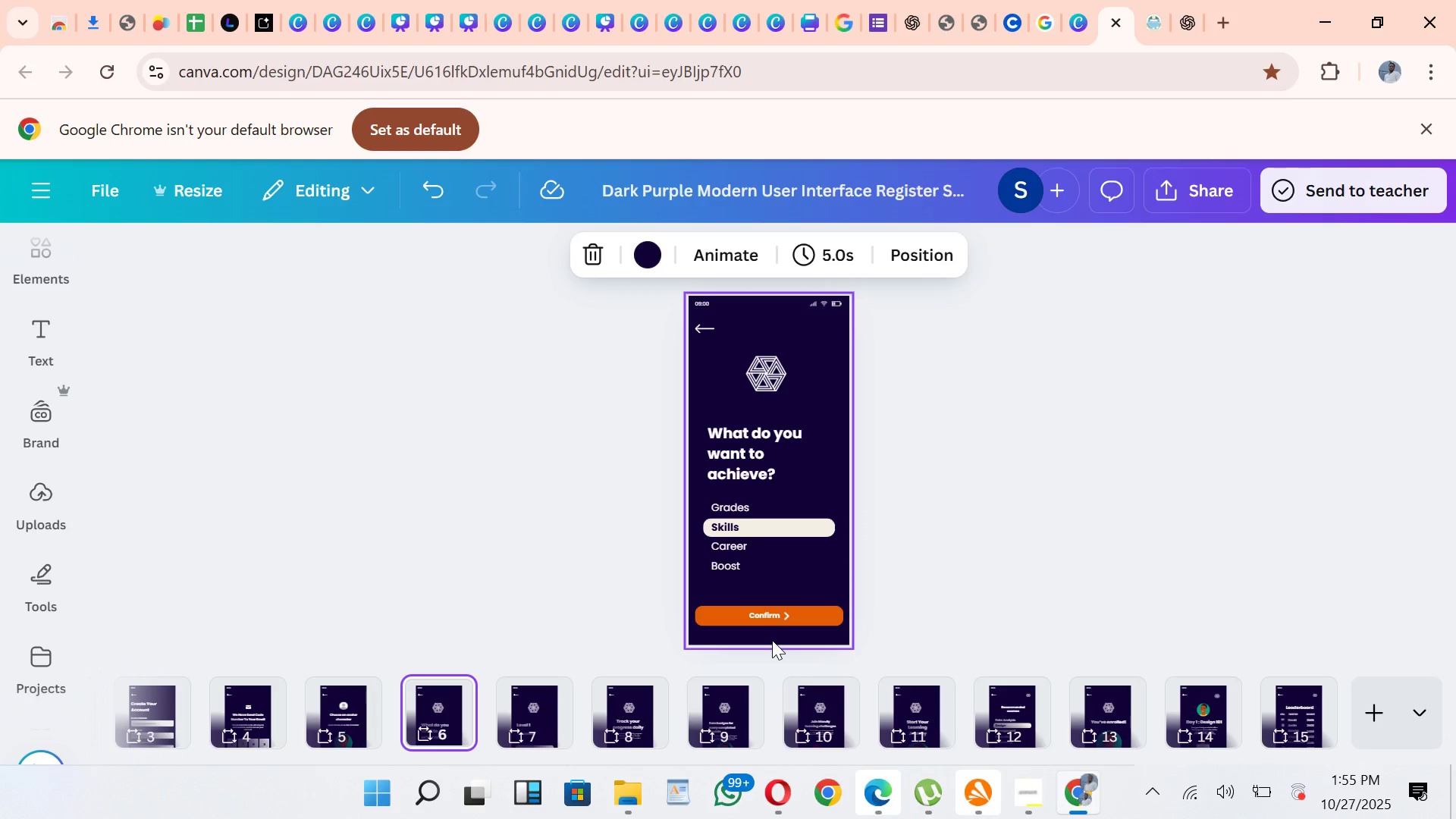 
left_click([918, 11])
 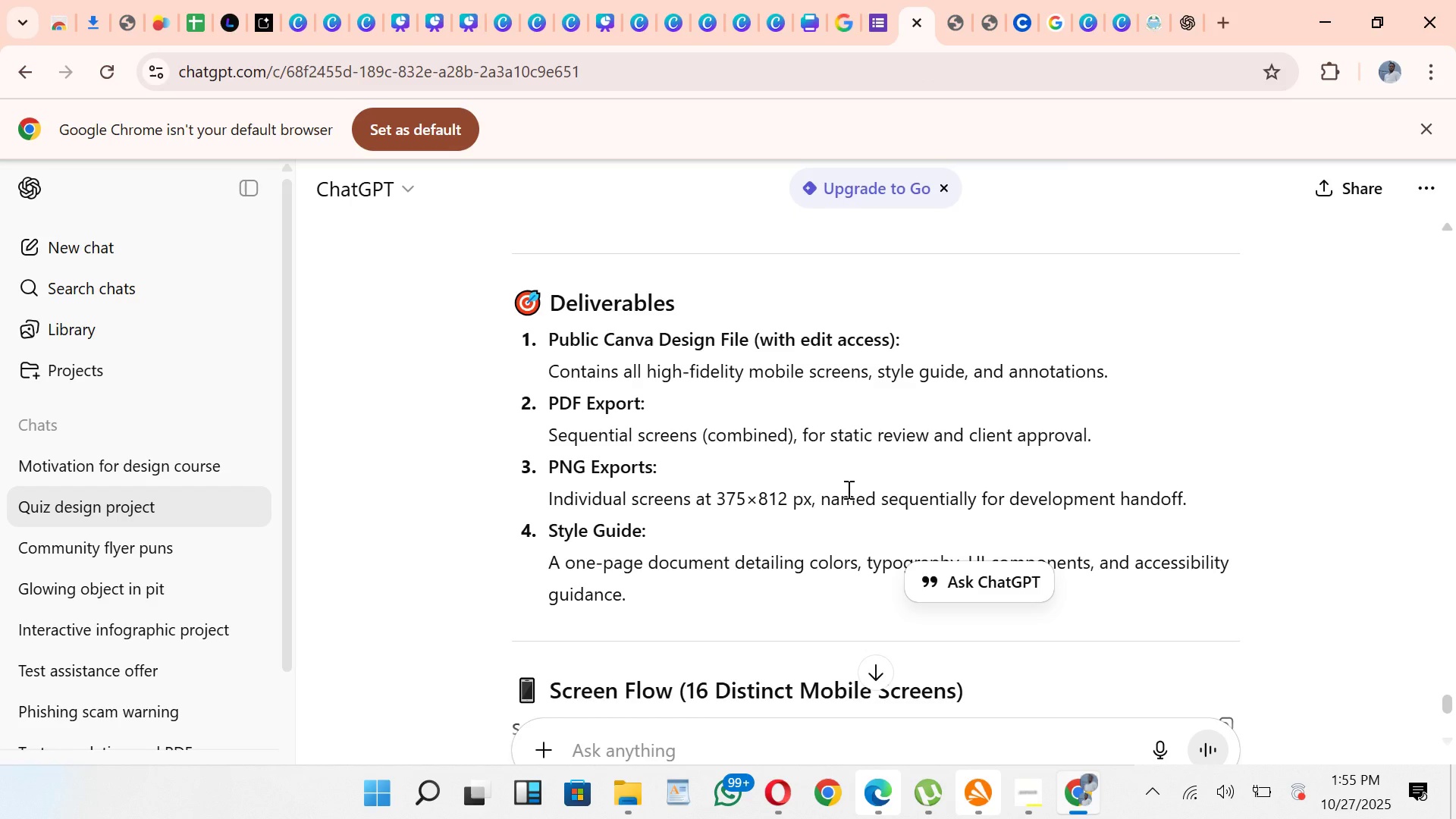 
wait(9.91)
 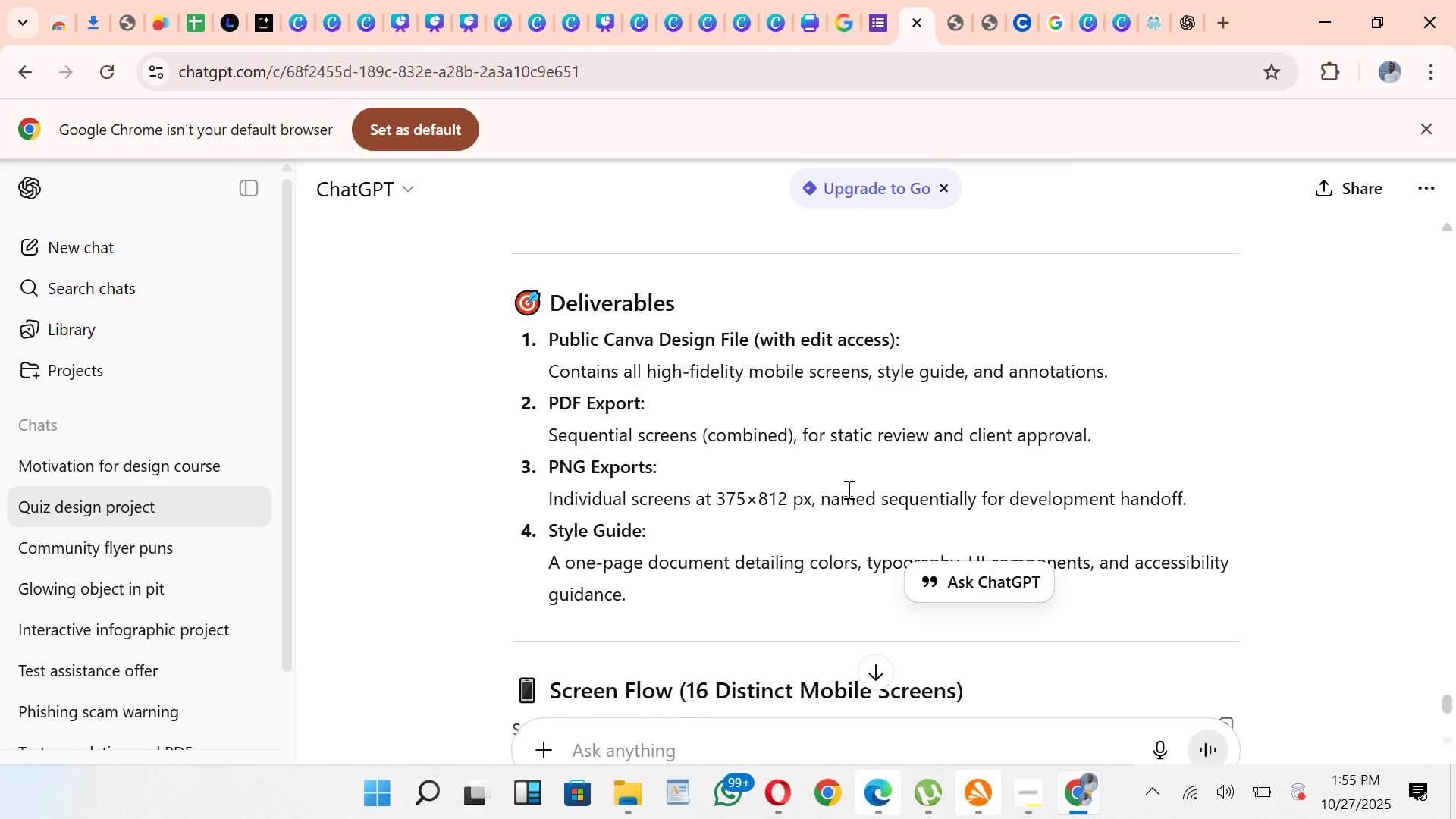 
left_click([1224, 507])
 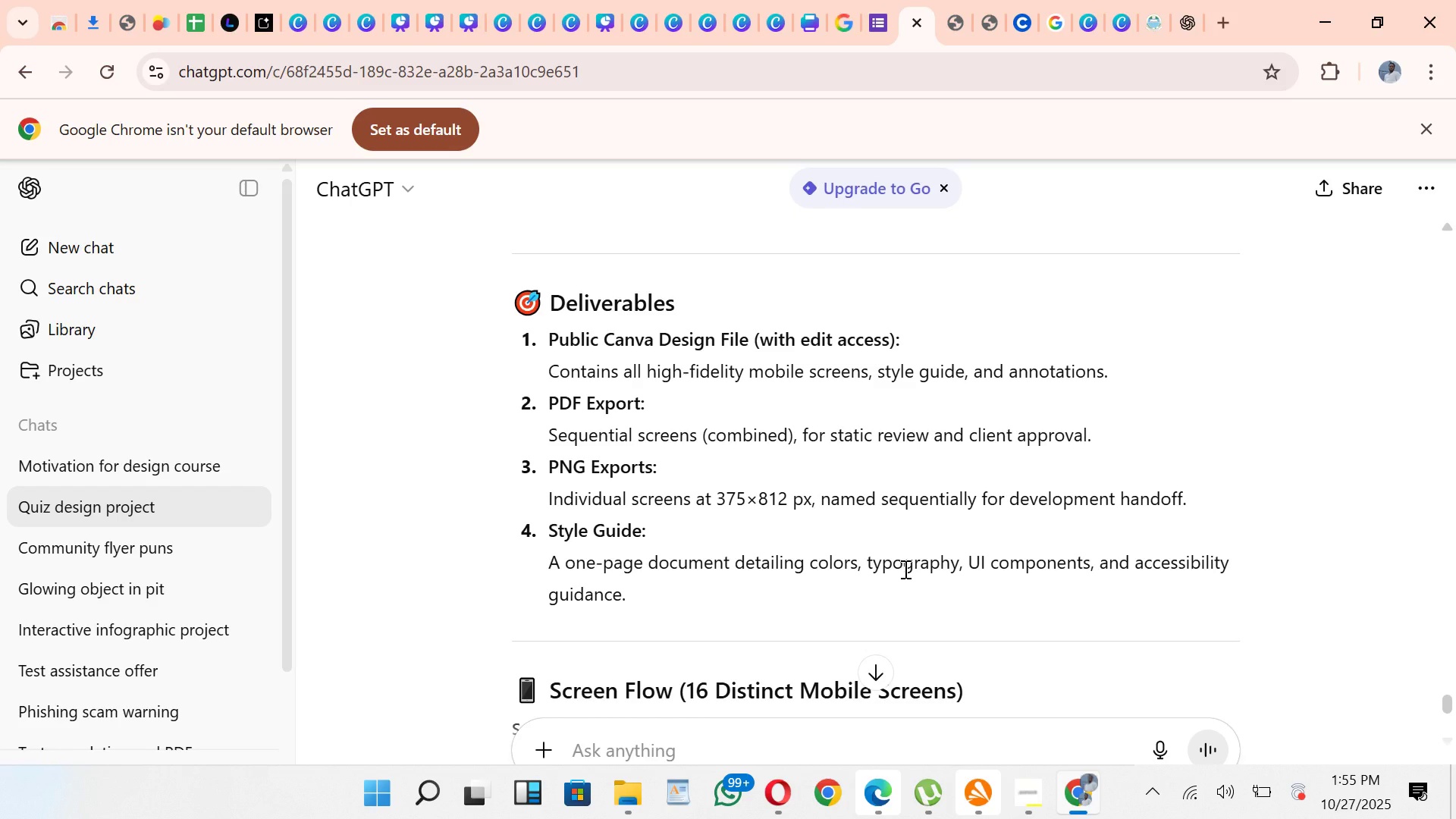 
wait(5.54)
 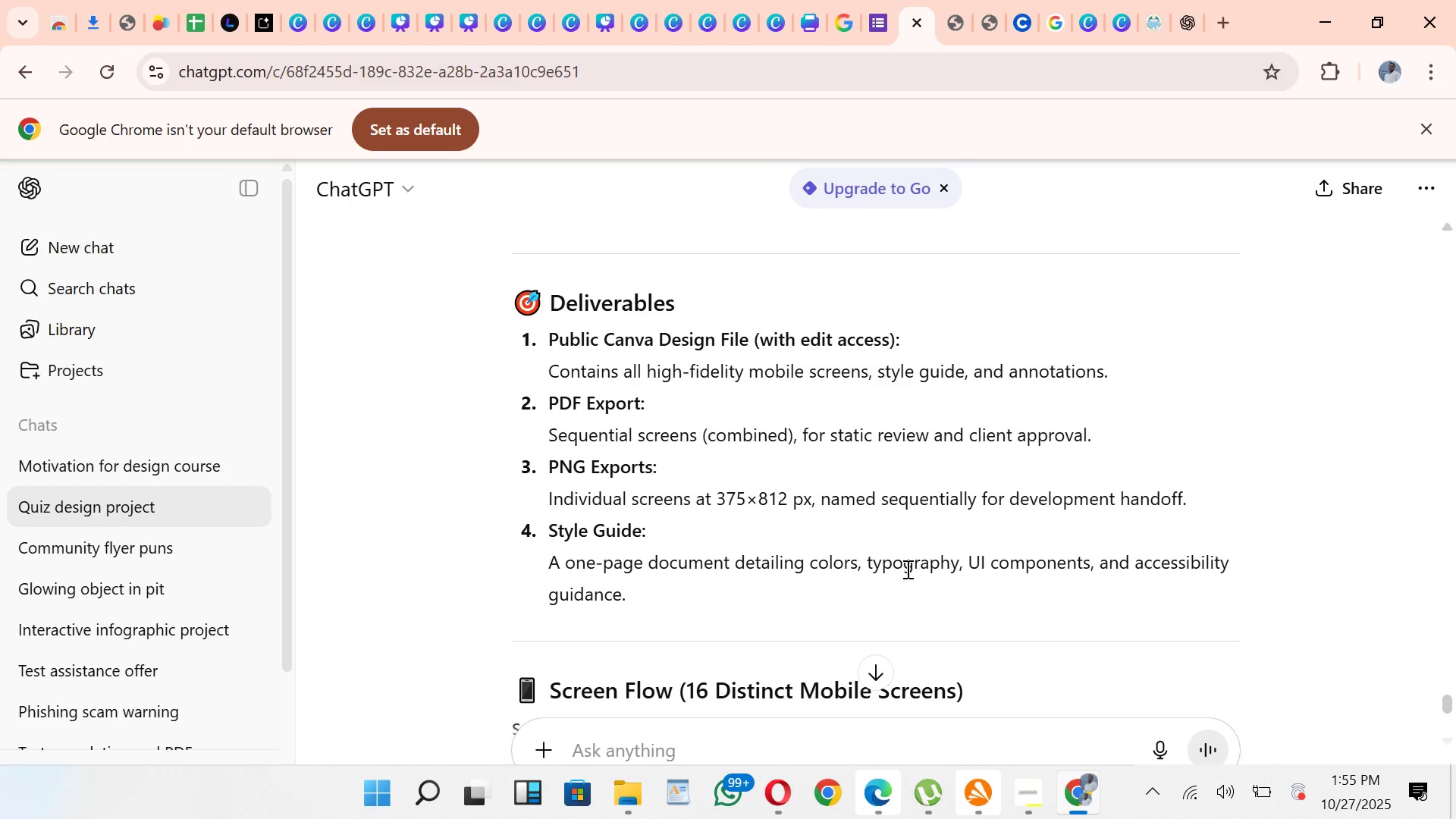 
scroll: coordinate [890, 562], scroll_direction: down, amount: 11.0
 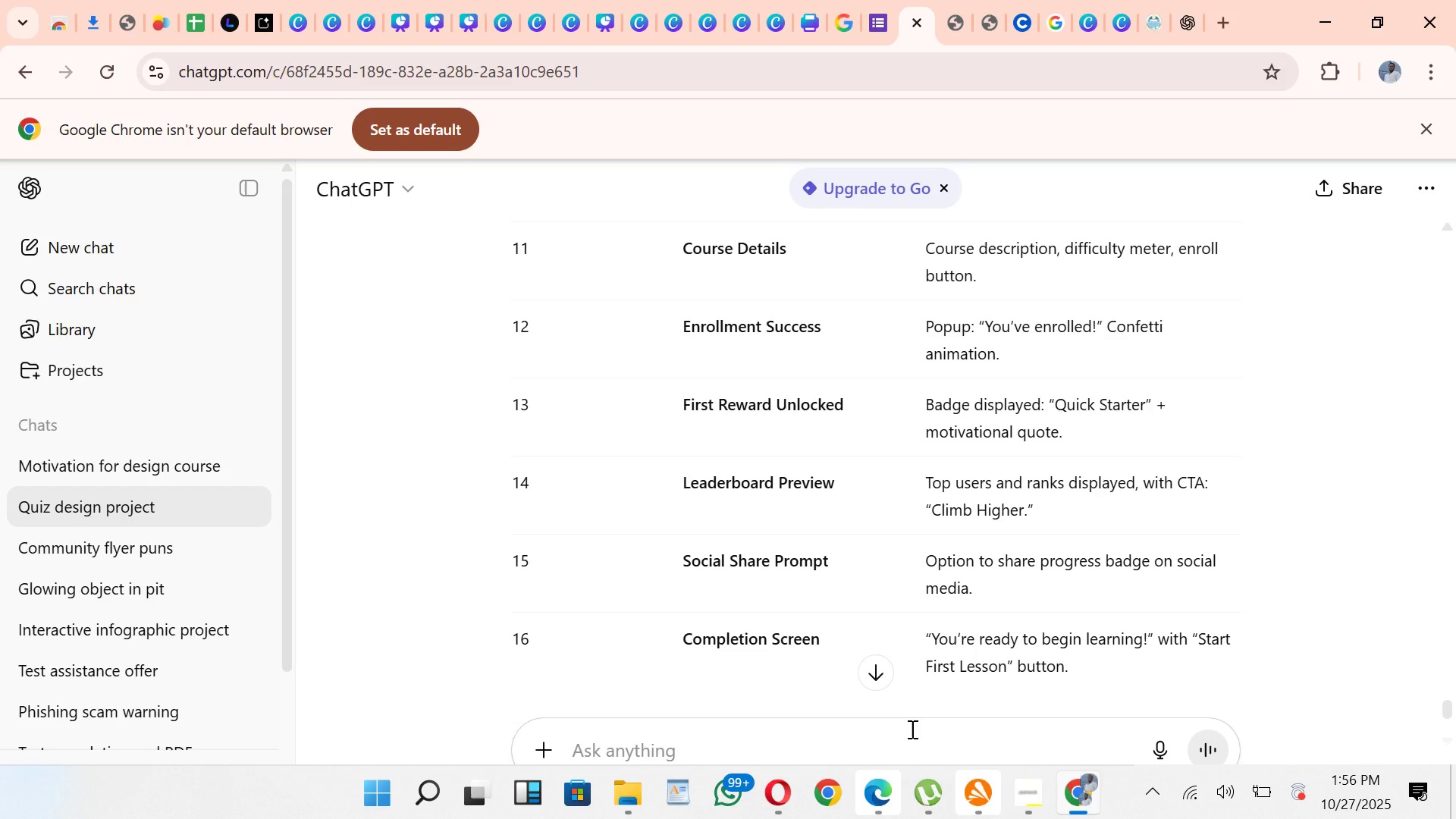 
wait(21.97)
 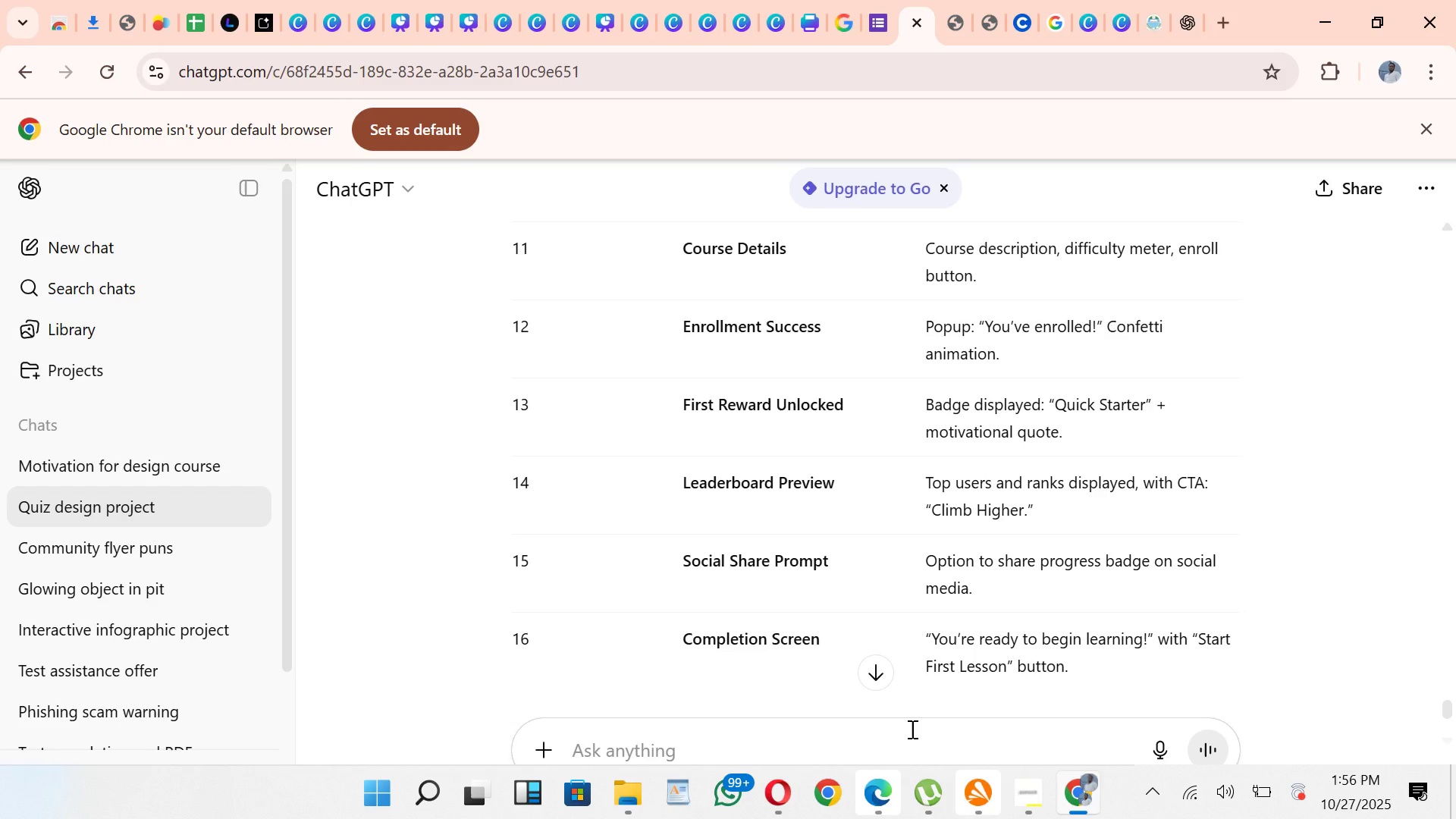 
left_click([1126, 24])
 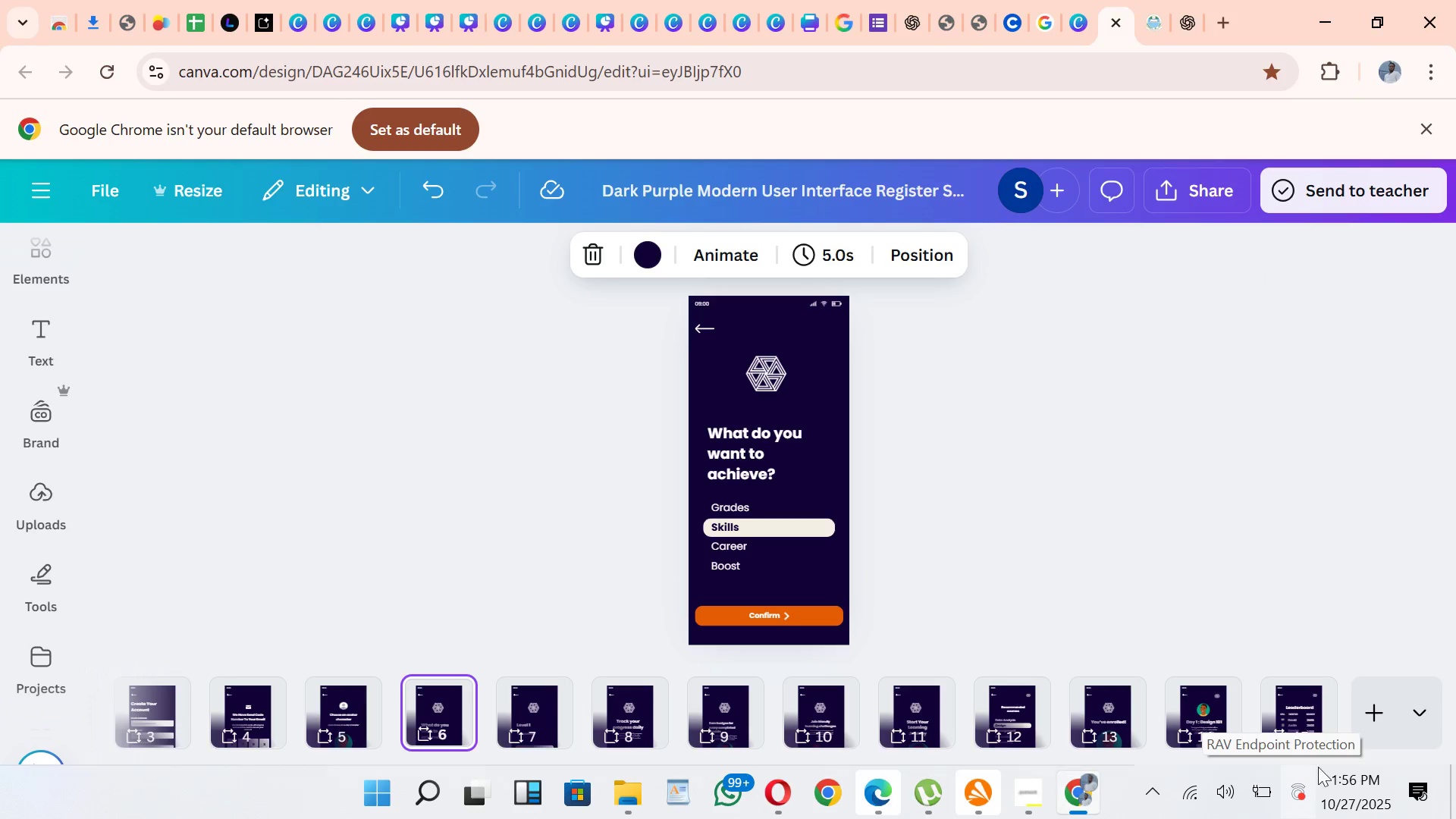 
mouse_move([1326, 721])
 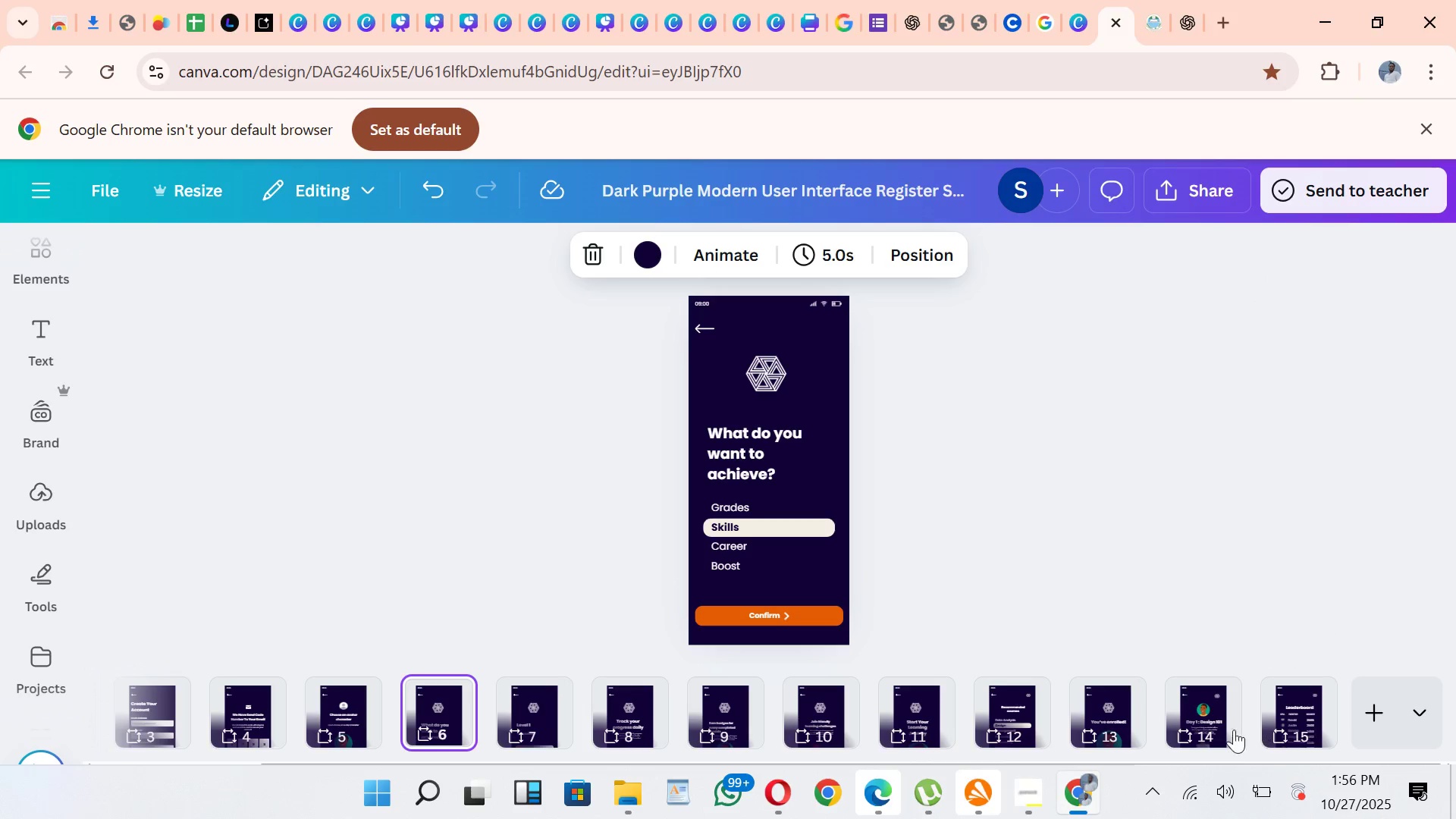 
mouse_move([1208, 715])
 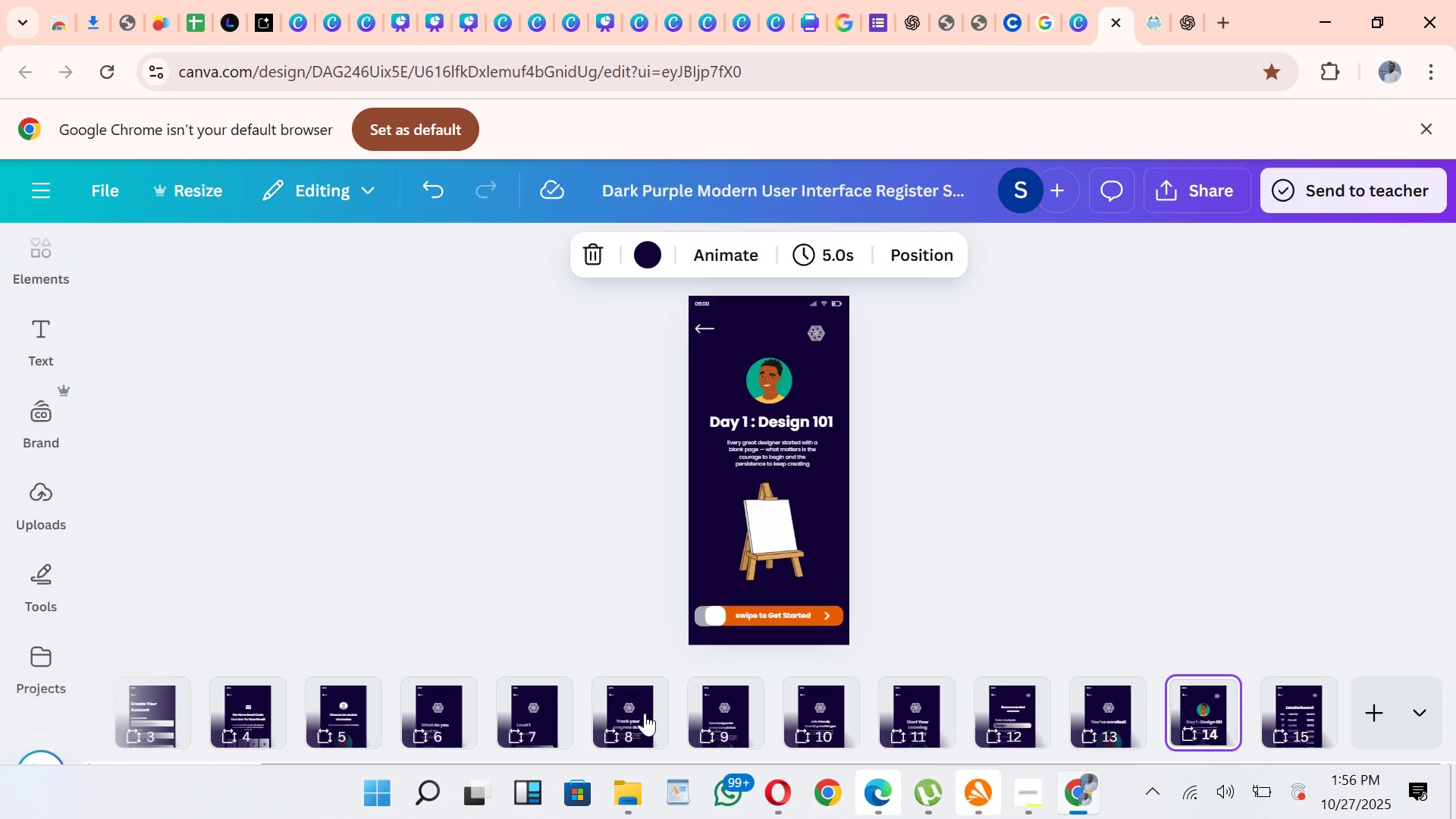 
left_click([634, 710])
 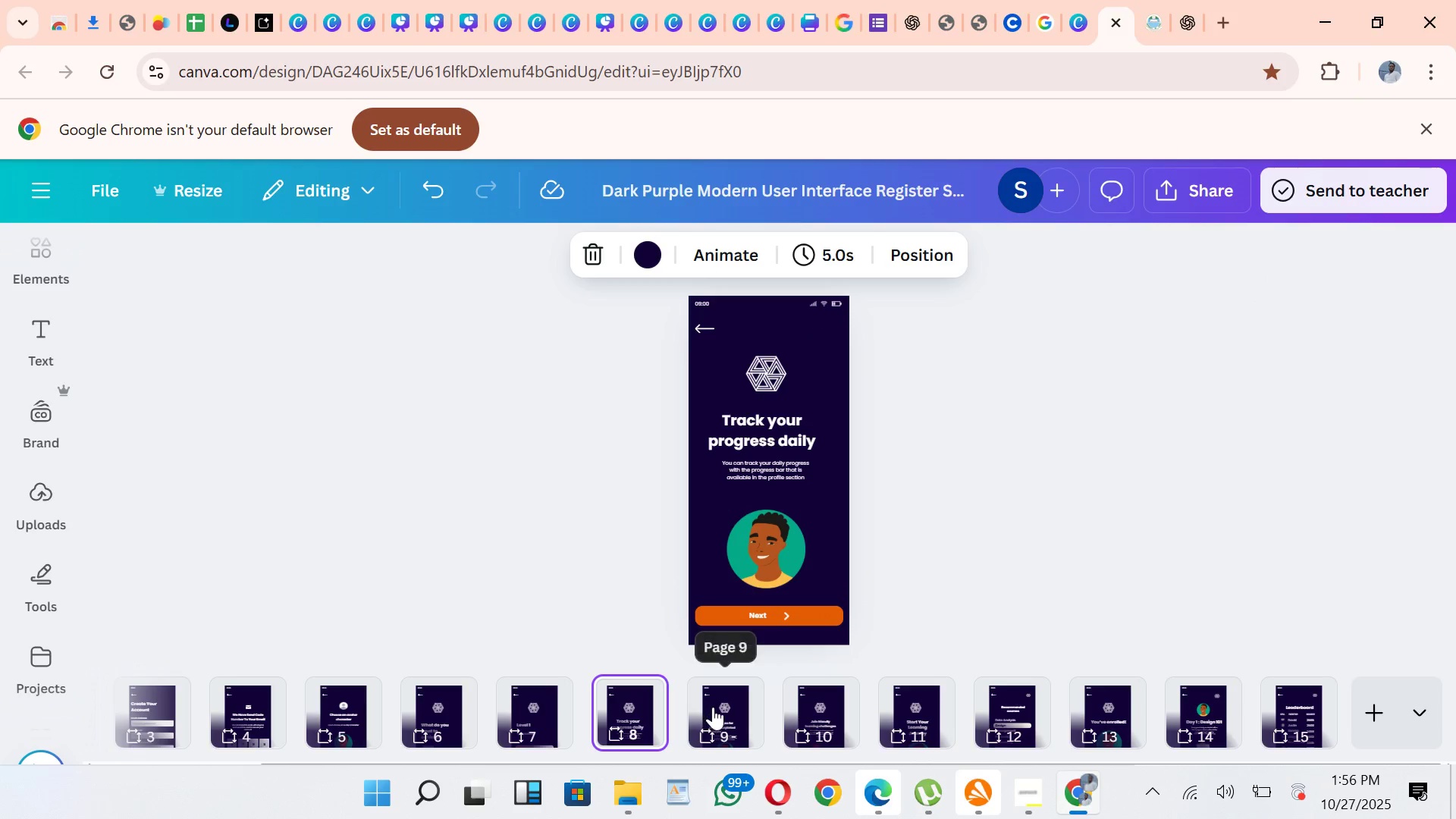 
left_click([713, 707])
 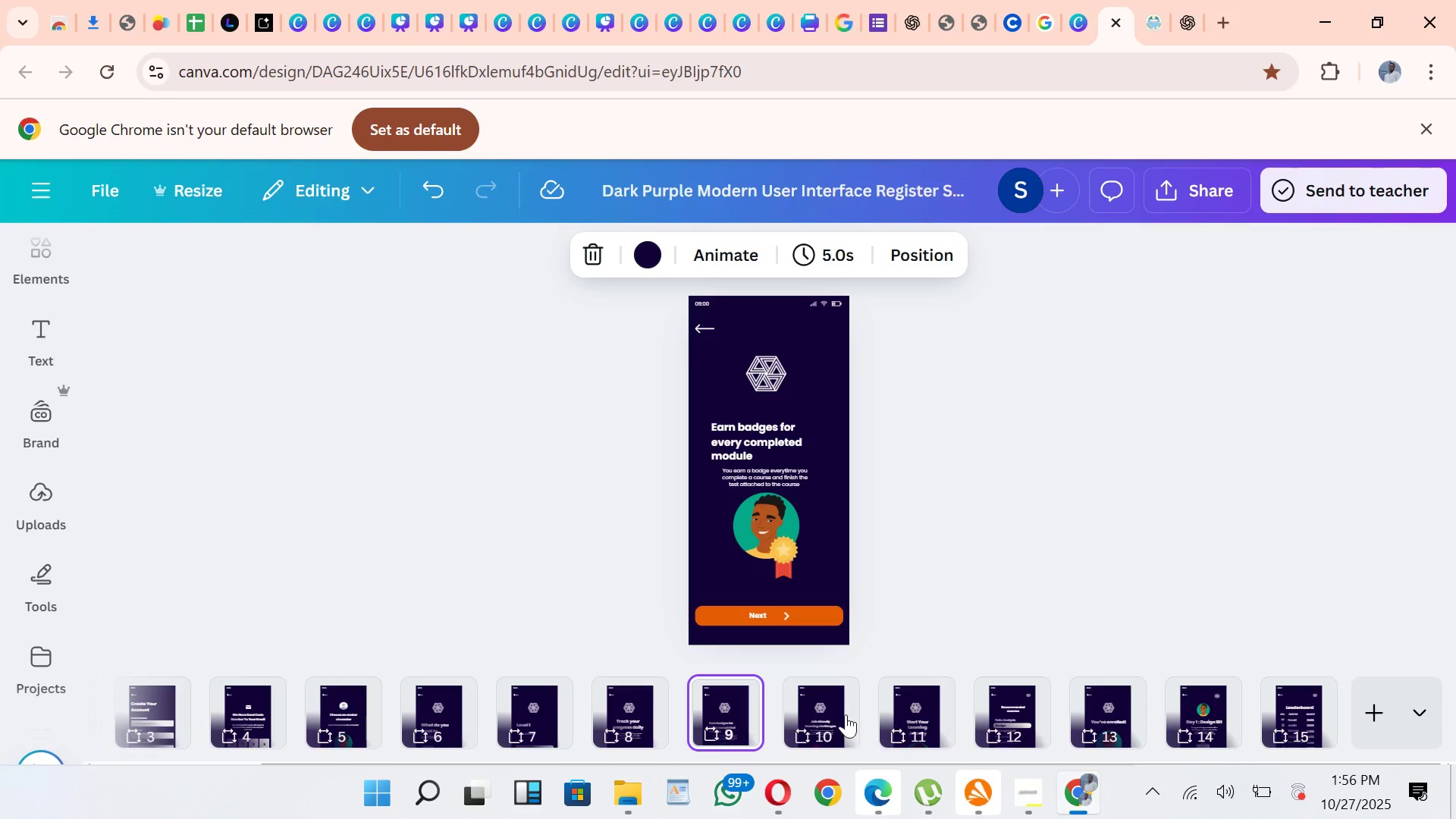 
mouse_move([849, 720])
 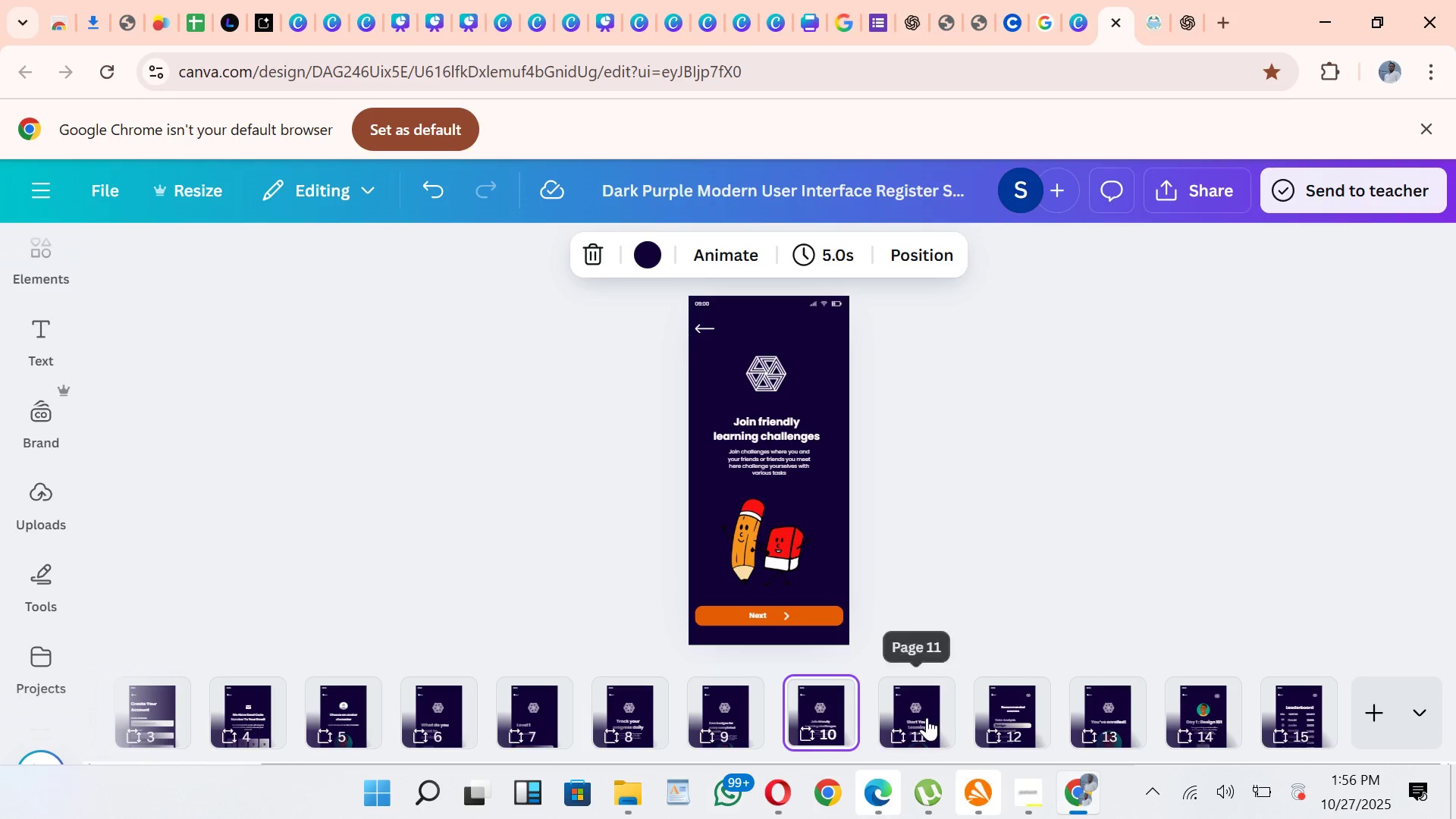 
left_click([927, 717])
 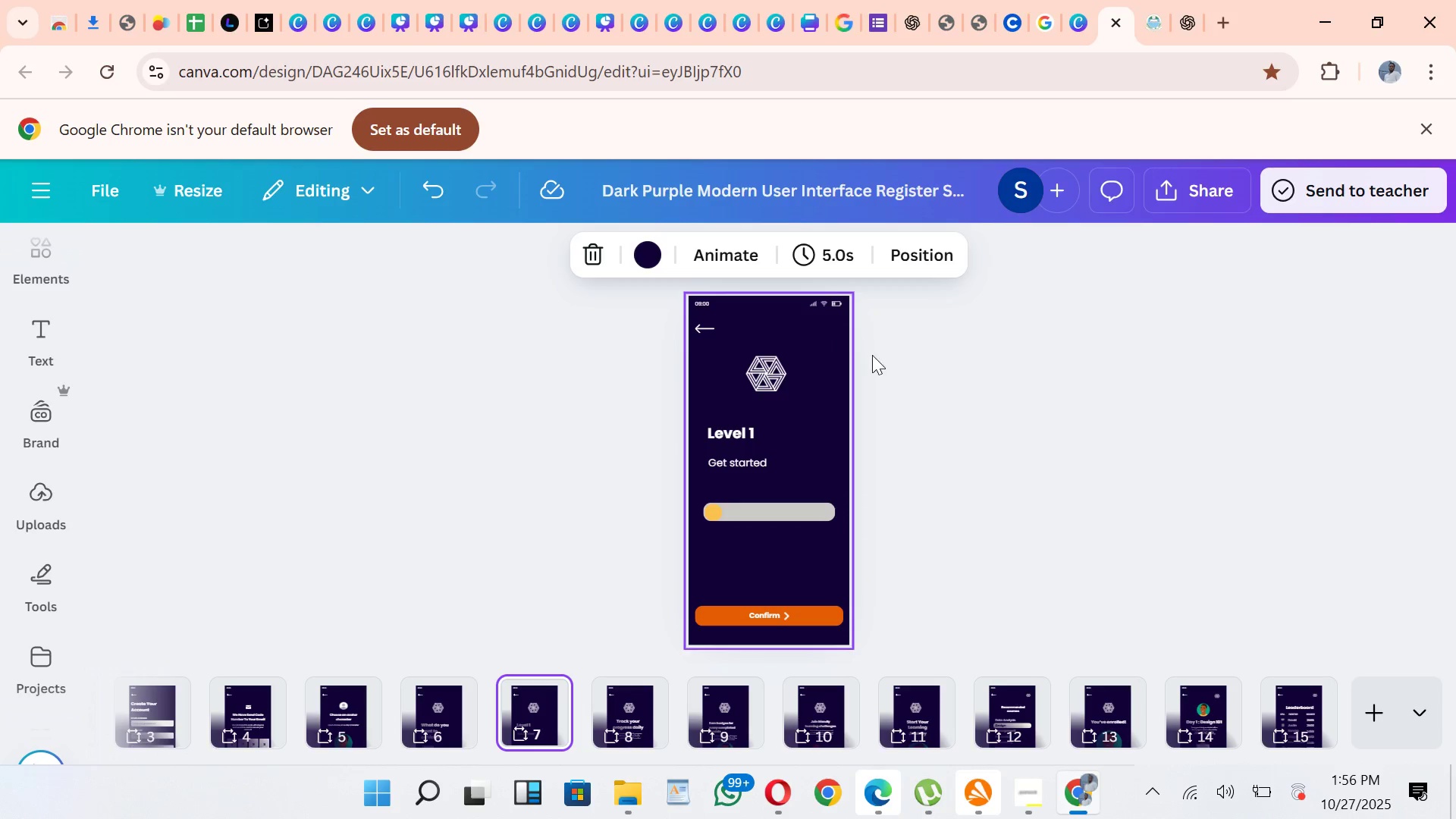 
wait(31.34)
 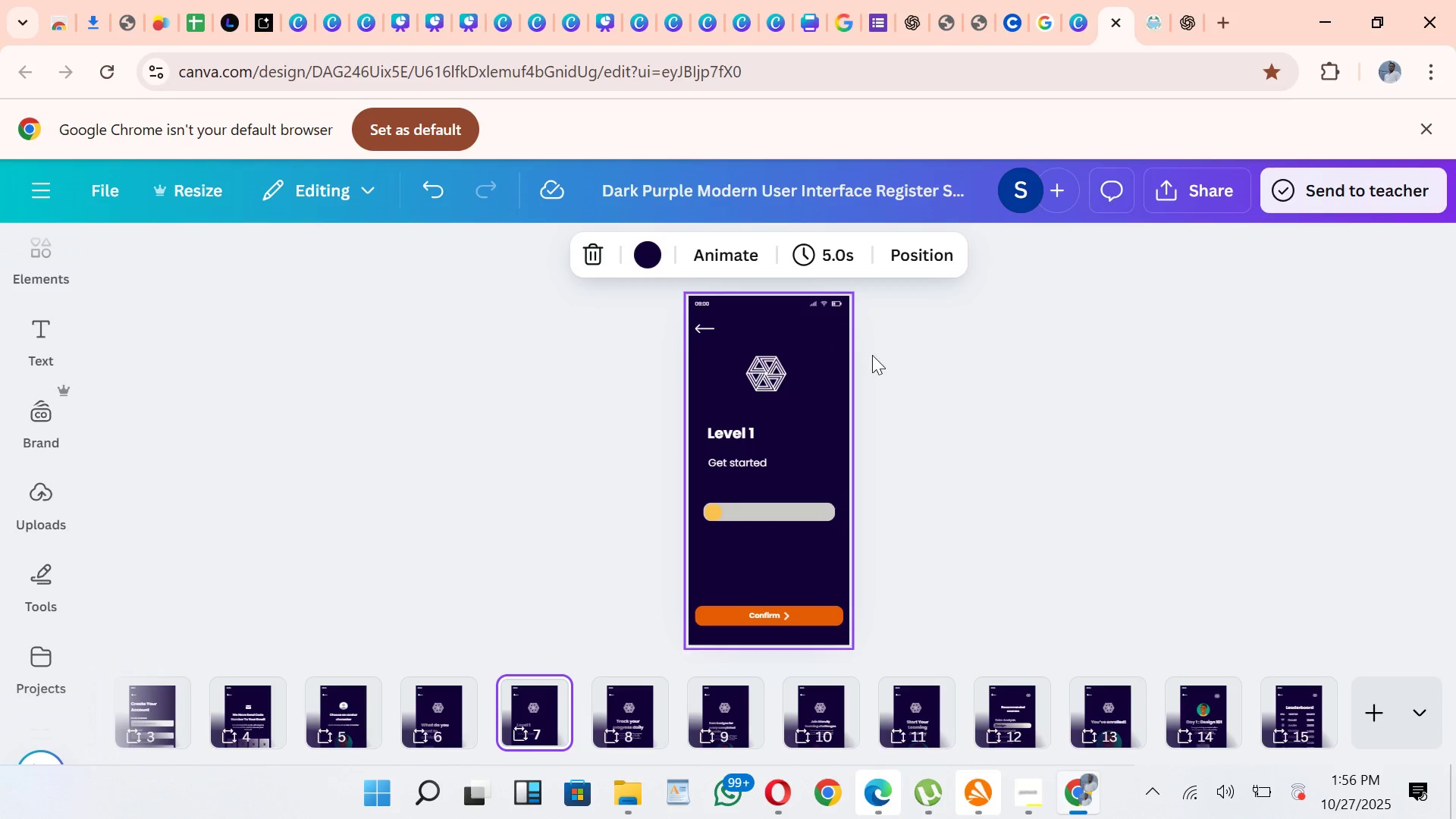 
left_click([904, 18])
 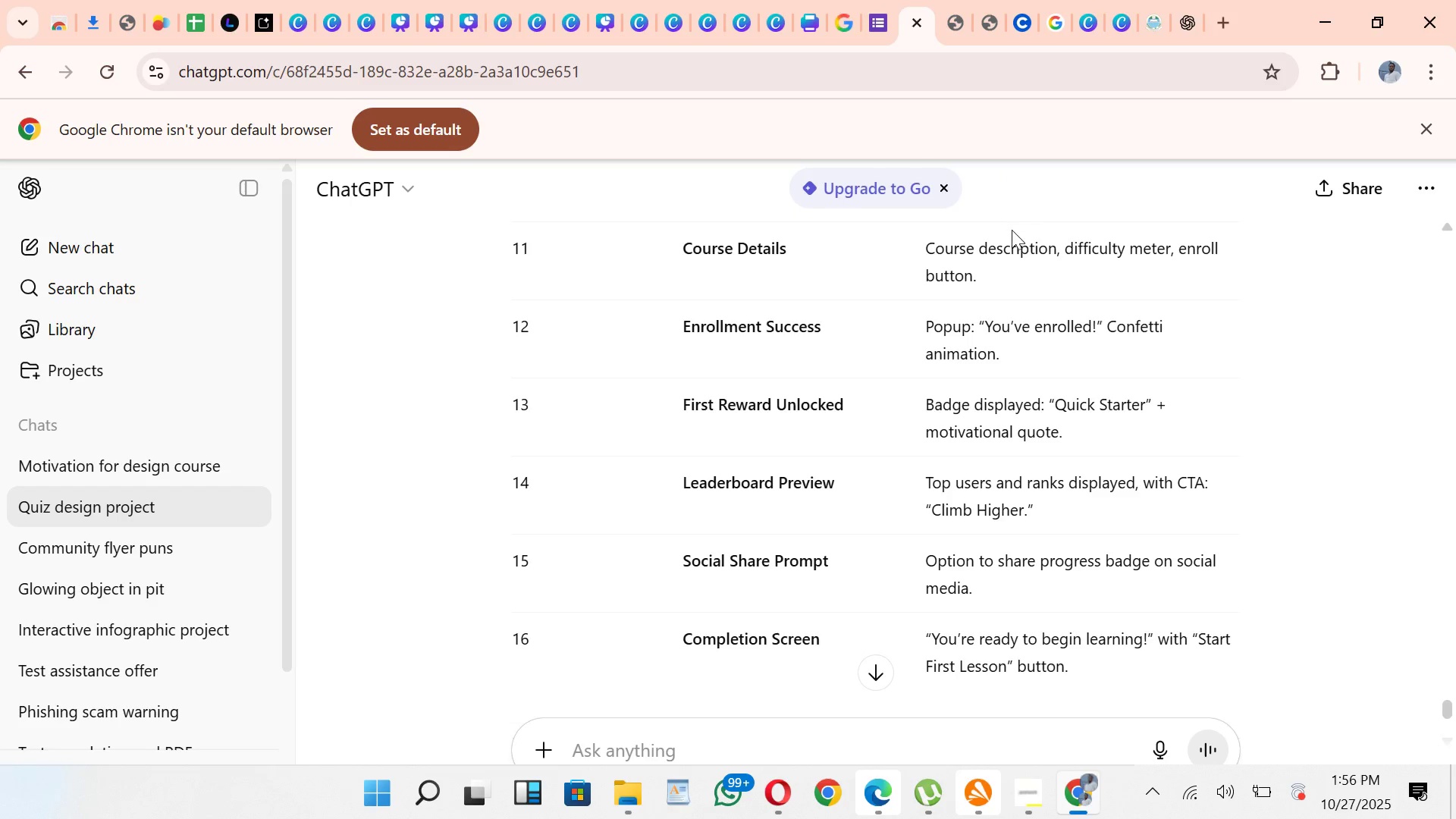 
scroll: coordinate [1012, 234], scroll_direction: down, amount: 1.0
 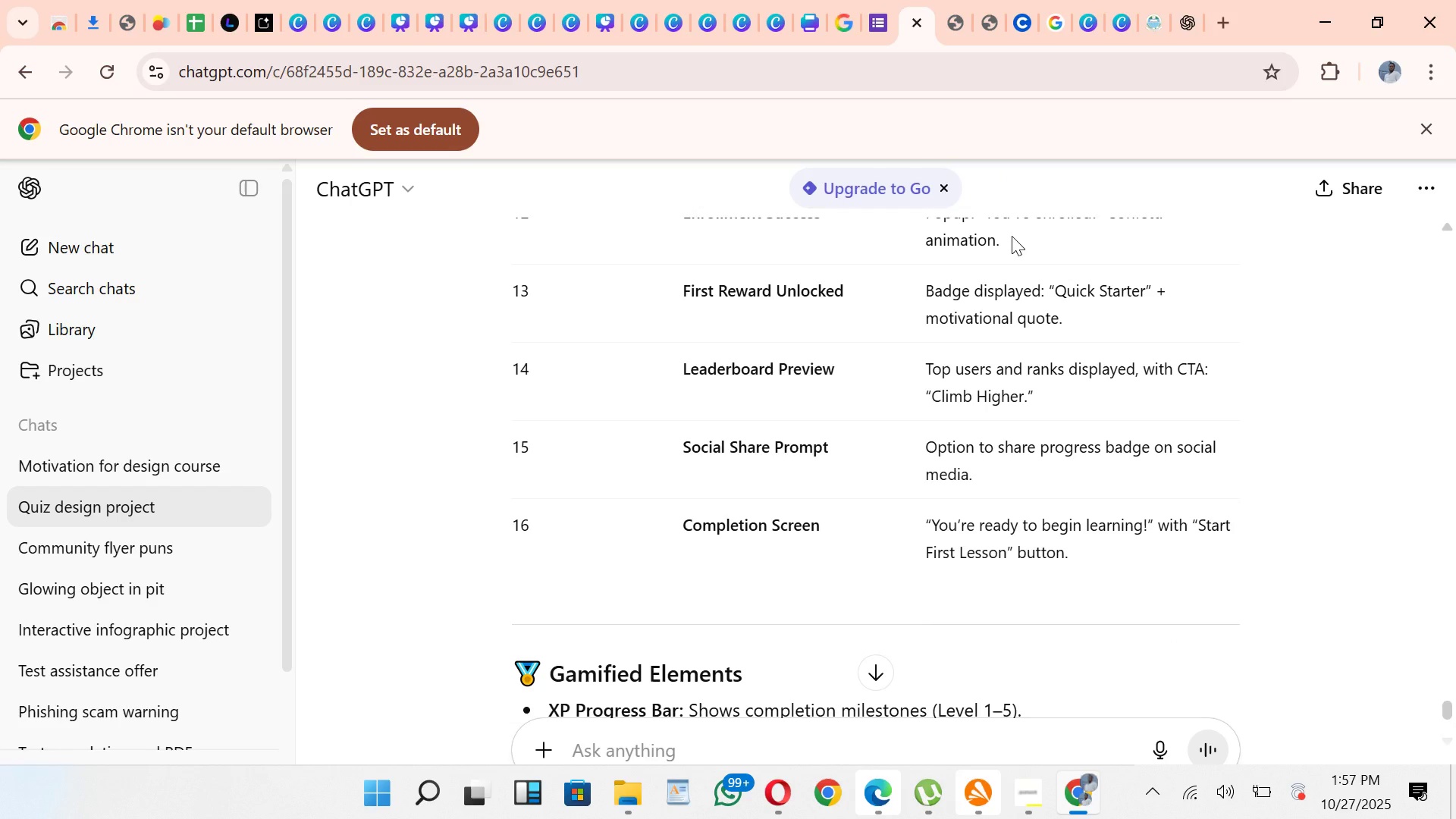 
wait(6.95)
 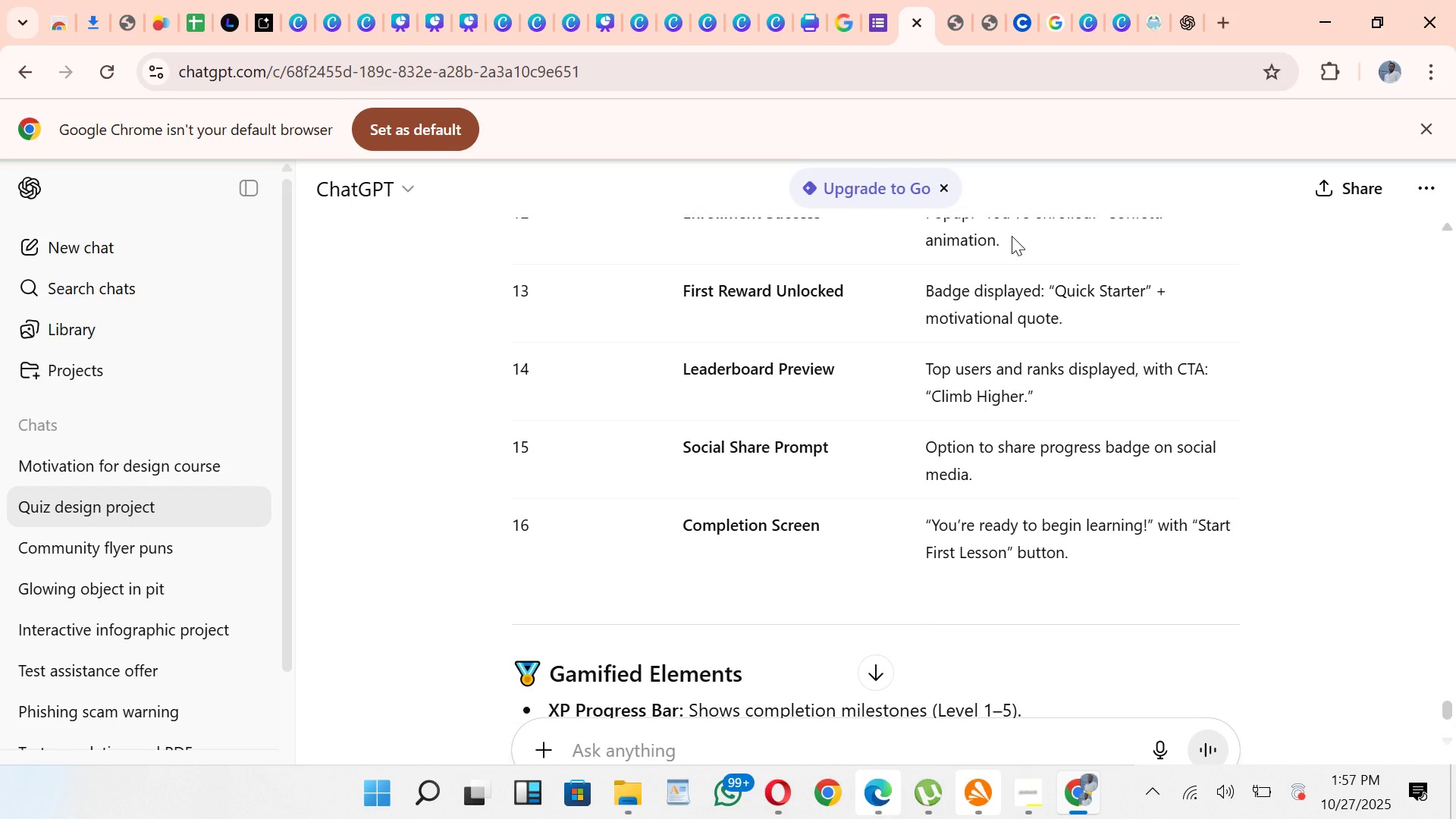 
mouse_move([836, 27])
 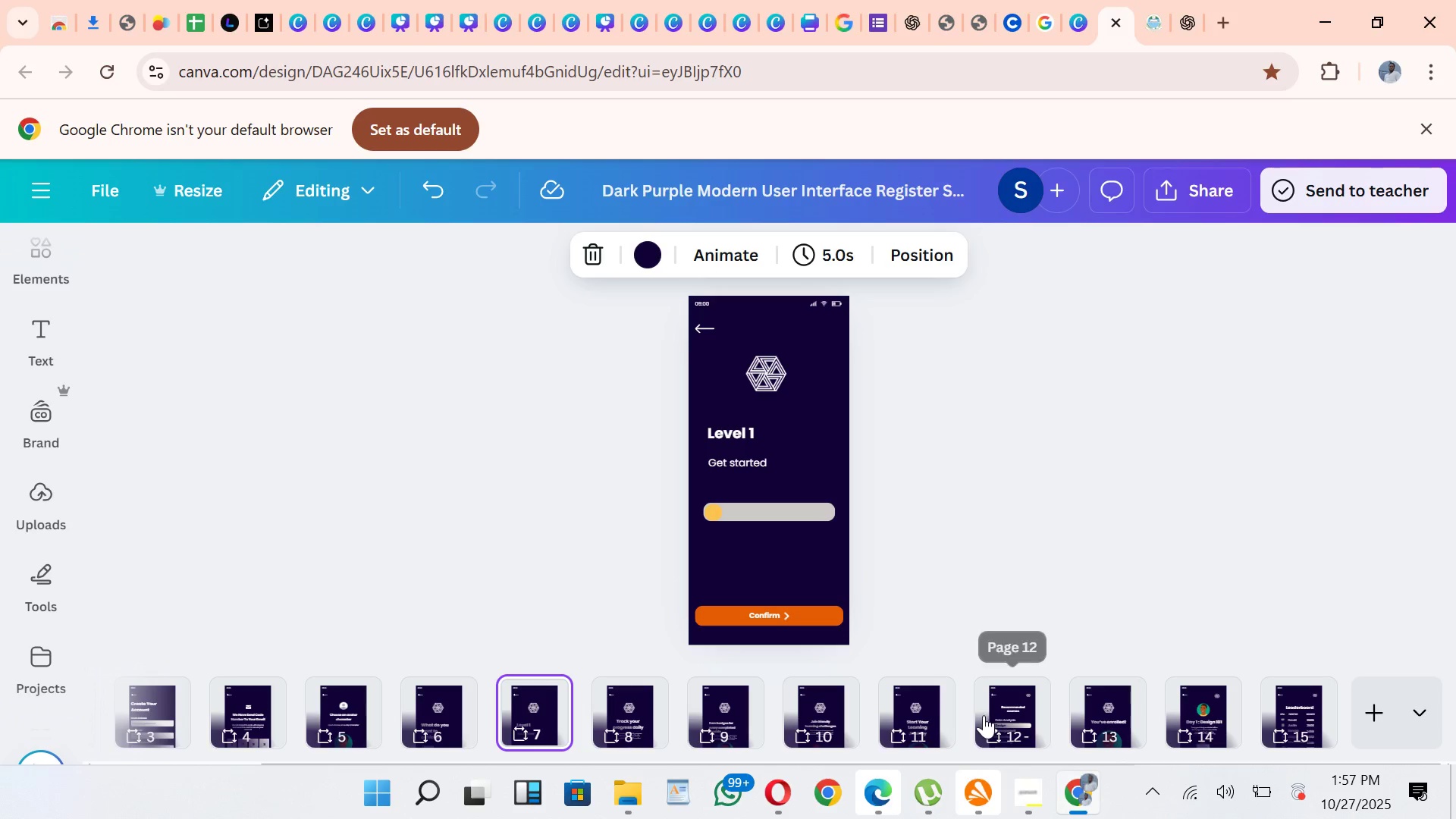 
wait(12.39)
 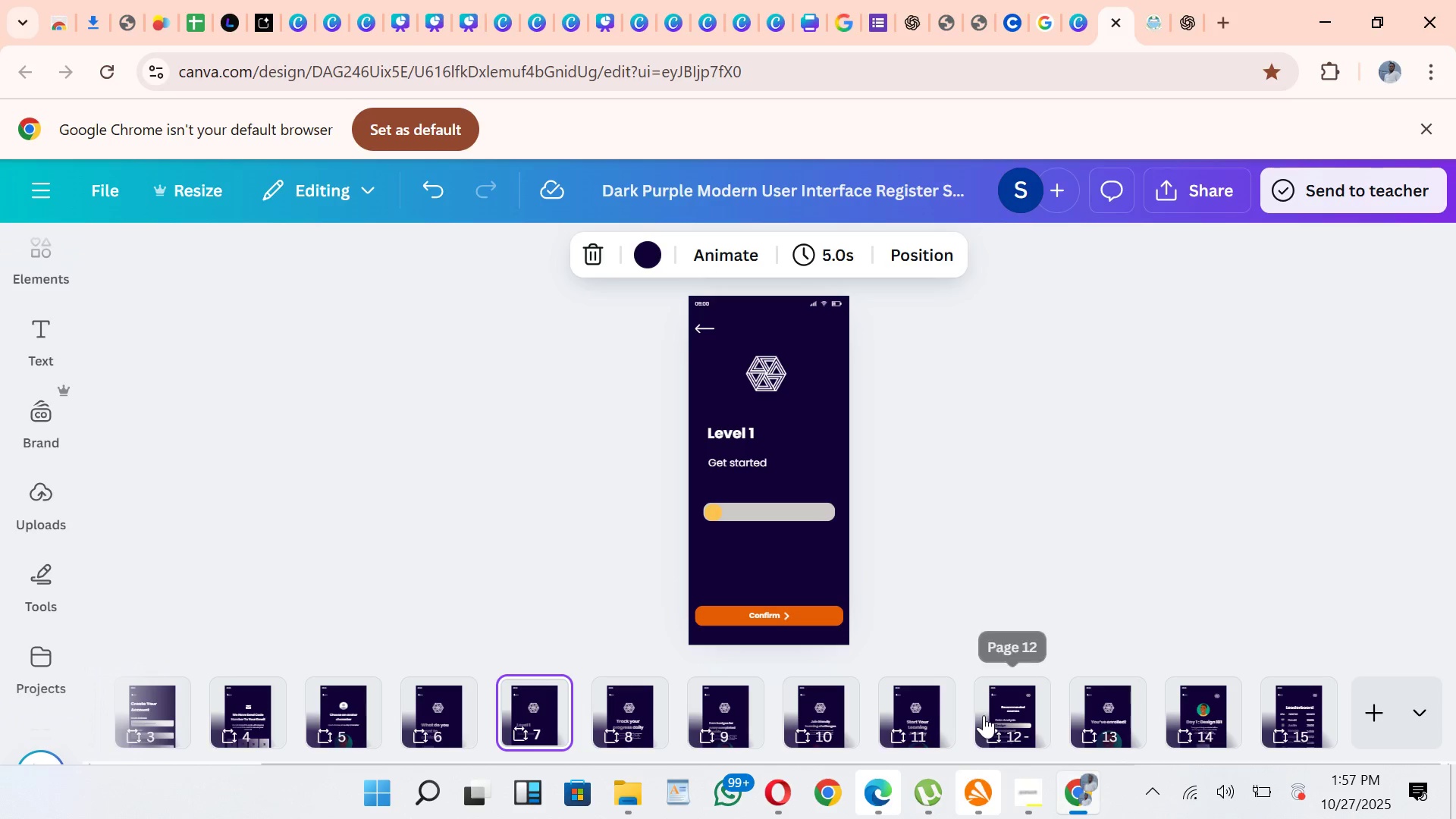 
left_click([917, 705])
 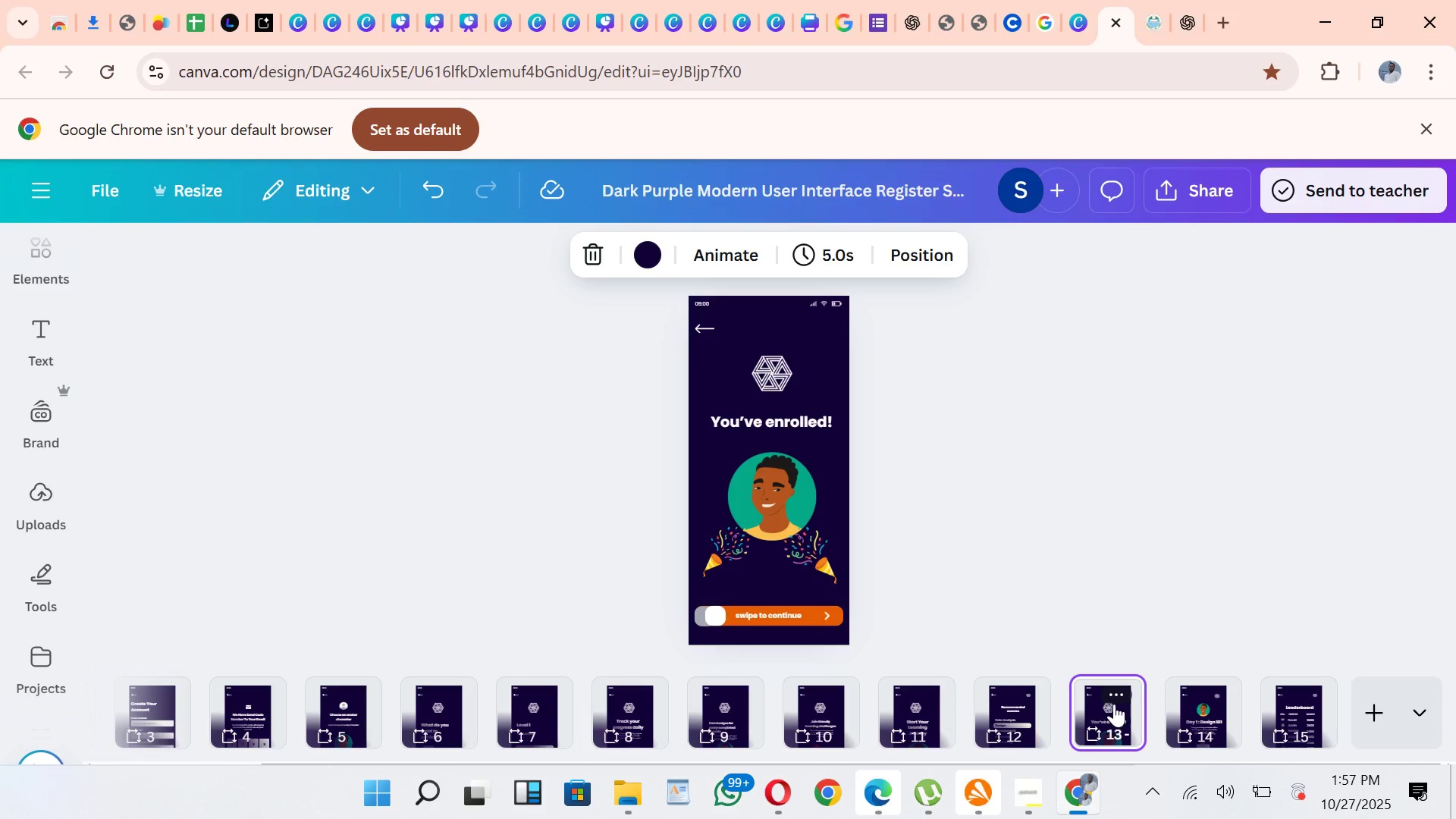 
left_click([1187, 703])
 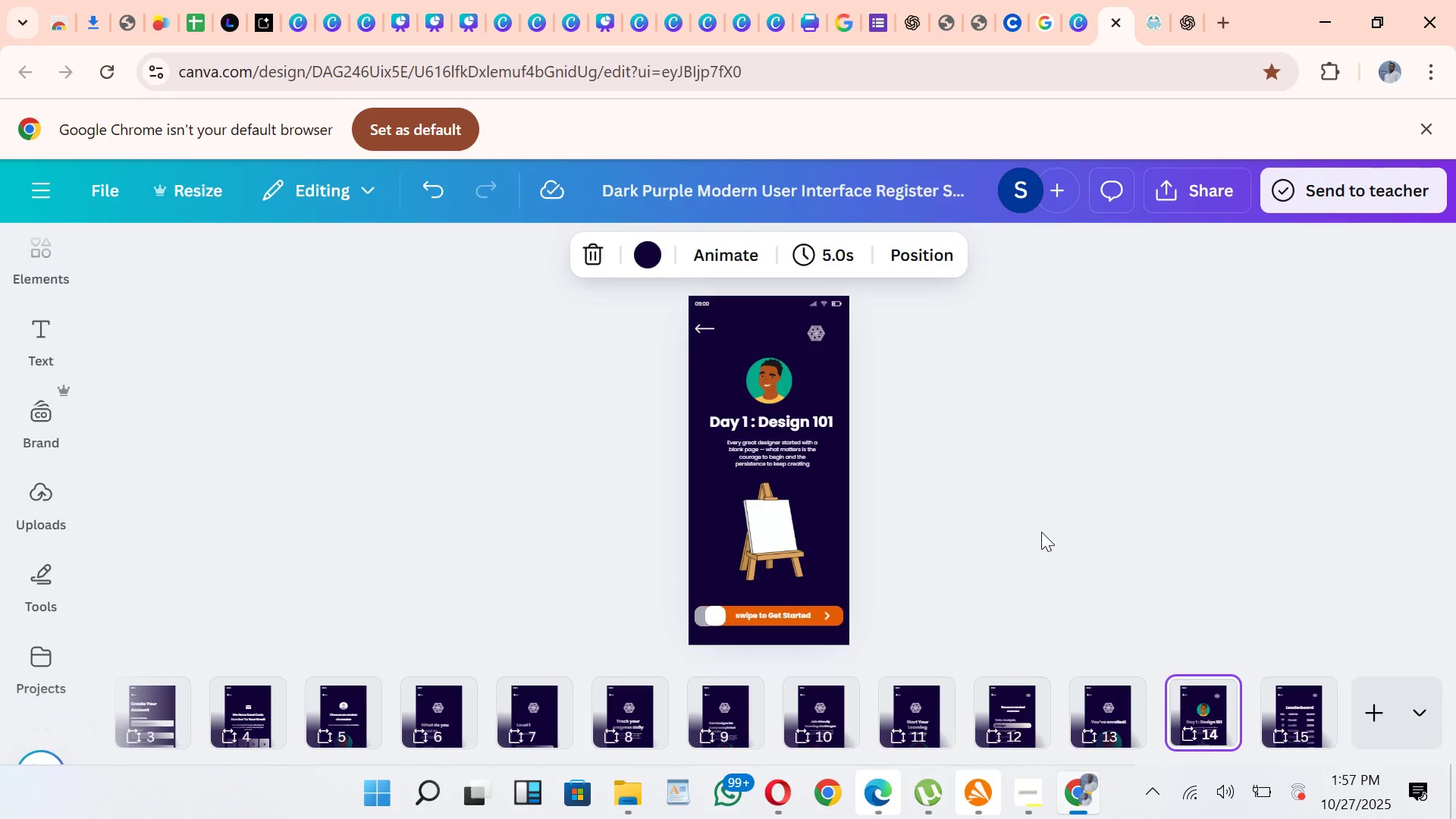 
wait(6.68)
 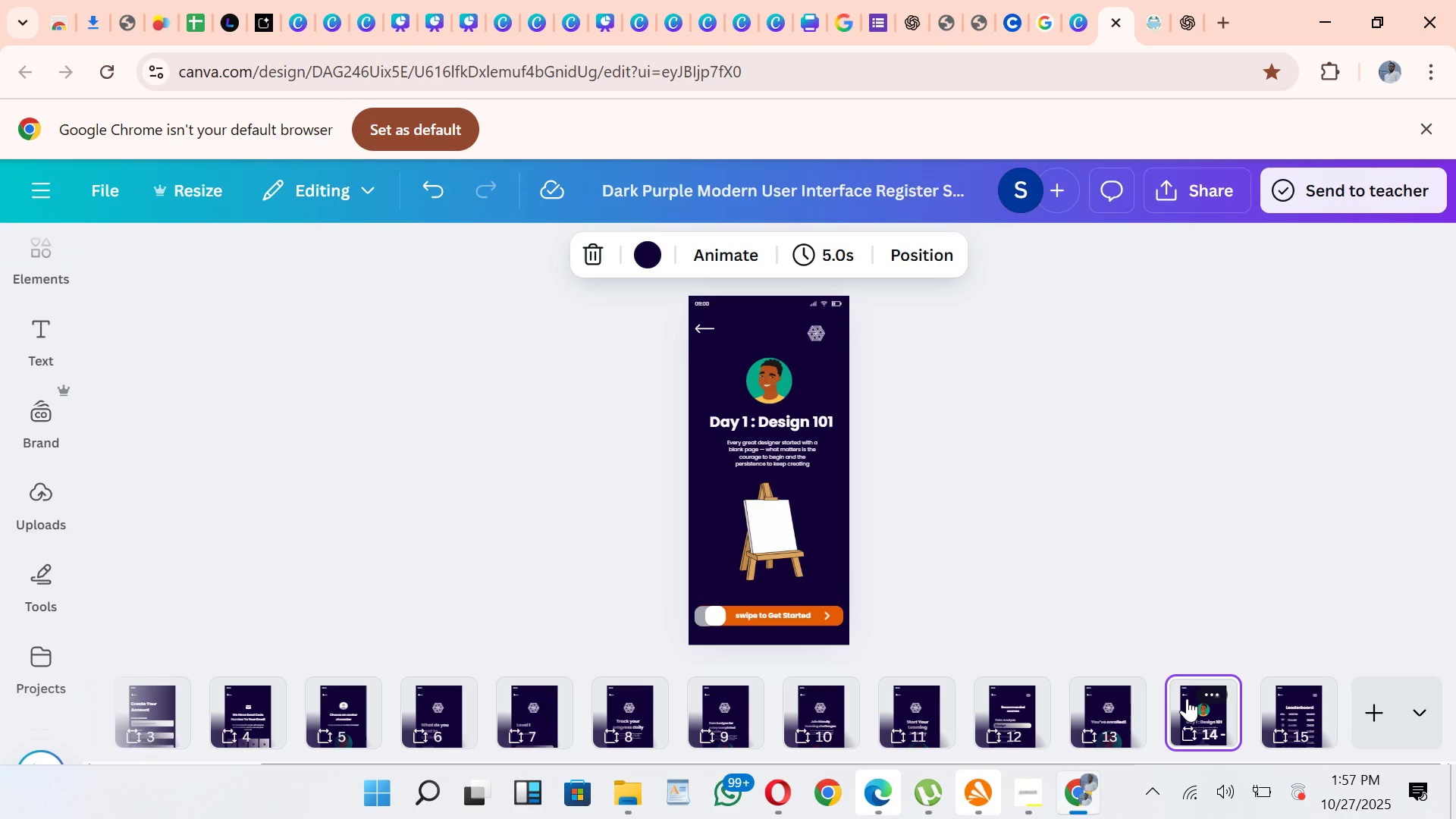 
mouse_move([1341, 705])
 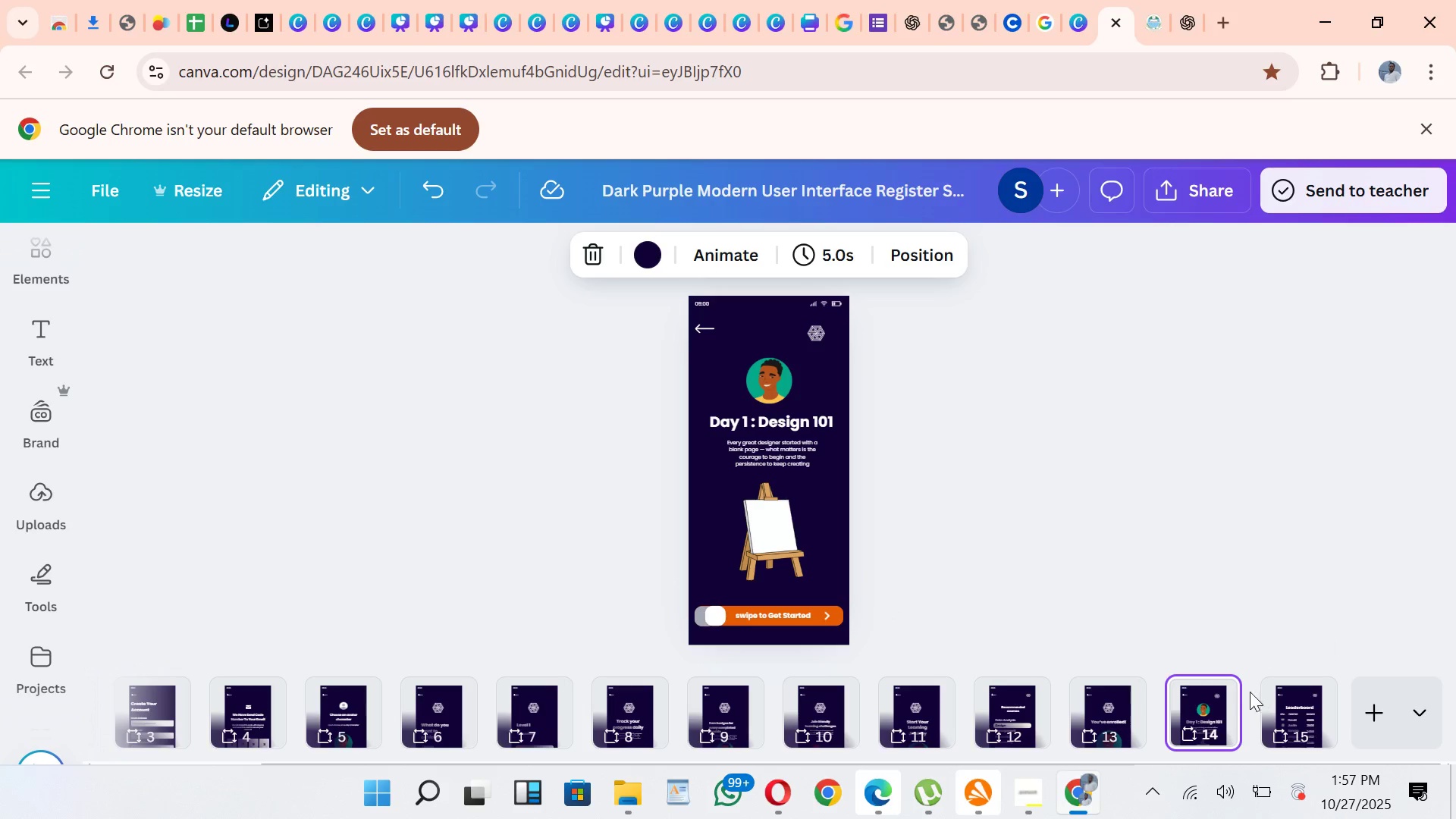 
mouse_move([1226, 672])
 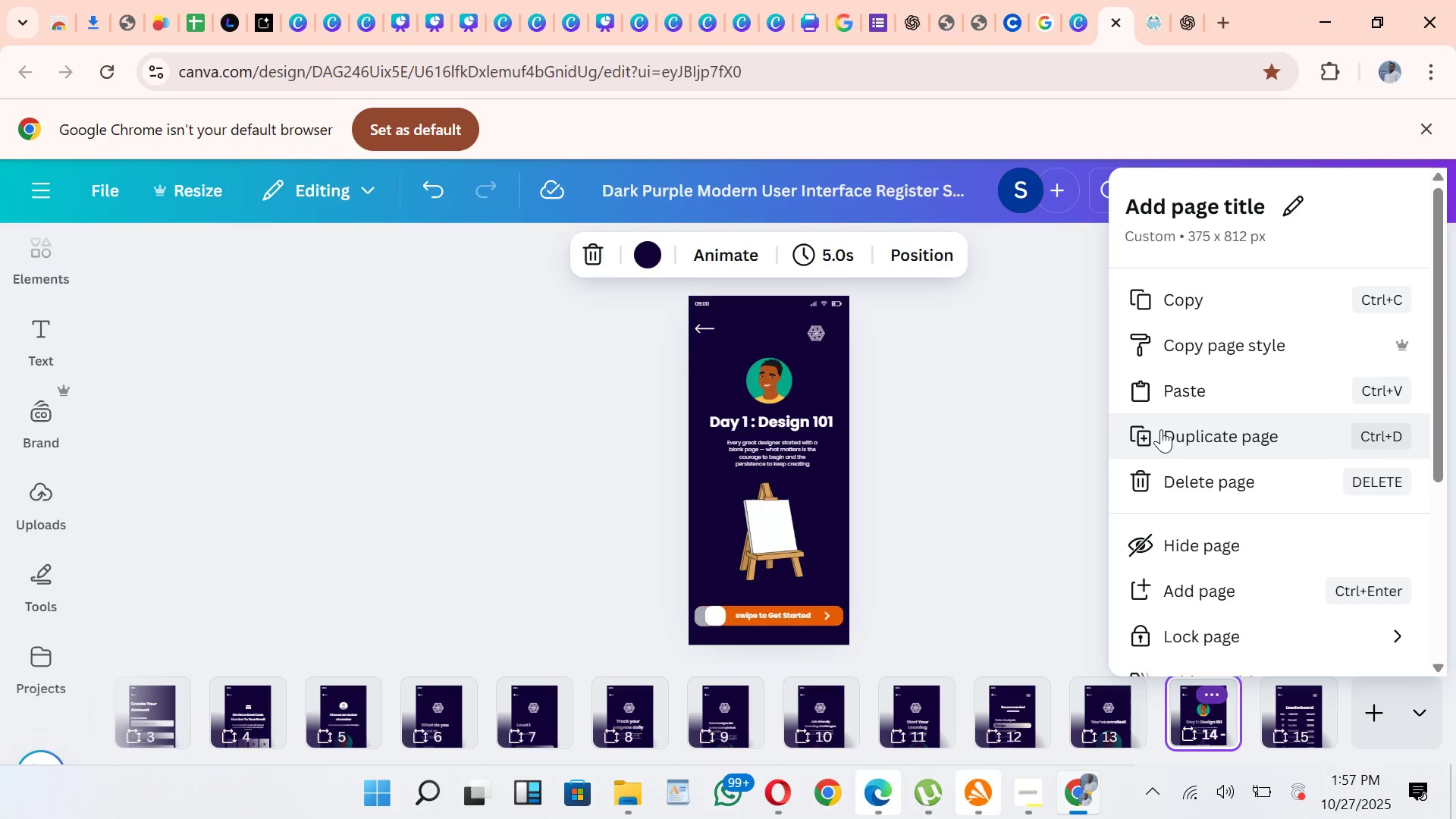 
wait(5.46)
 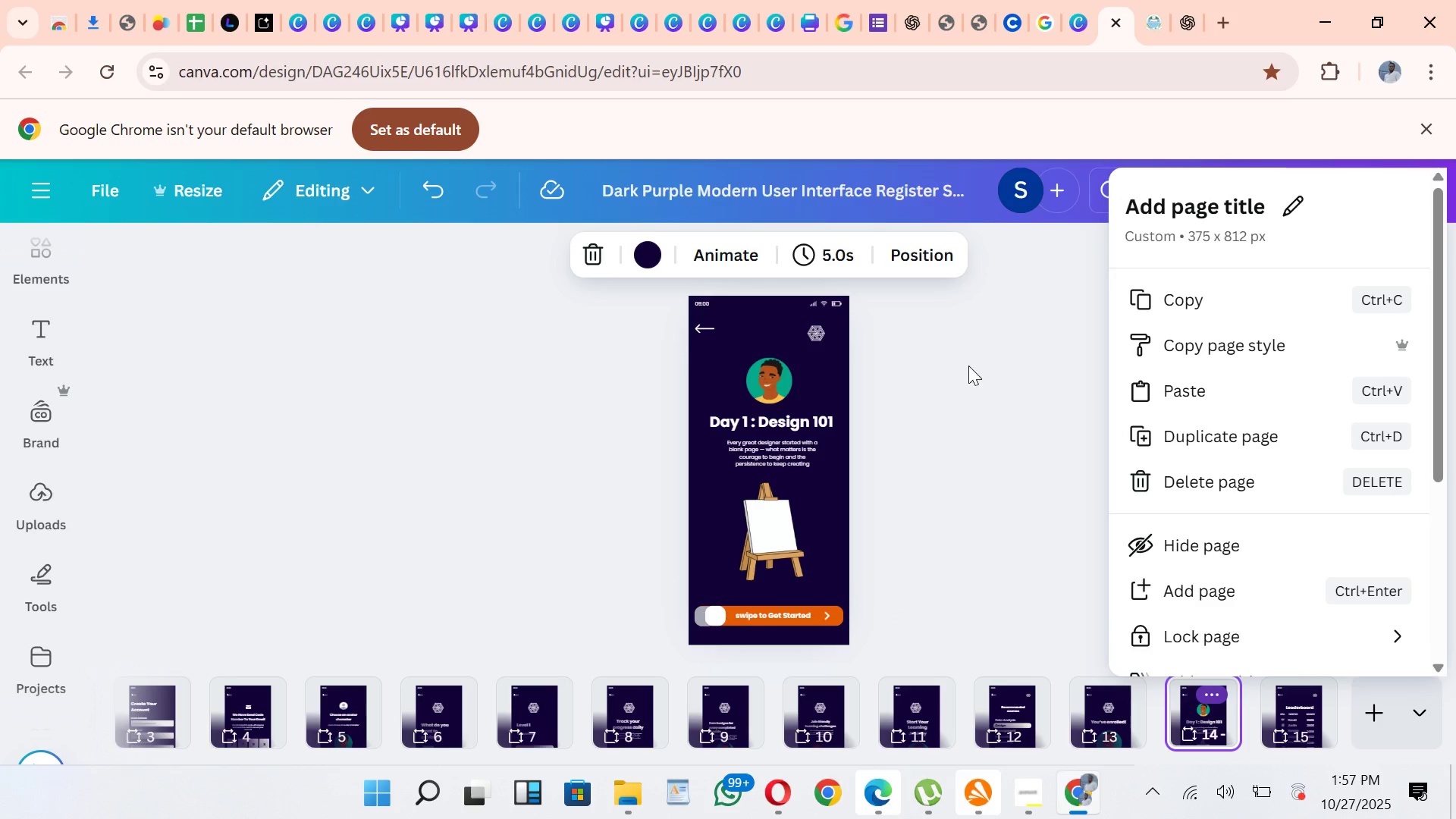 
left_click([1160, 431])
 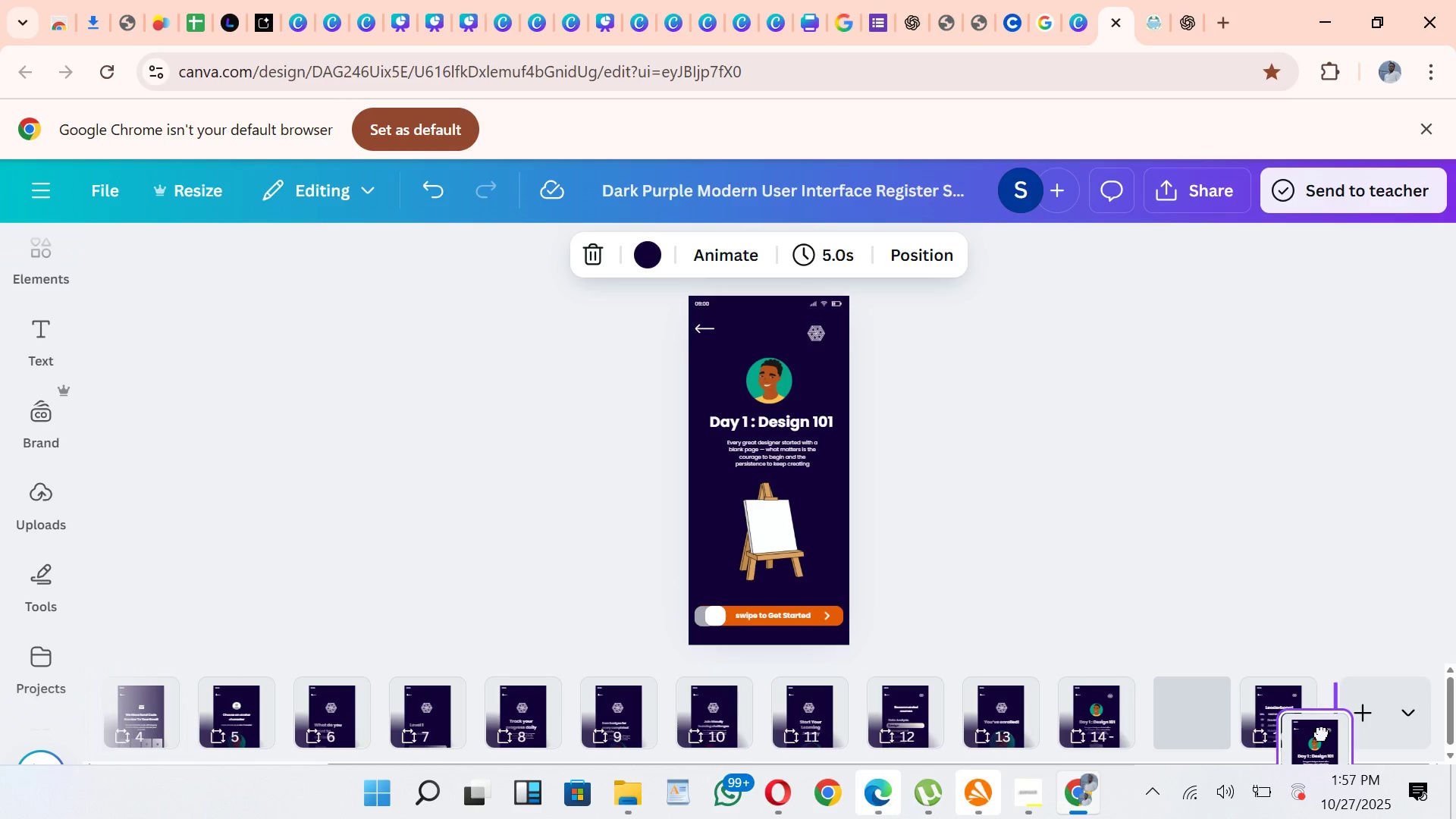 
wait(7.62)
 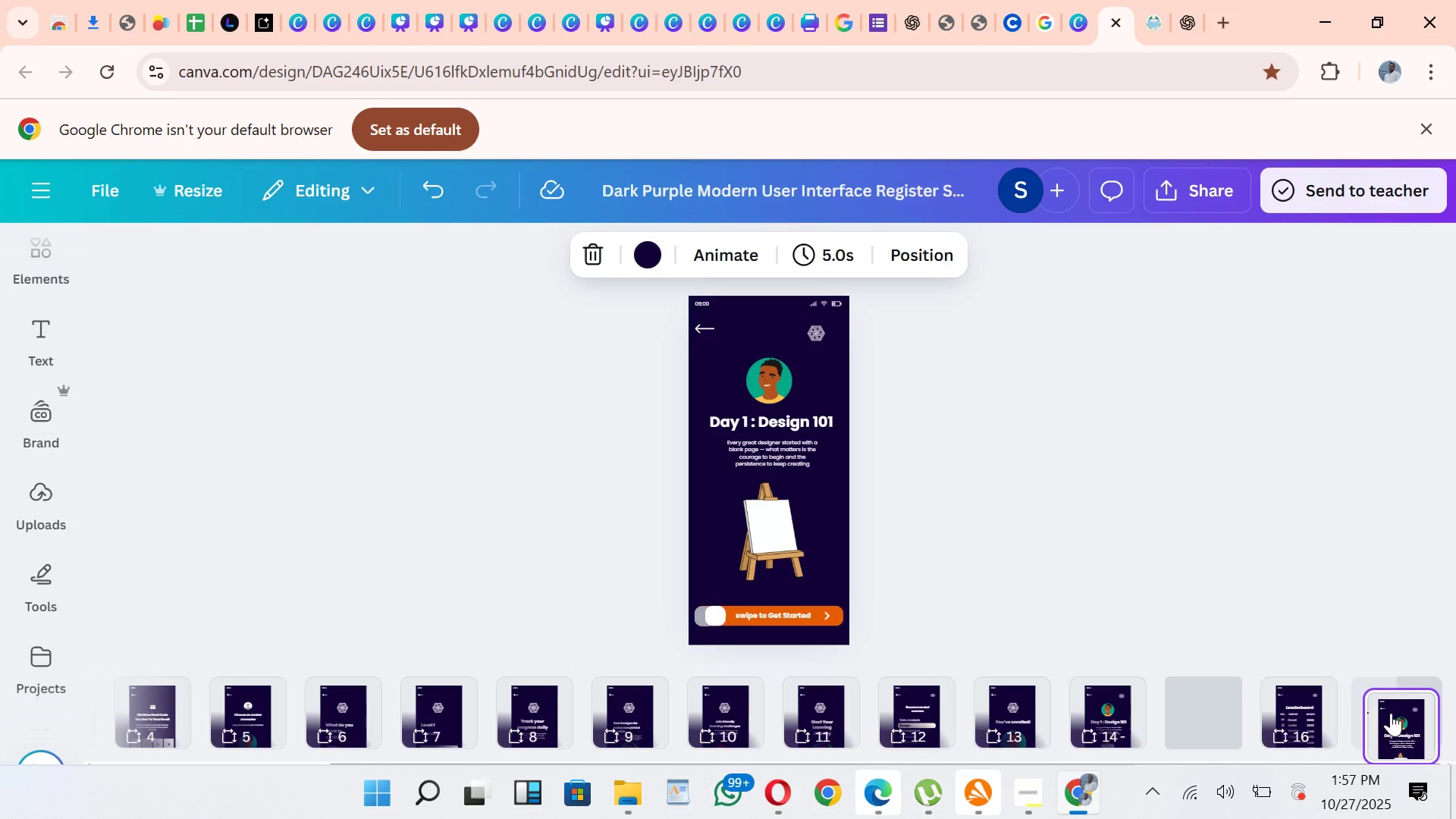 
left_click([1281, 712])
 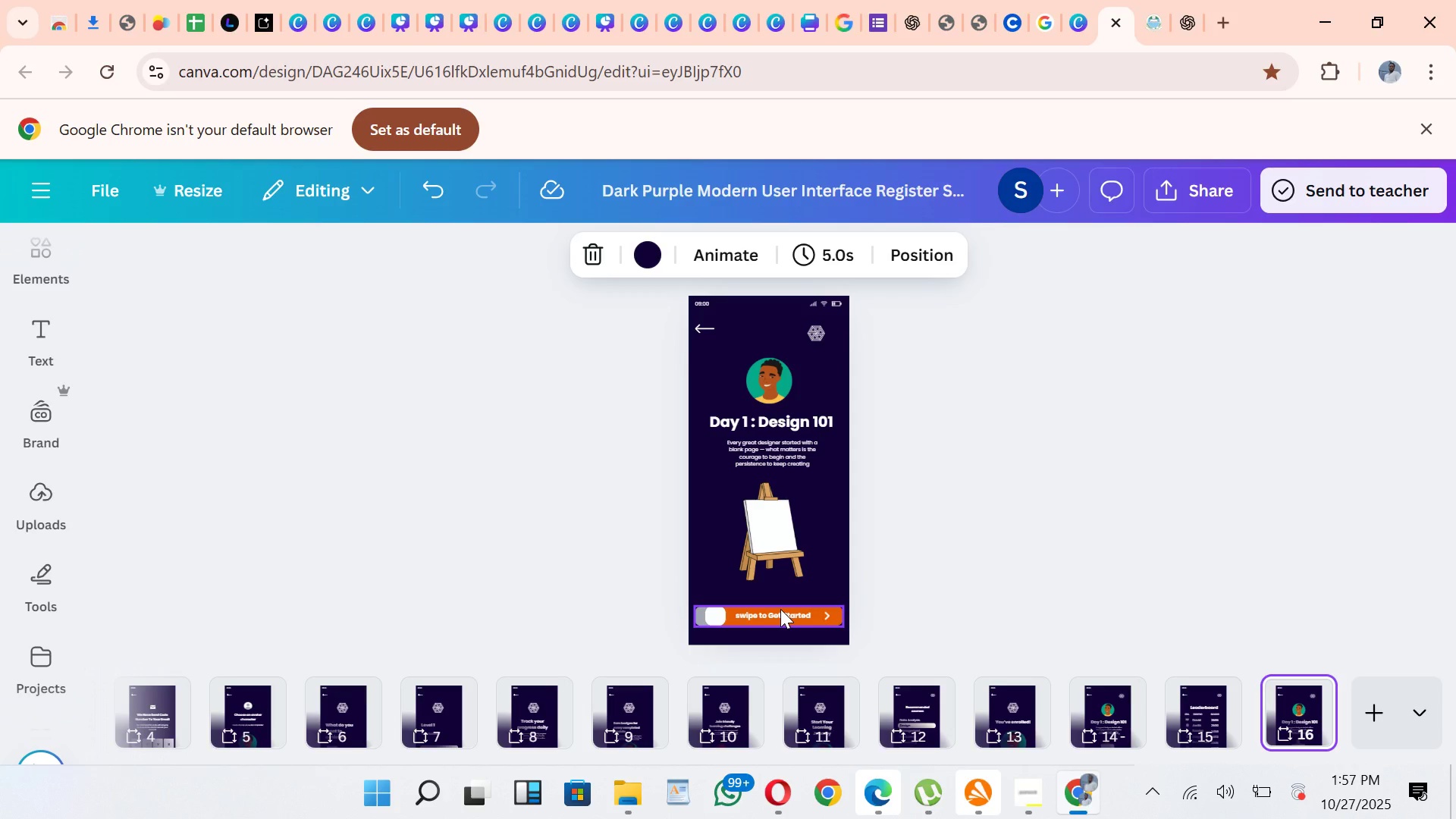 
wait(8.35)
 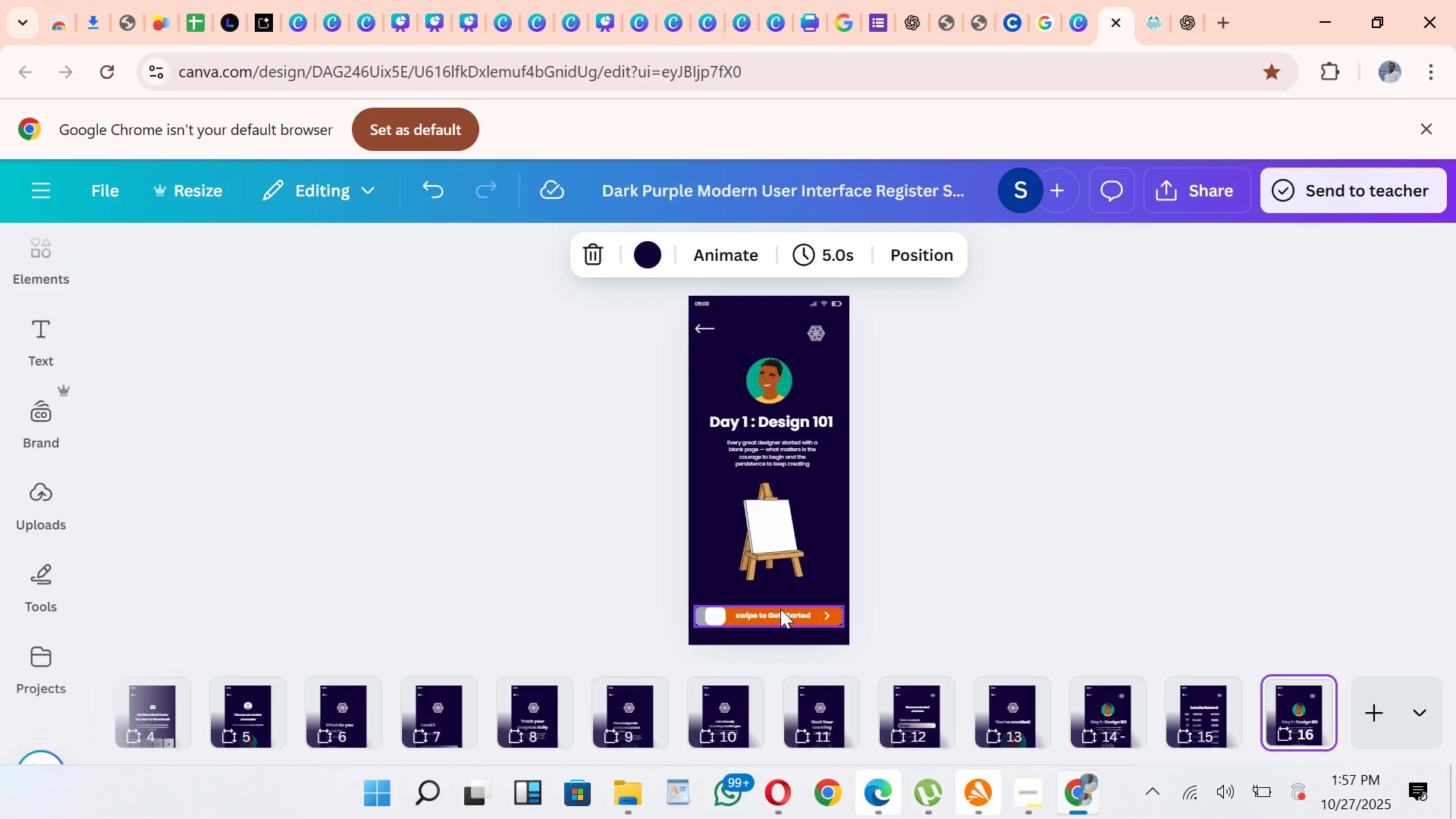 
mouse_move([774, 448])
 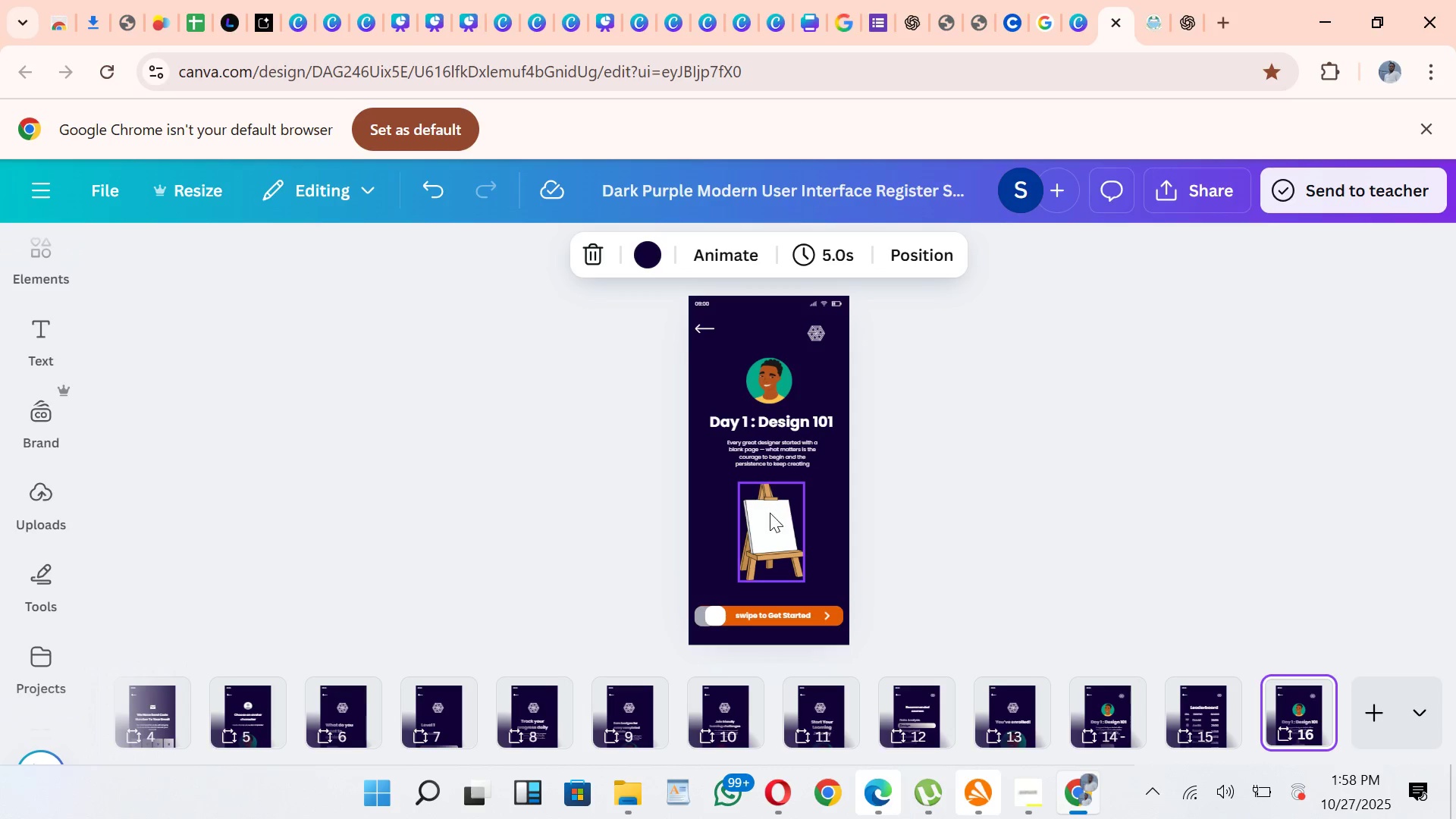 
wait(15.09)
 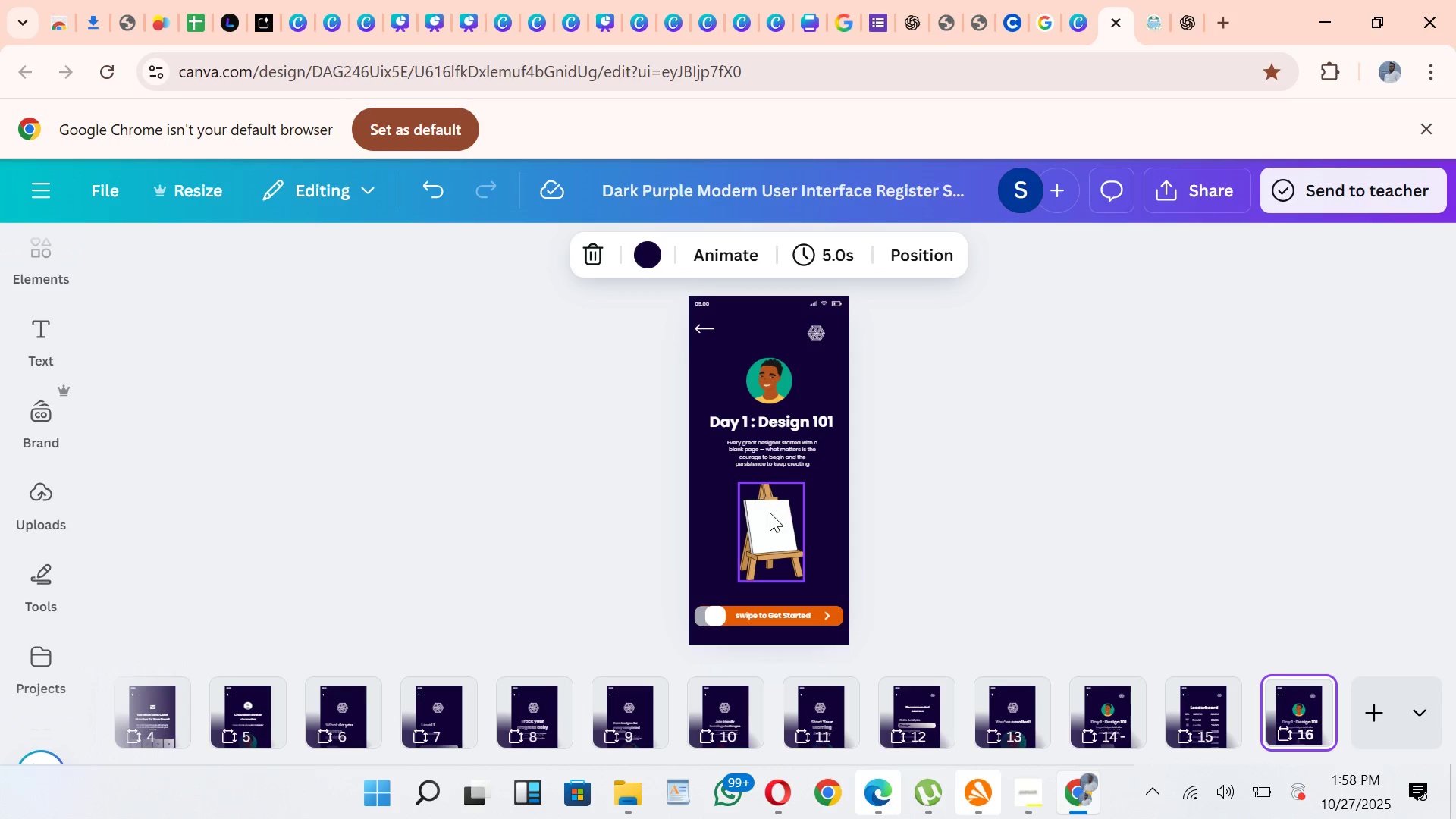 
left_click([772, 371])
 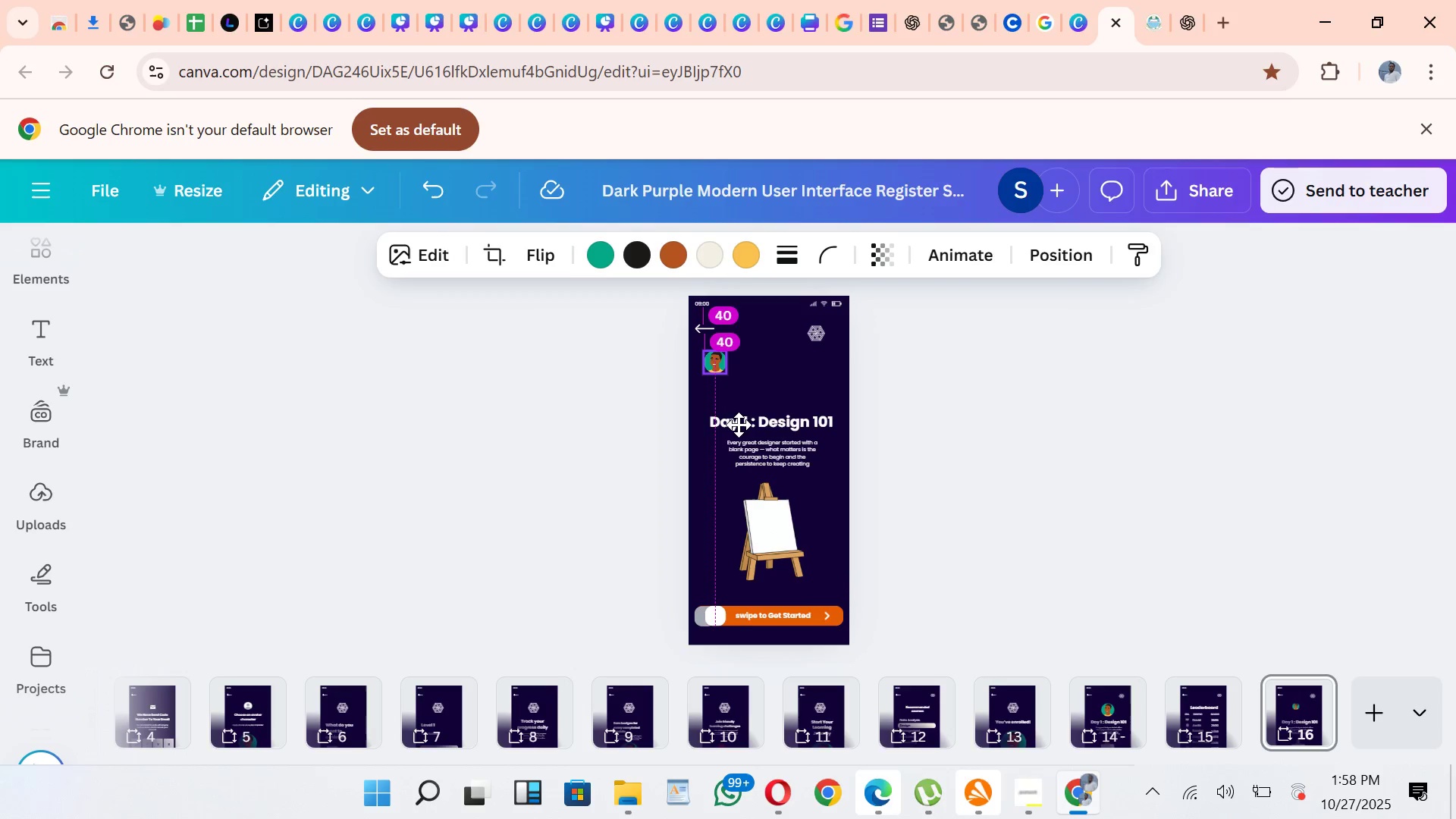 
wait(10.35)
 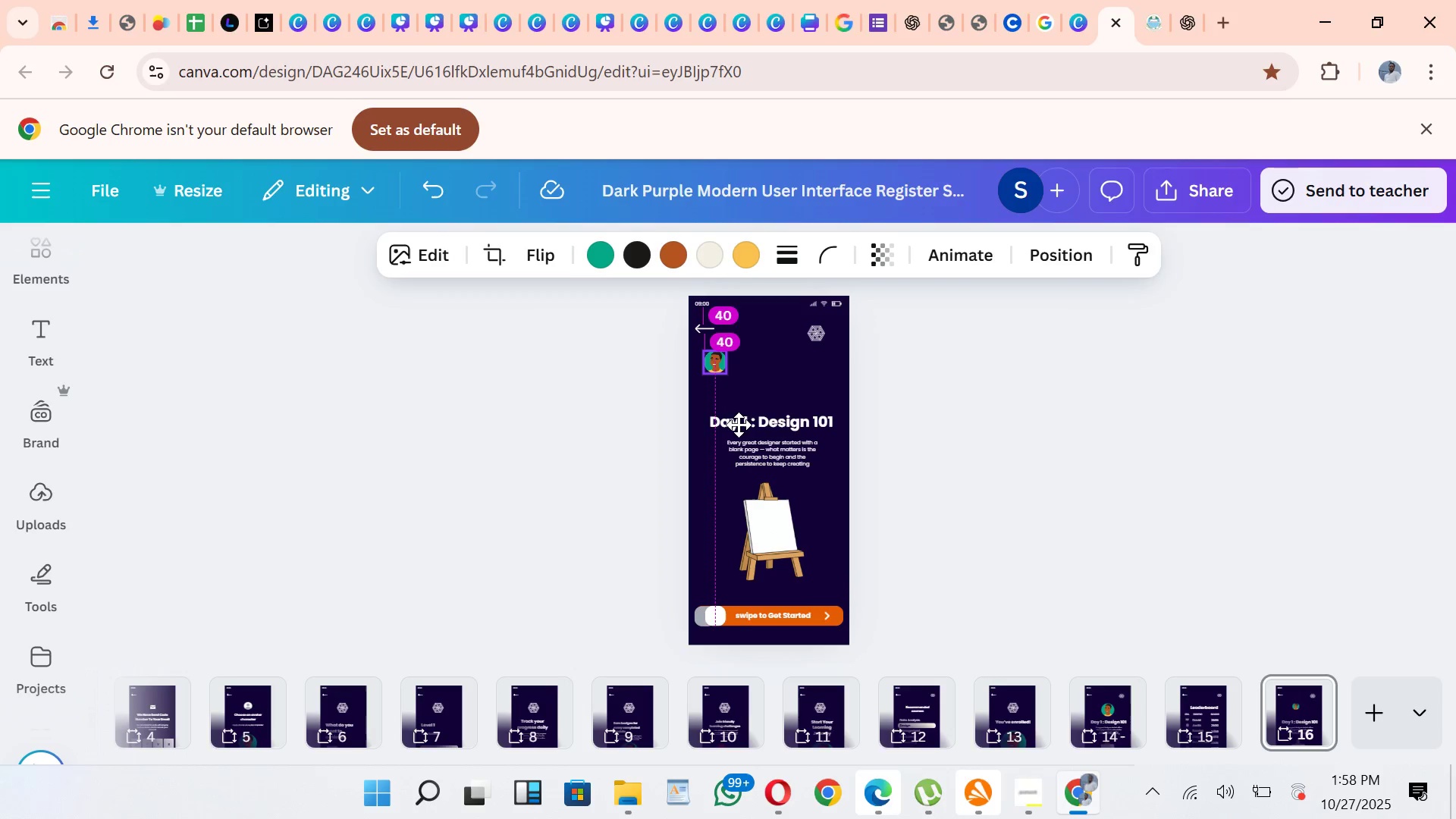 
left_click([731, 424])
 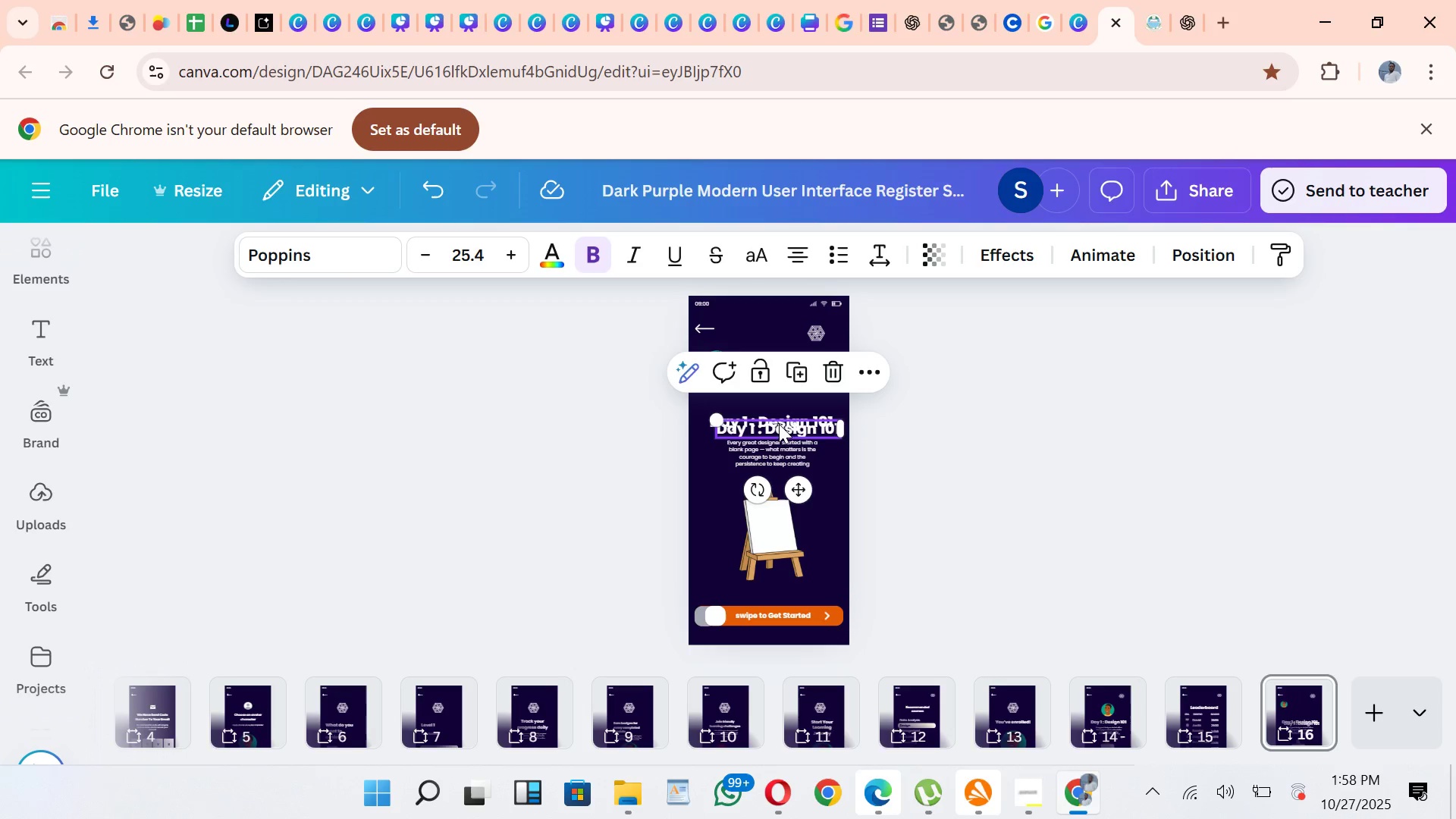 
mouse_move([805, 381])
 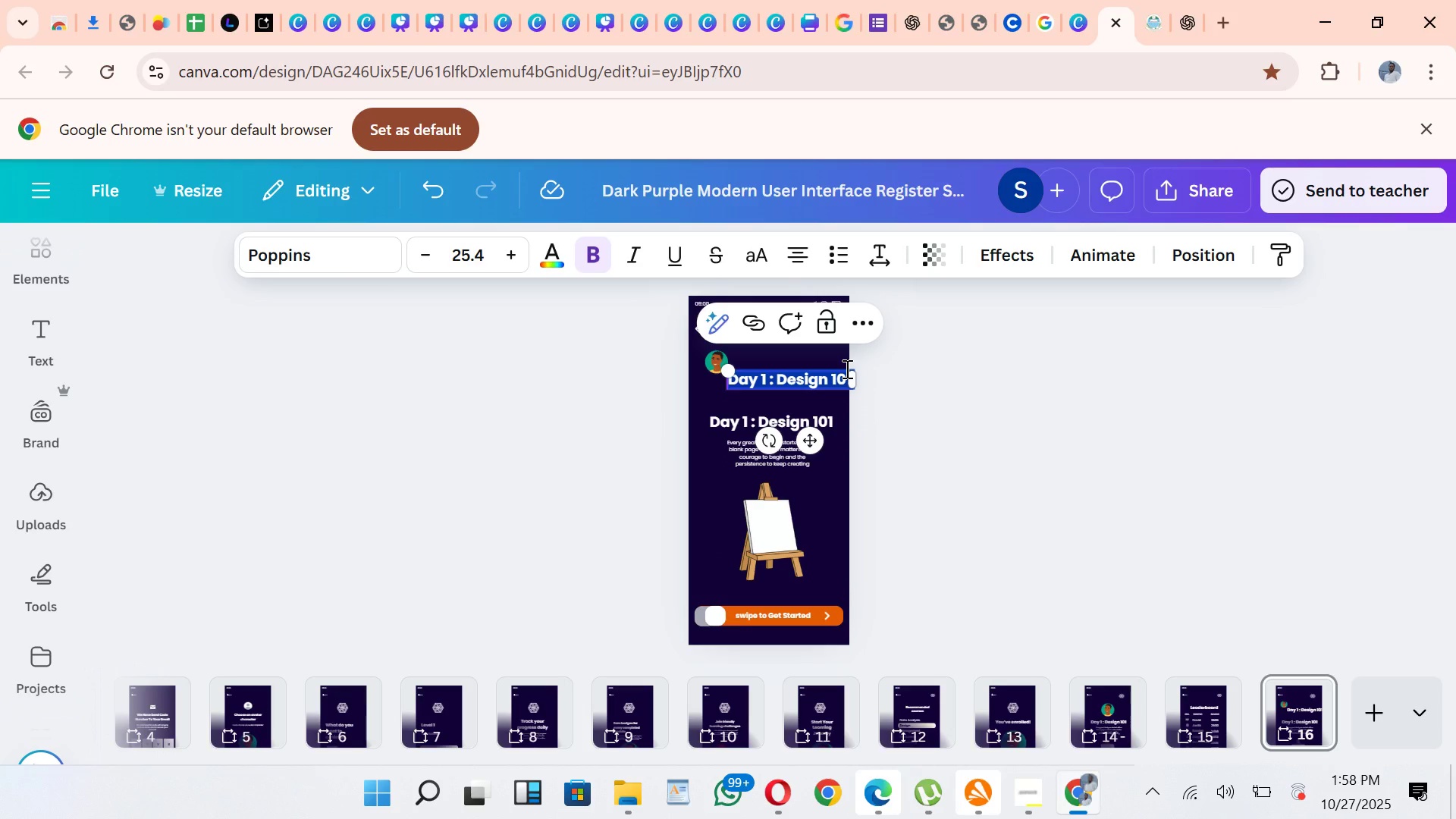 
left_click([846, 369])
 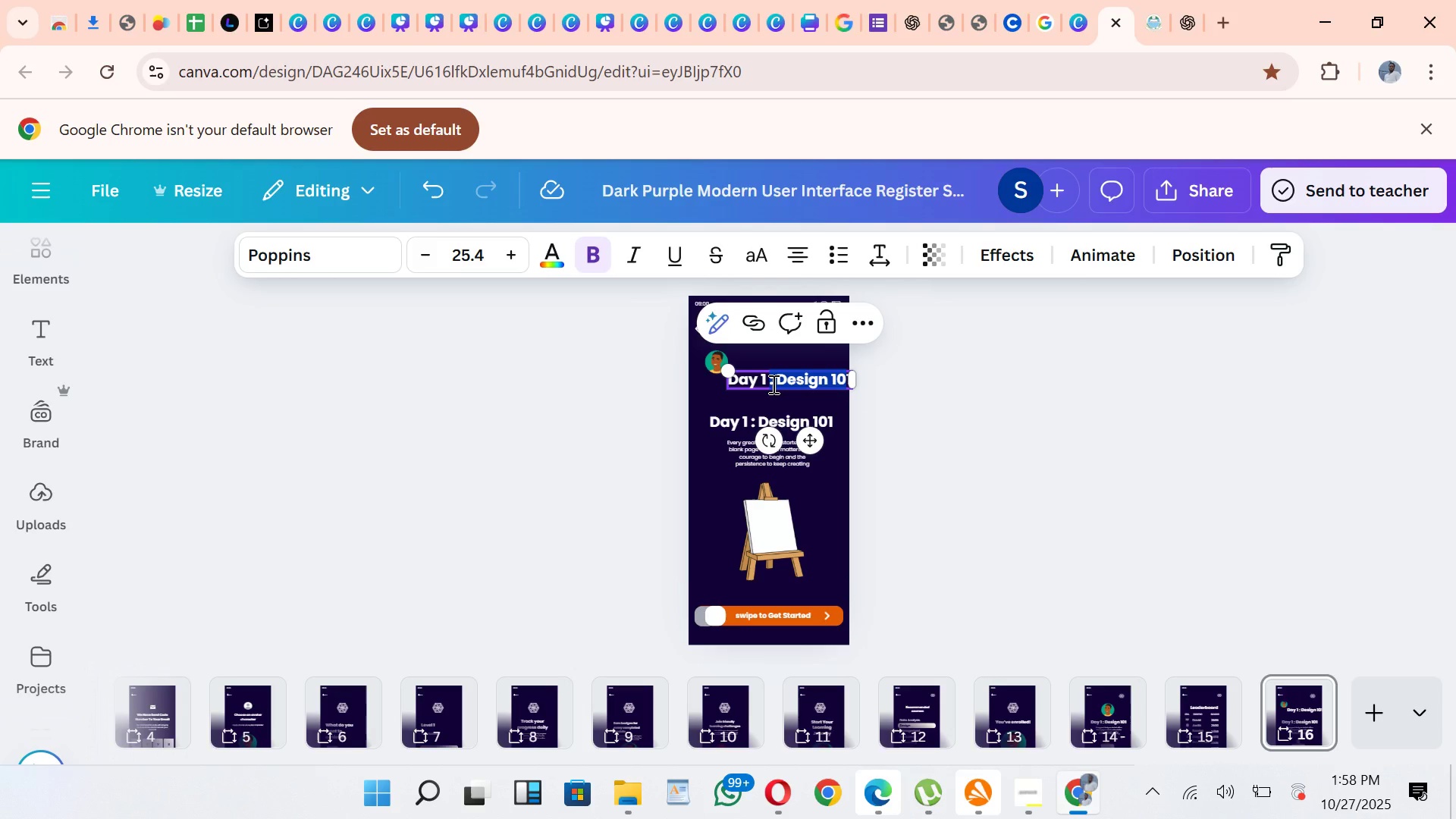 
key(Backspace)
 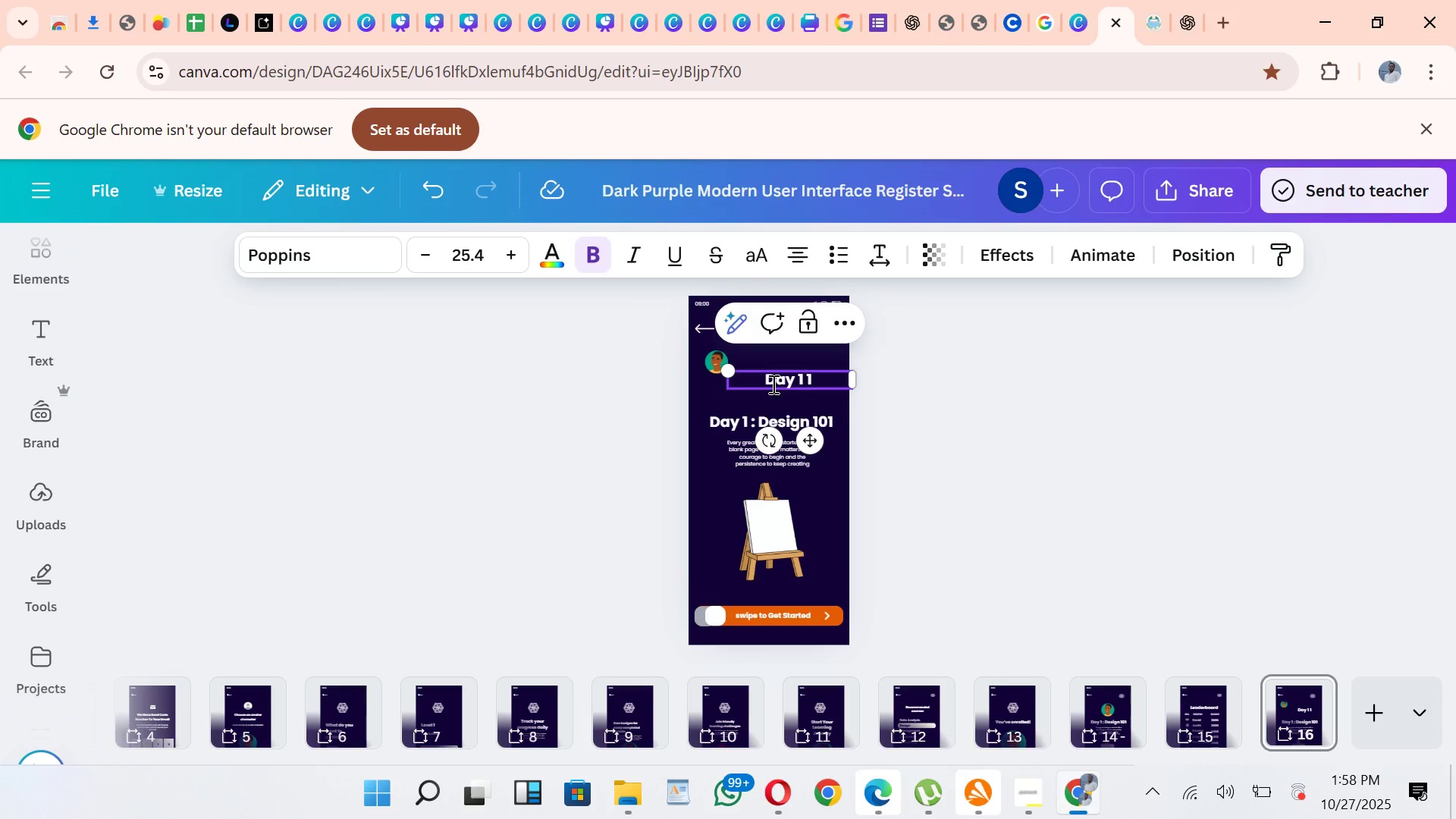 
key(ArrowRight)
 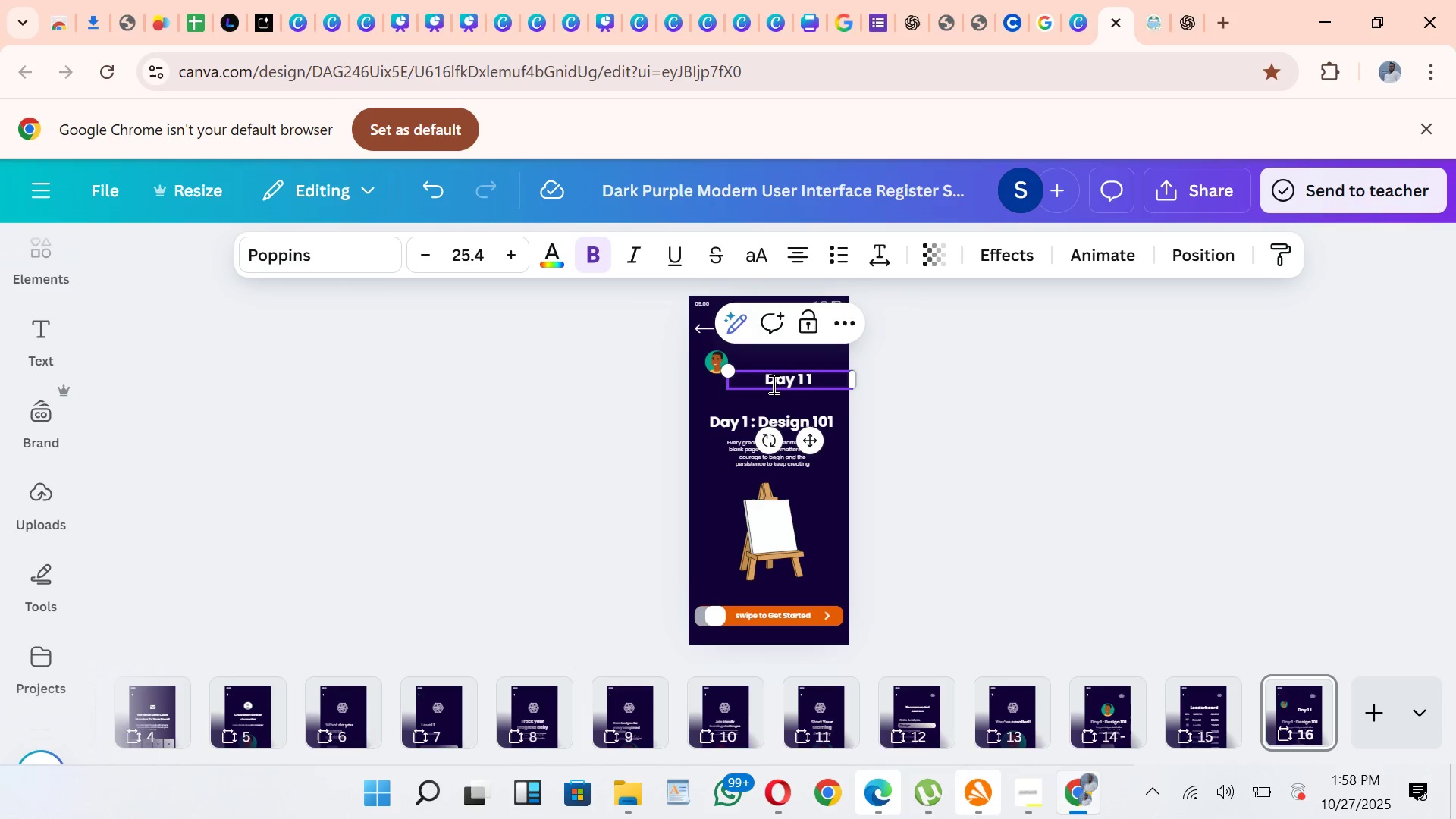 
key(Backspace)
 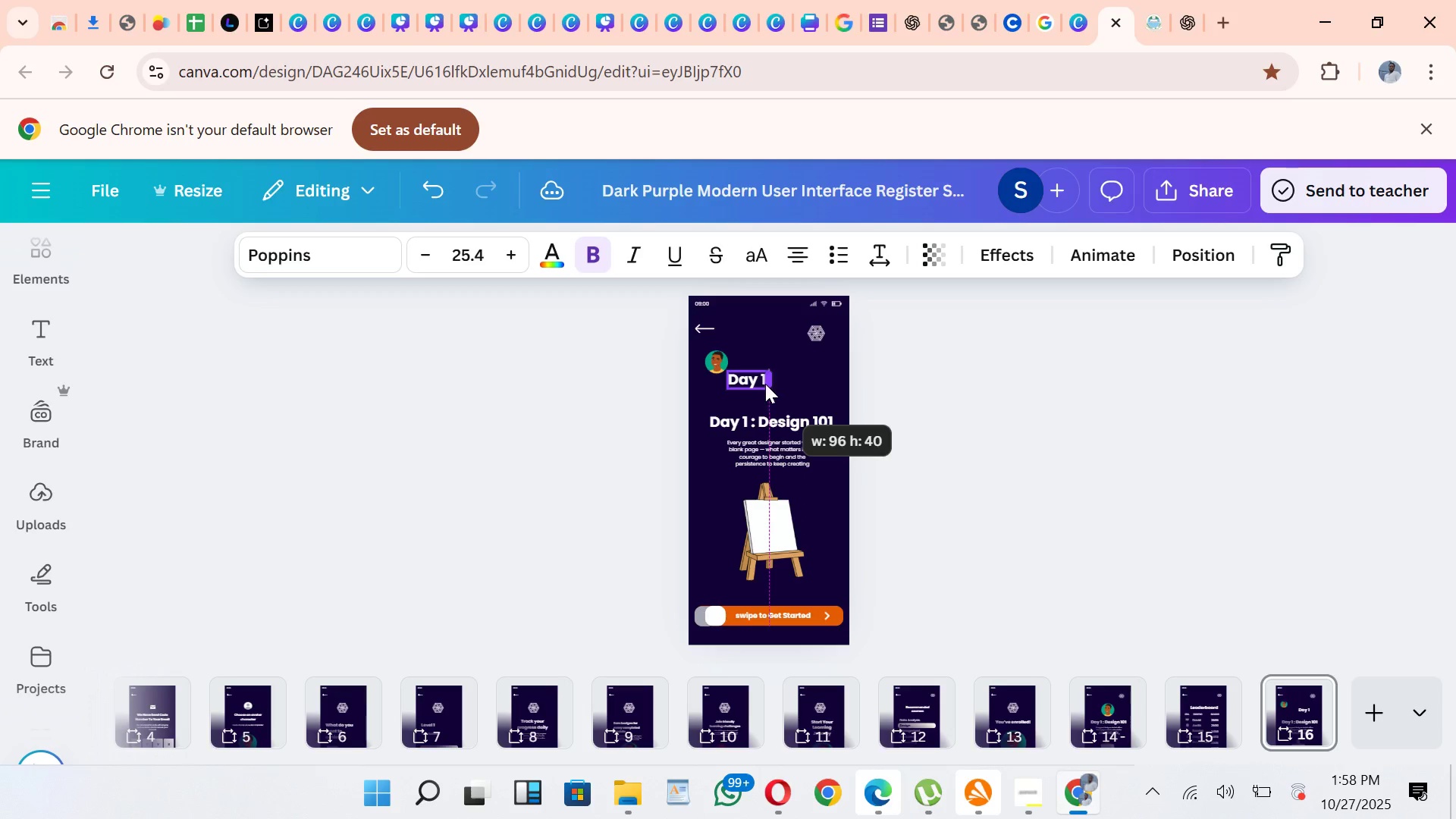 
mouse_move([808, 428])
 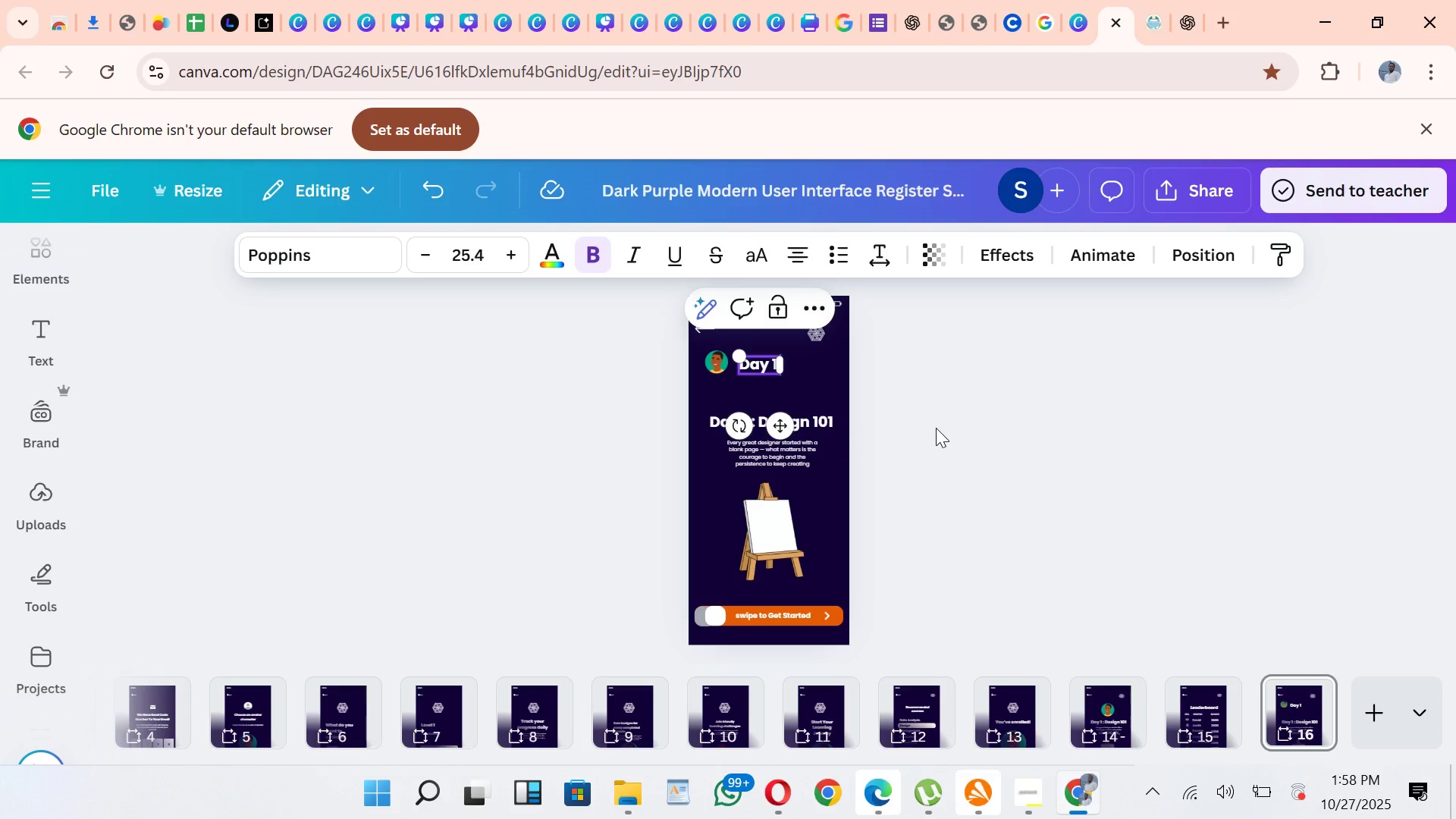 
left_click([936, 428])
 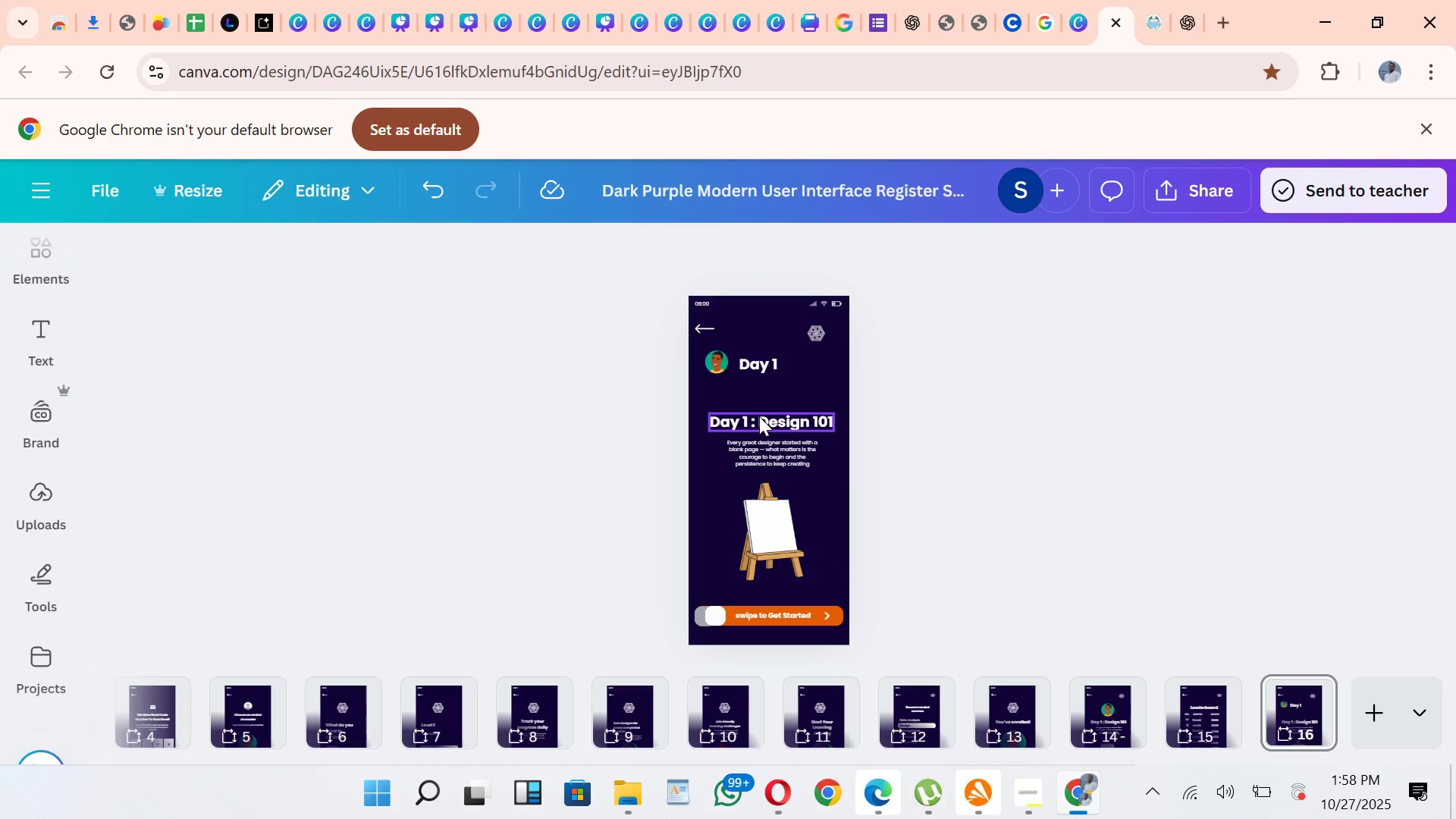 
double_click([761, 414])
 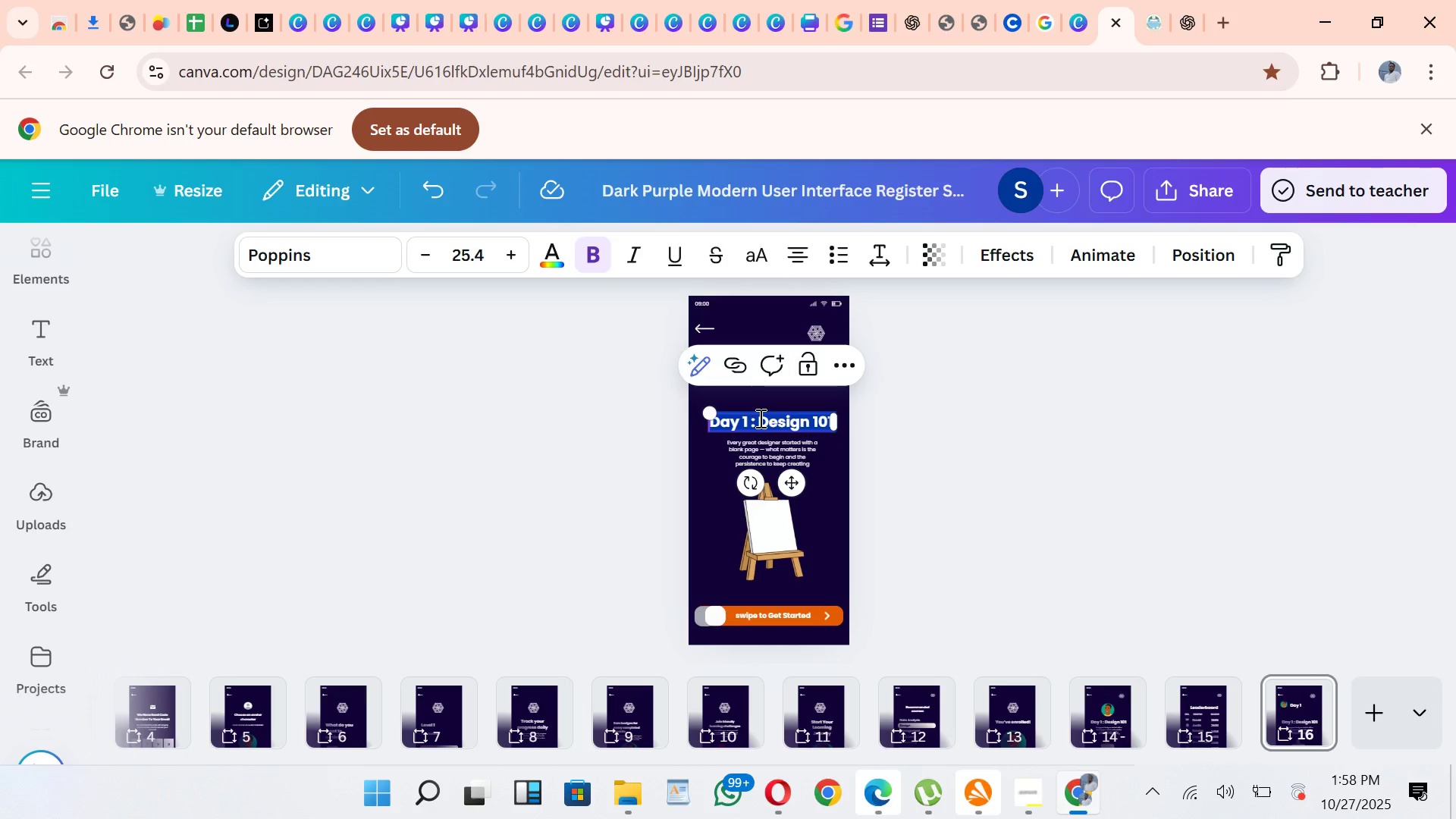 
left_click([759, 418])
 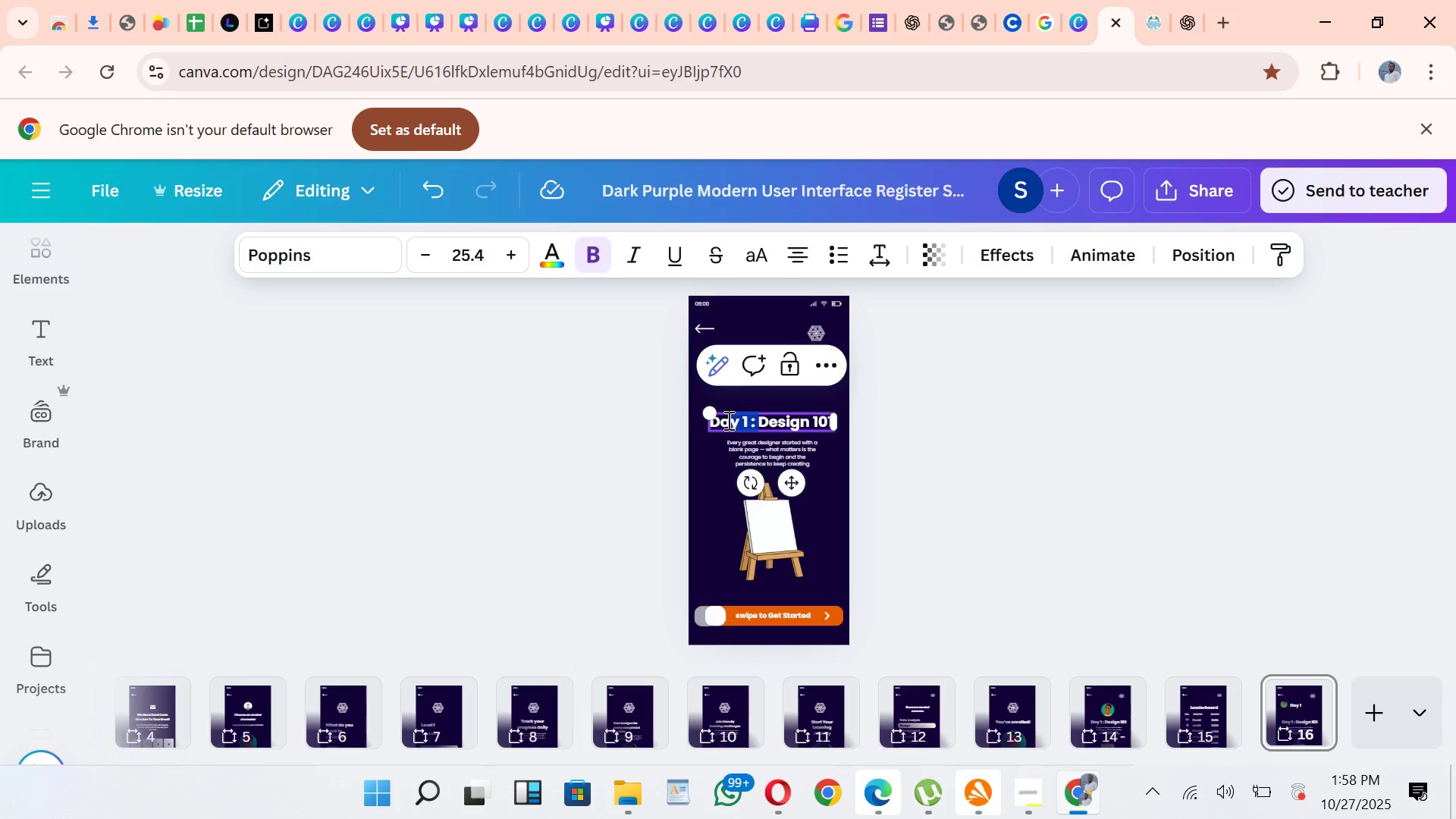 
mouse_move([720, 398])
 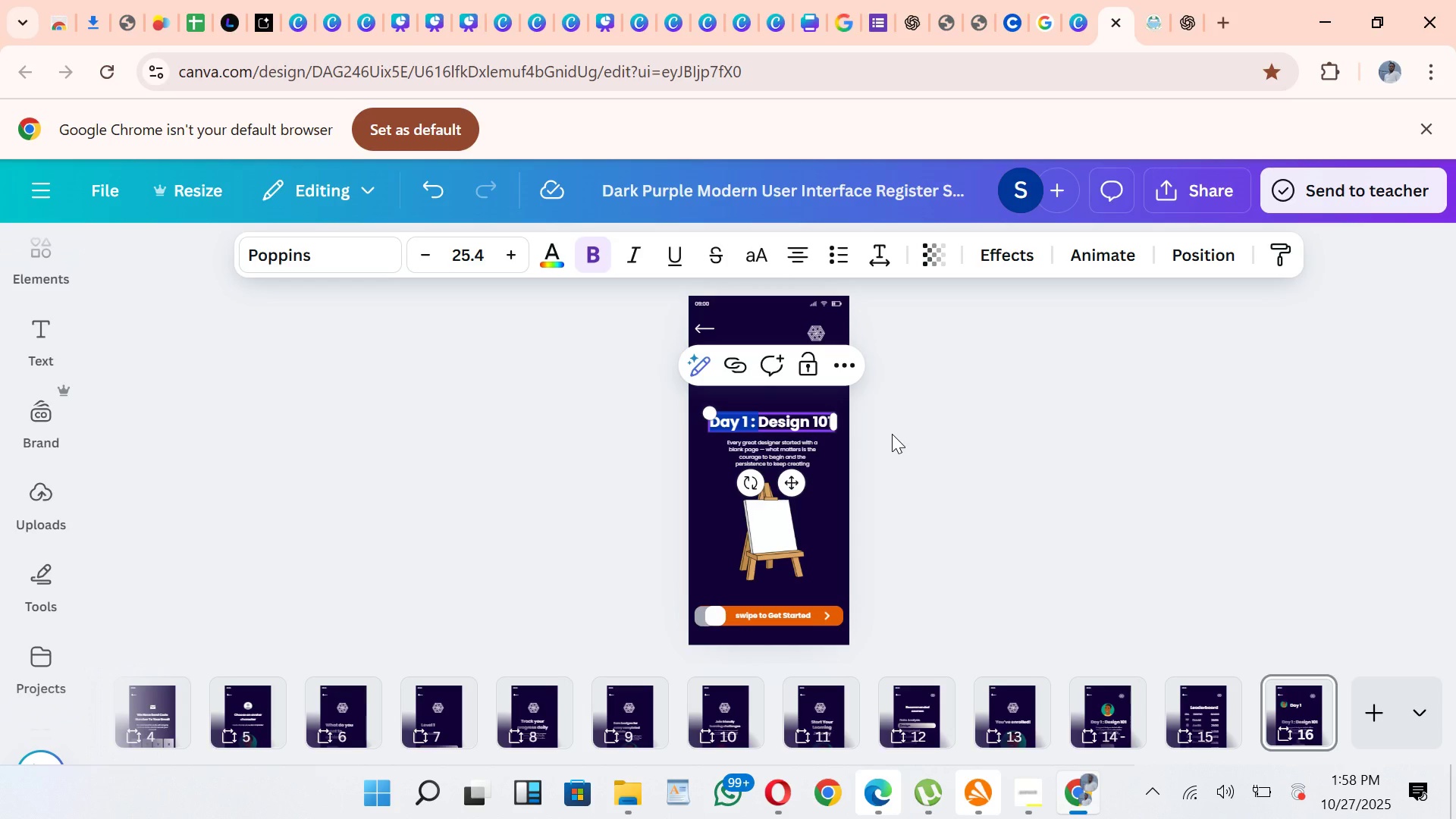 
key(Backspace)
 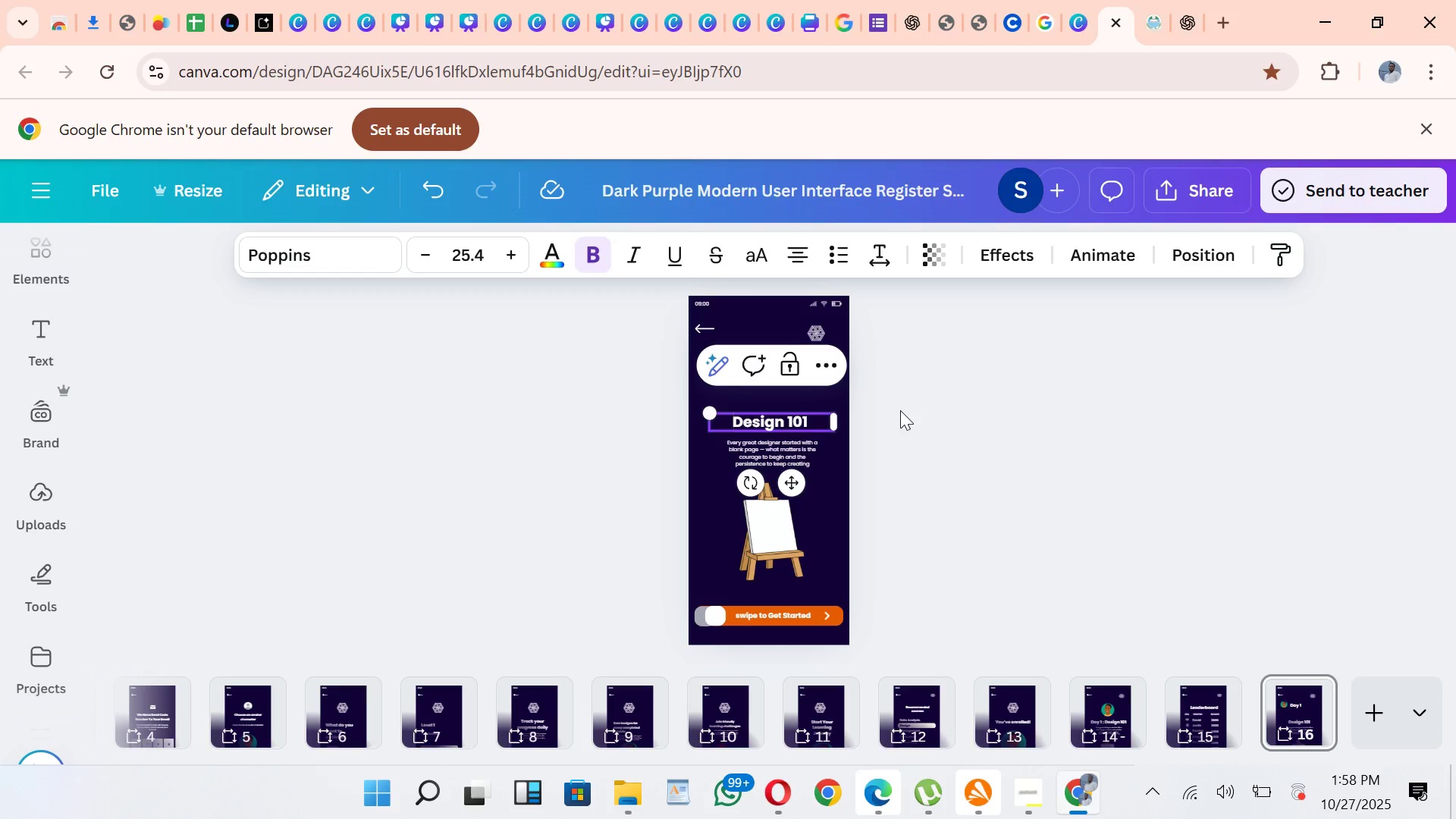 
left_click([900, 410])
 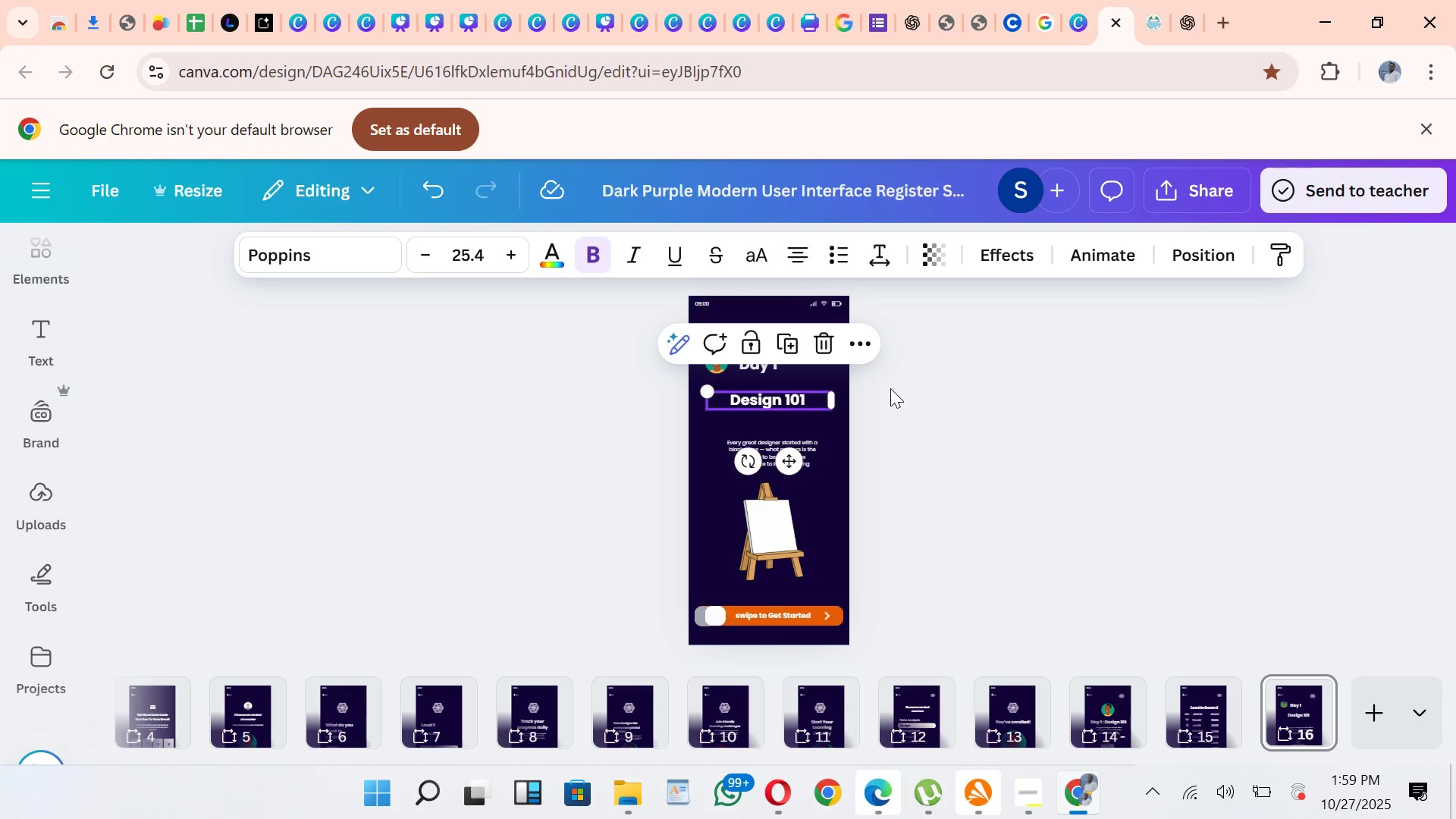 
wait(7.77)
 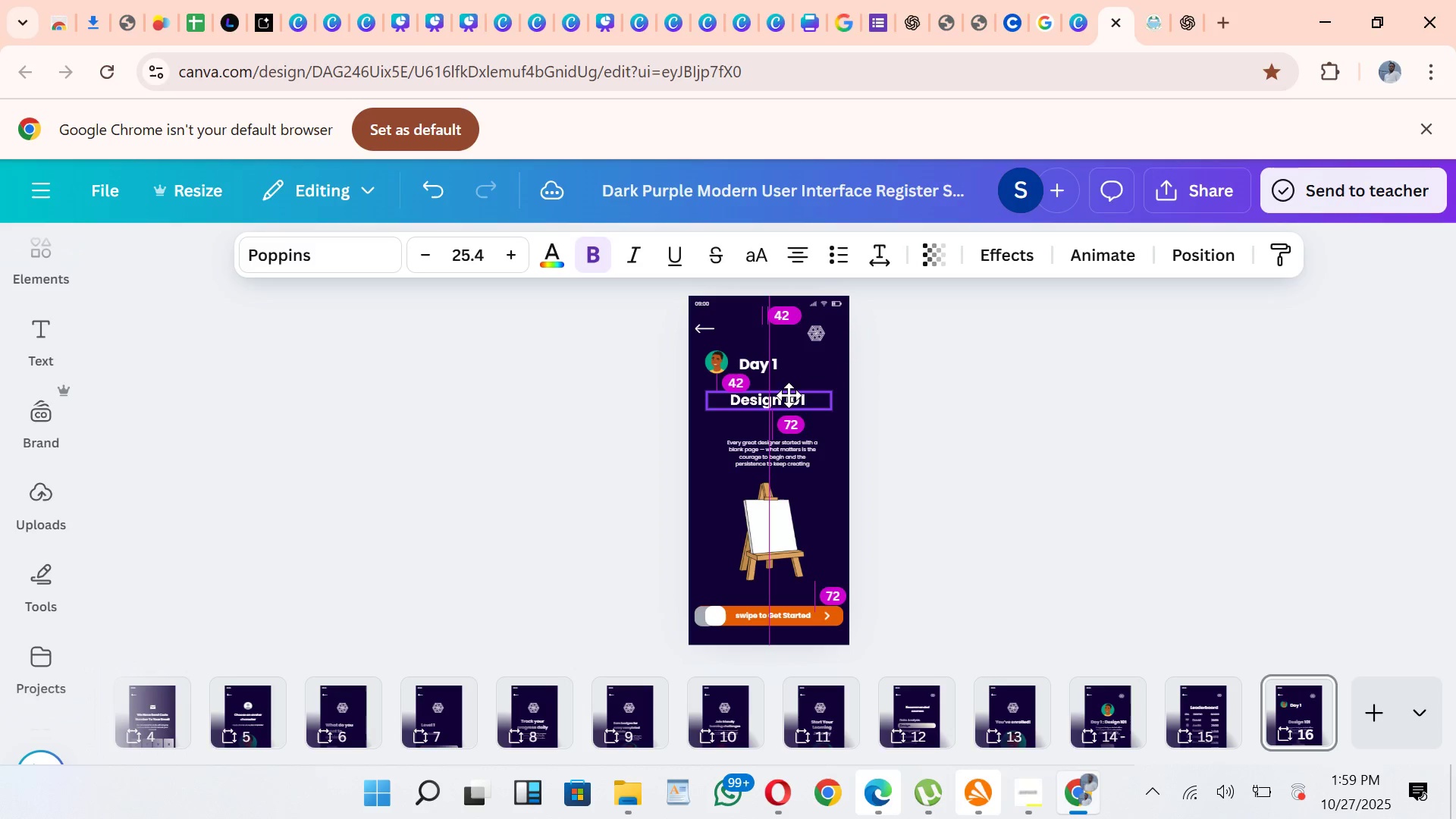 
left_click([1183, 14])
 